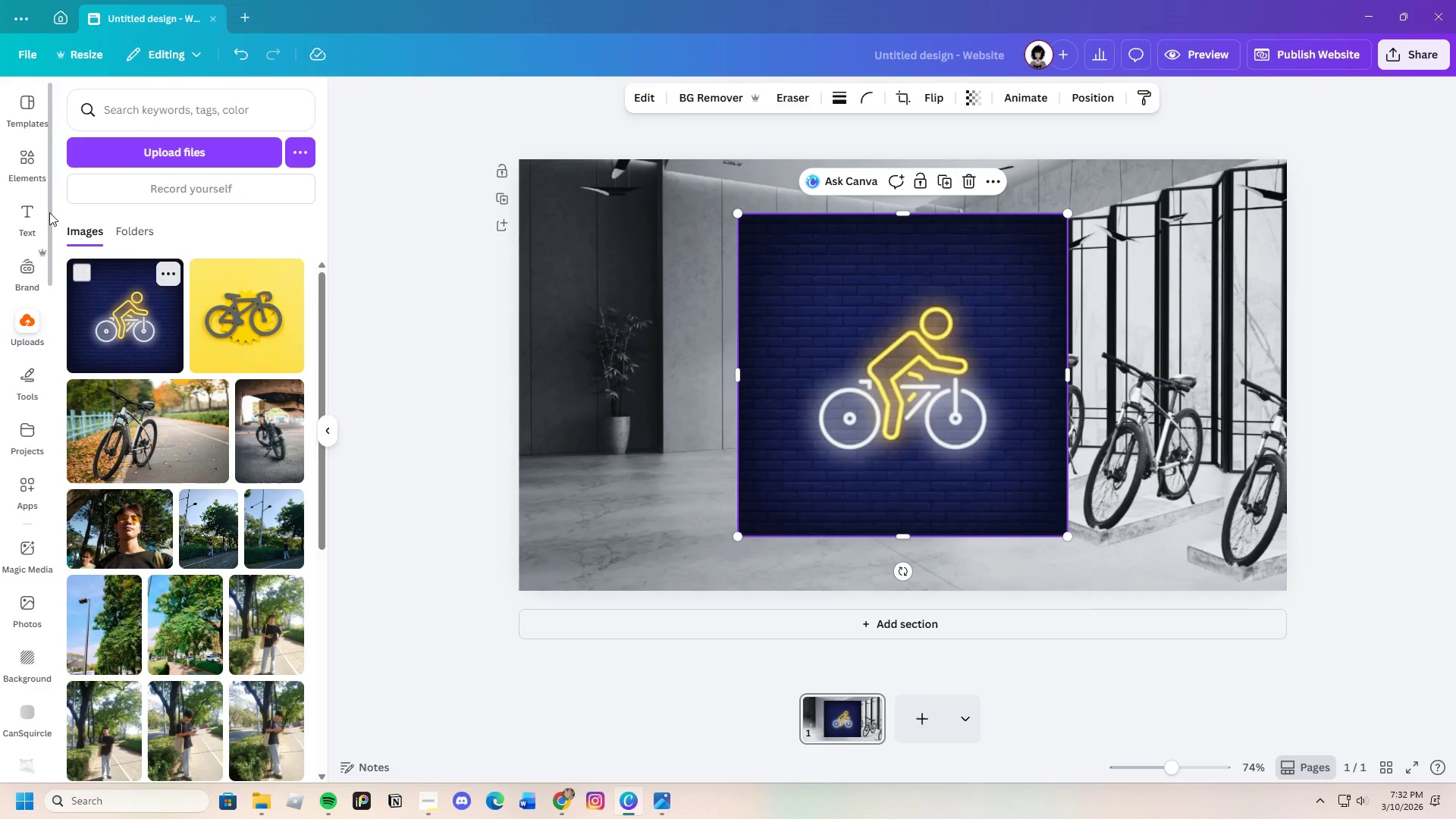 
left_click([34, 160])
 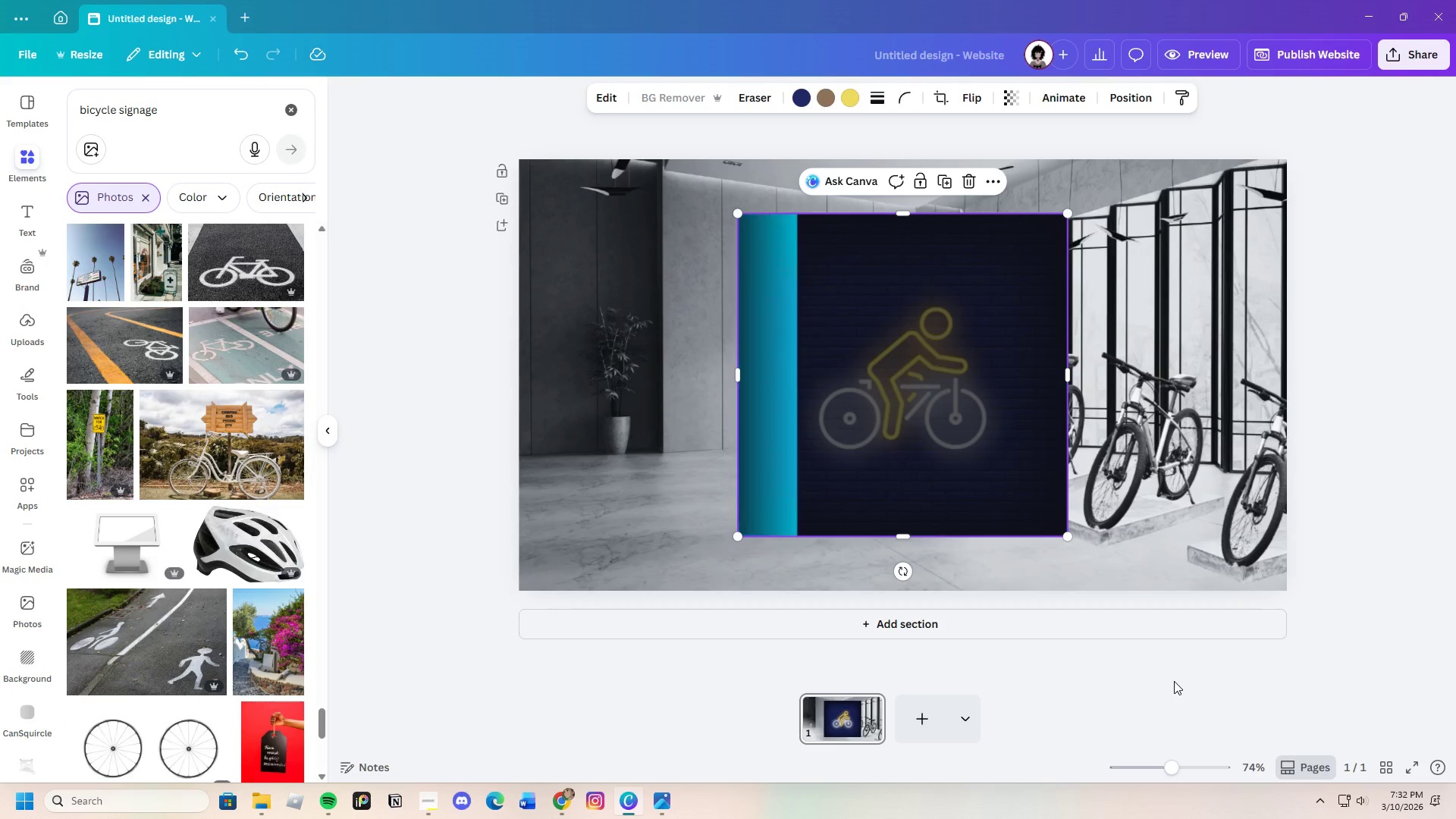 
wait(6.67)
 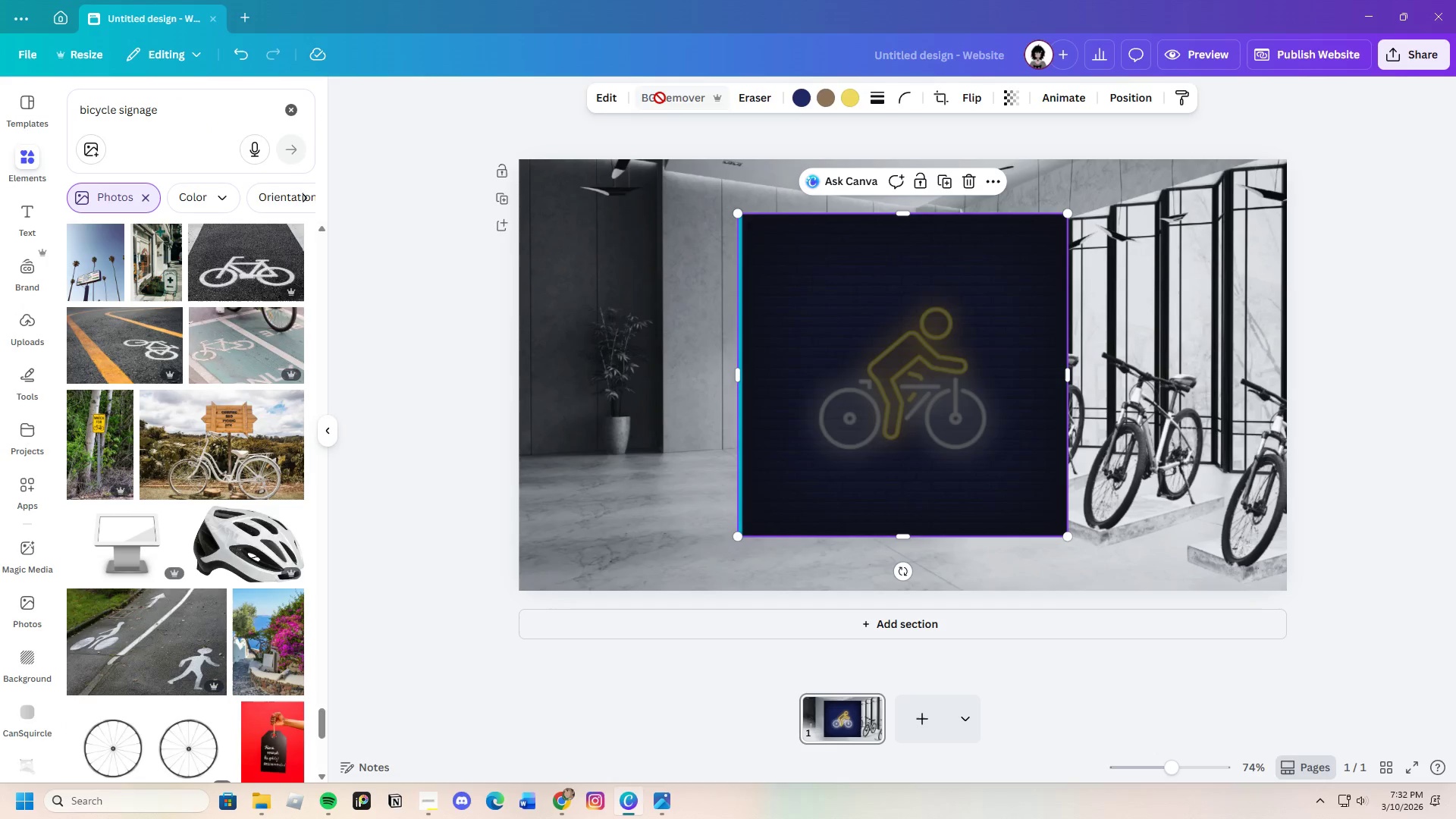 
left_click_drag(start_coordinate=[904, 388], to_coordinate=[790, 315])
 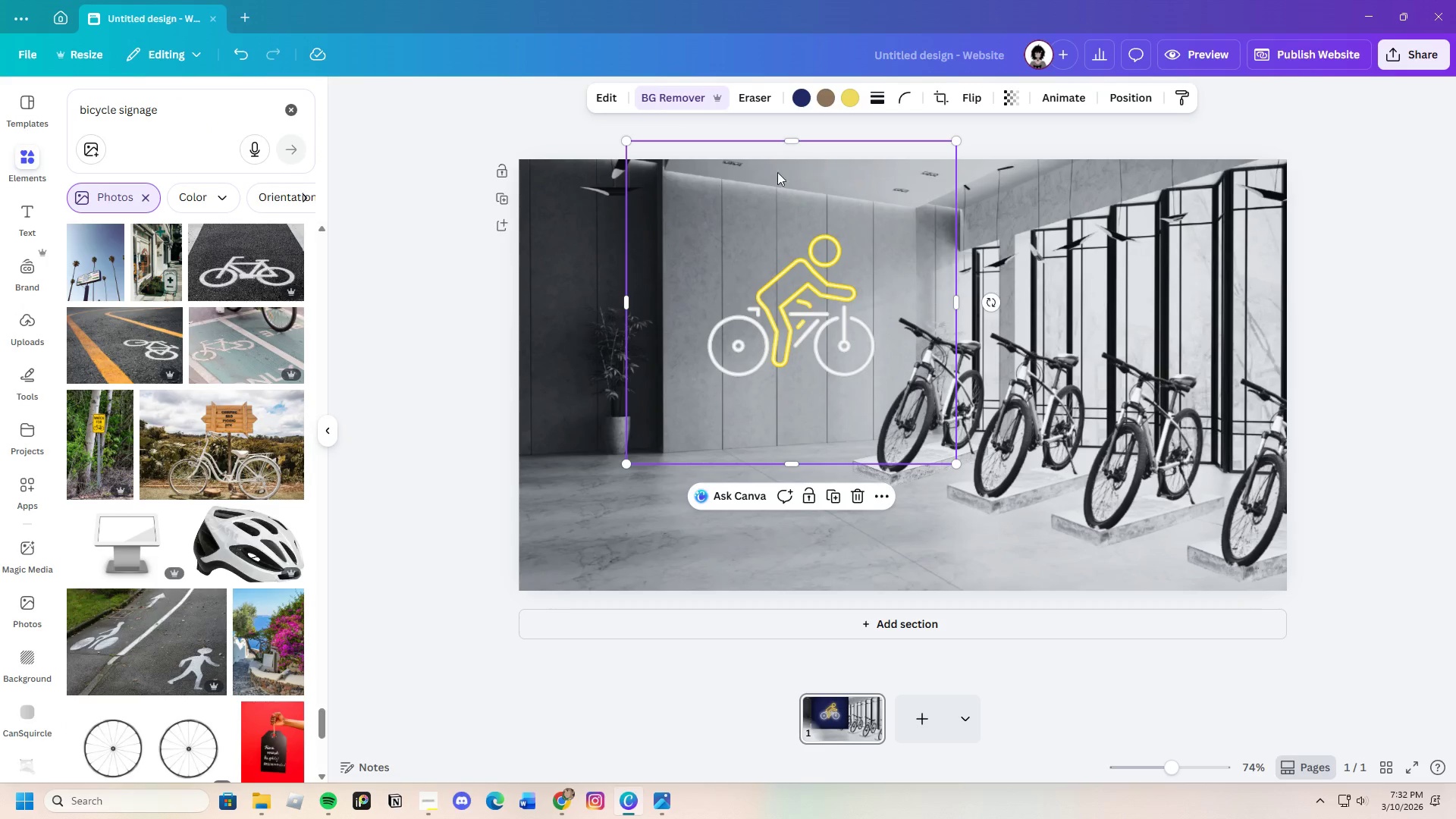 
left_click([603, 93])
 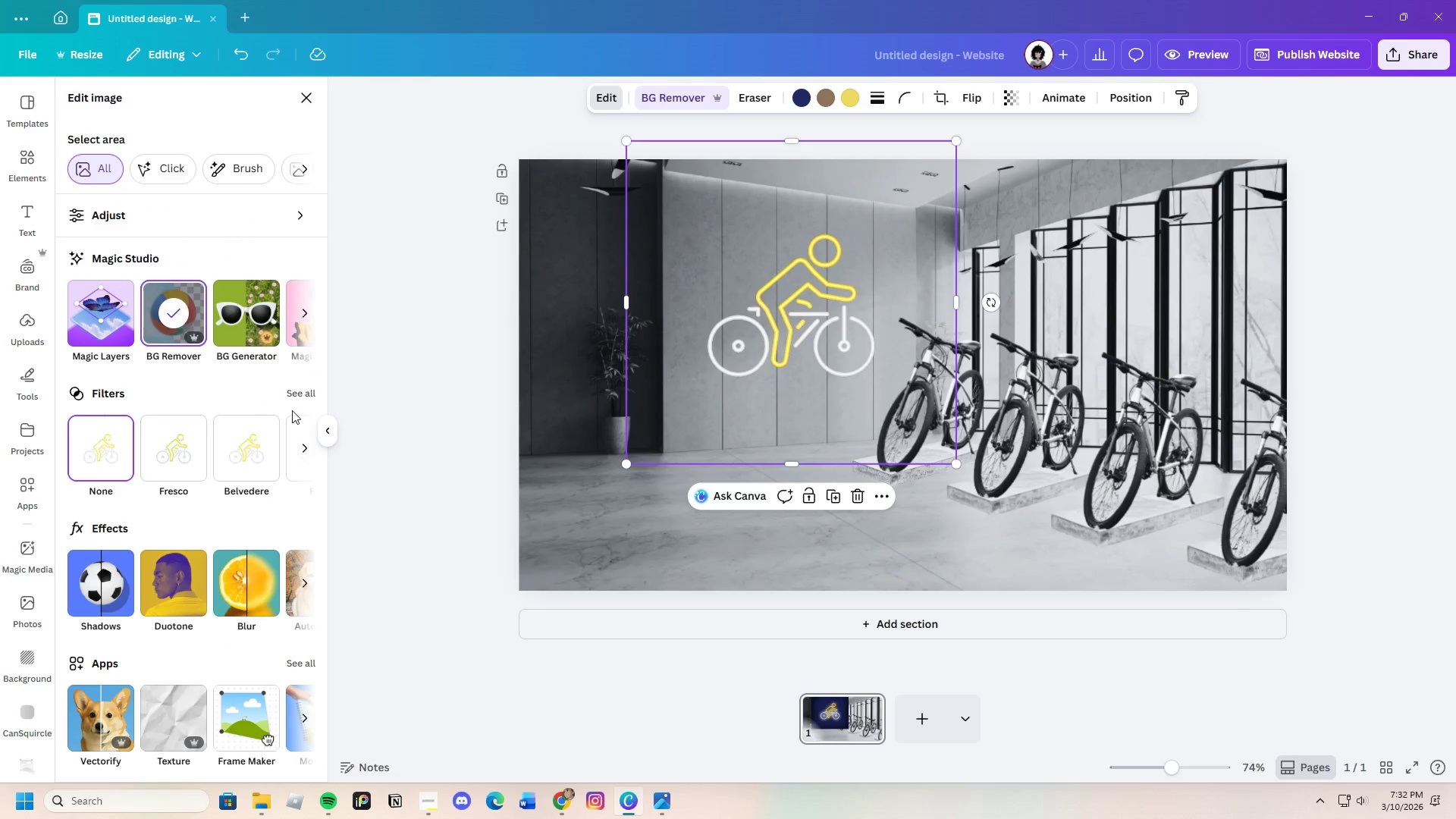 
left_click([298, 395])
 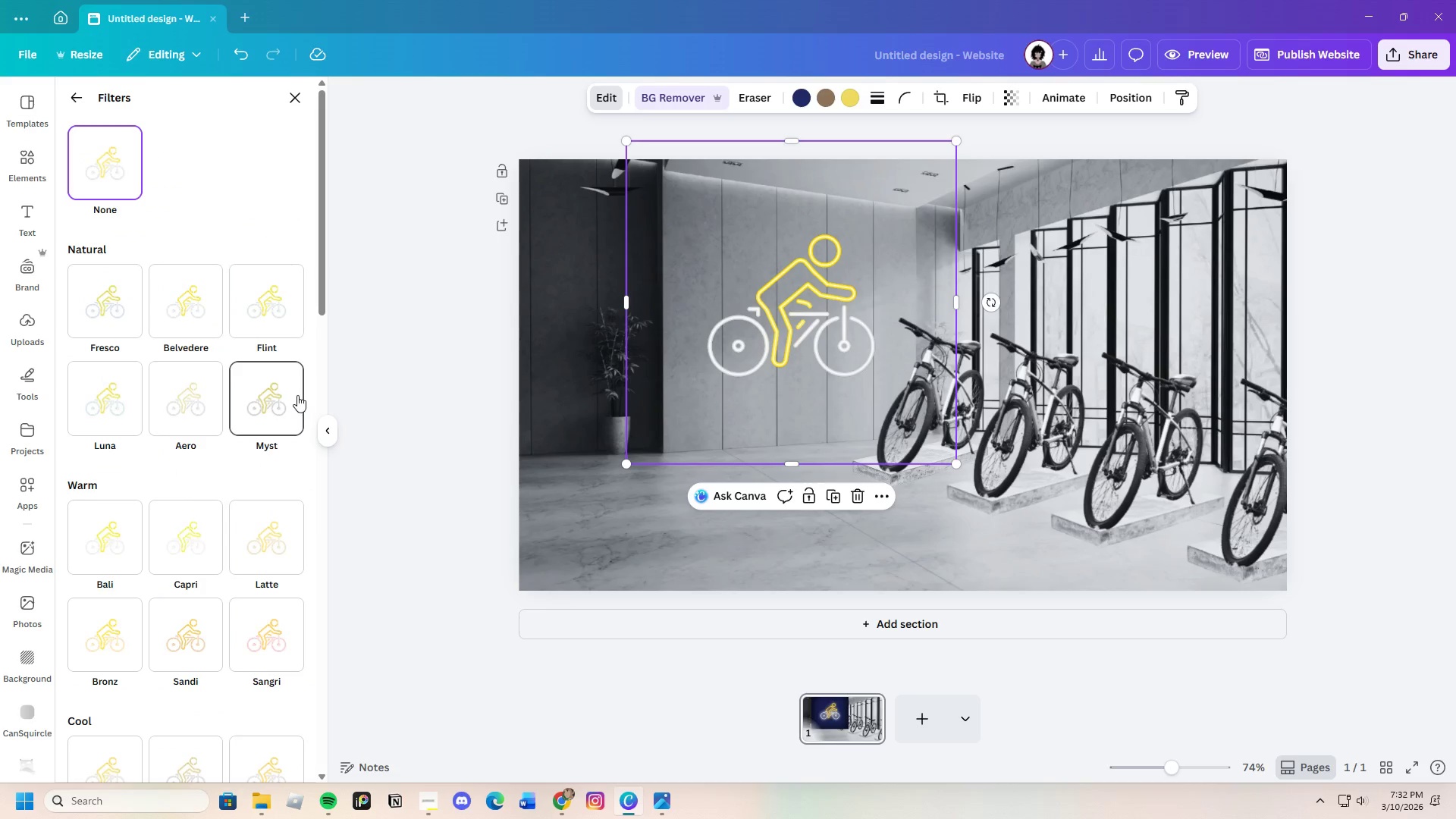 
scroll: coordinate [246, 615], scroll_direction: down, amount: 20.0
 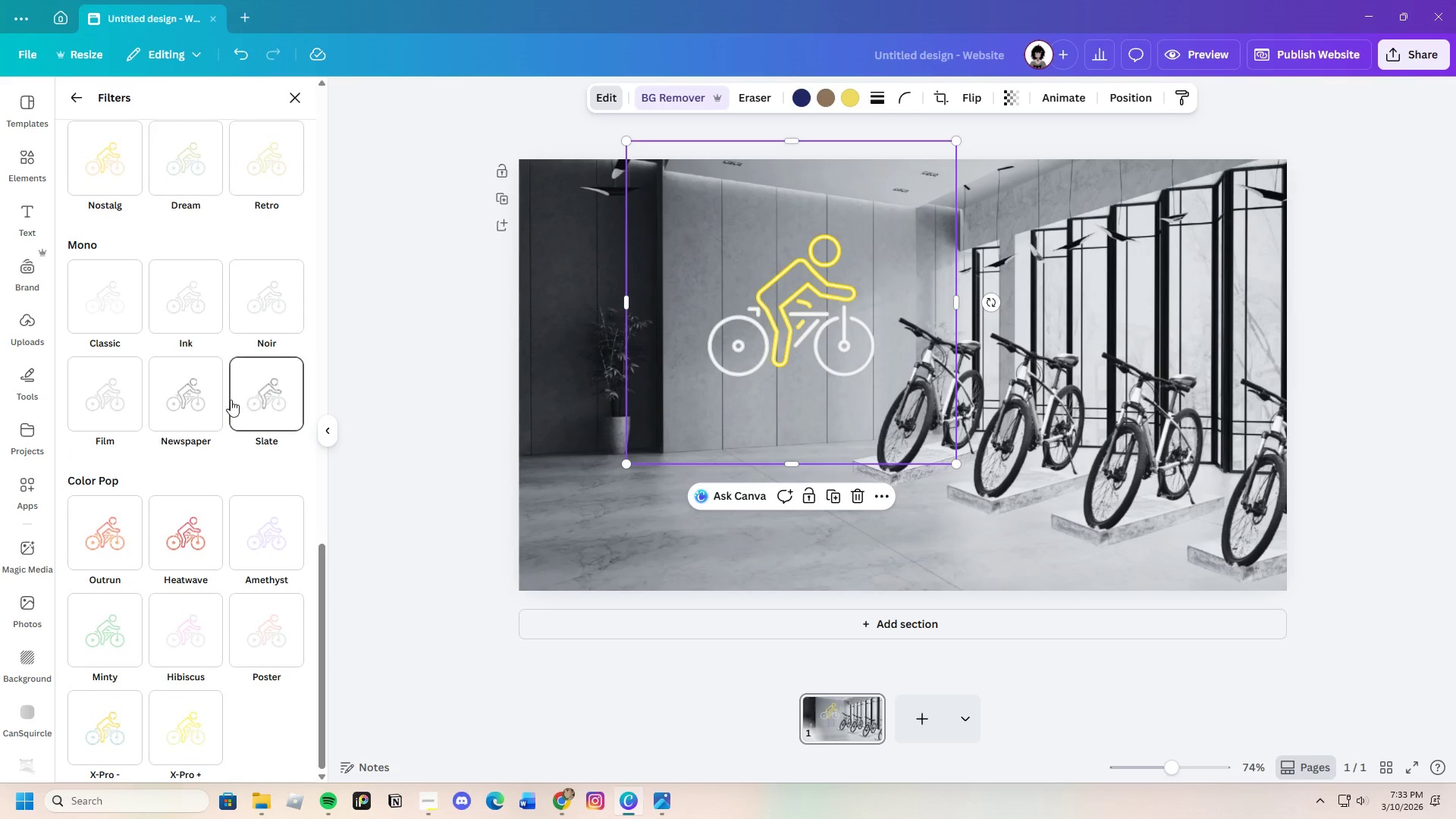 
left_click([216, 395])
 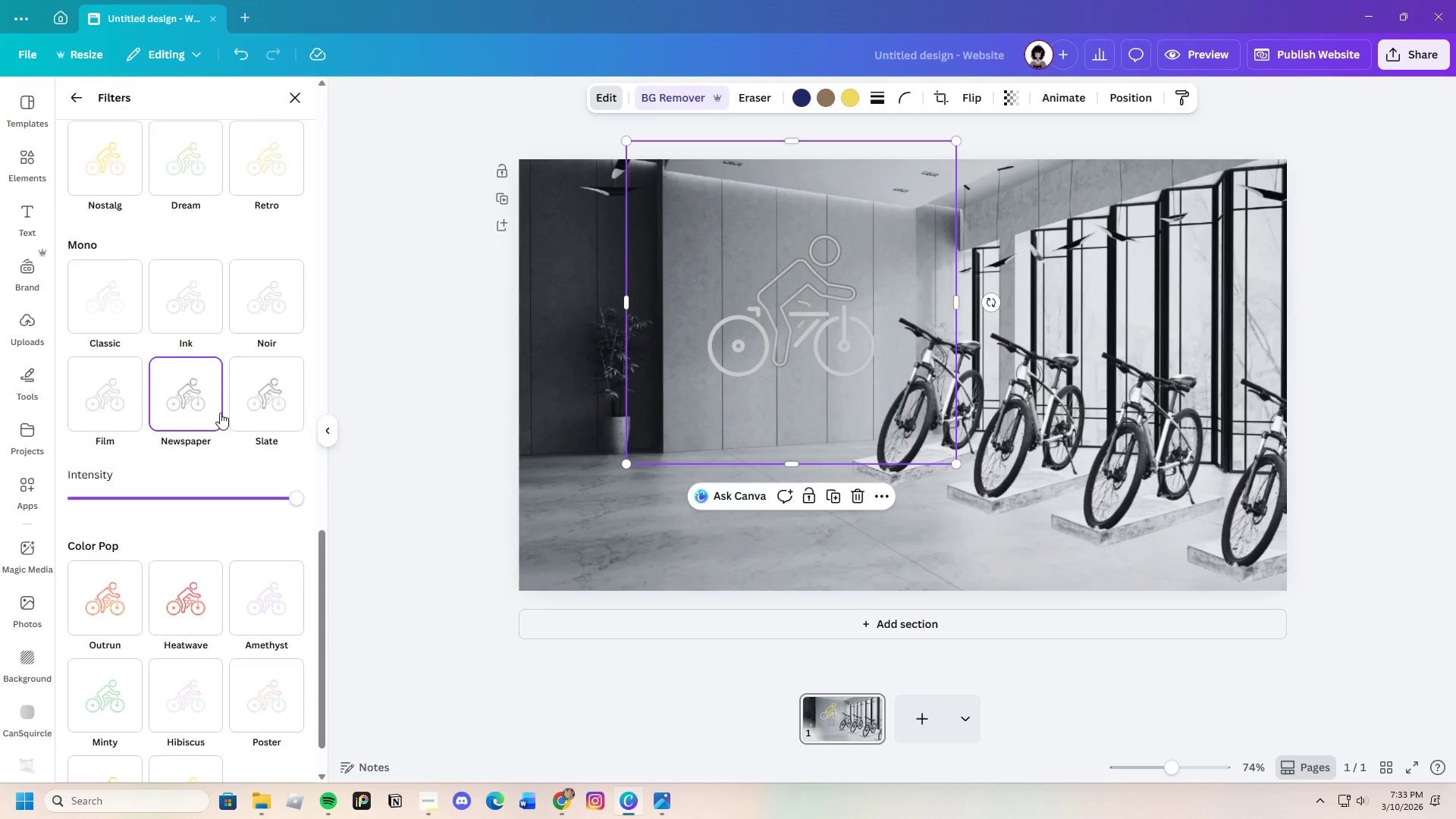 
left_click([262, 323])
 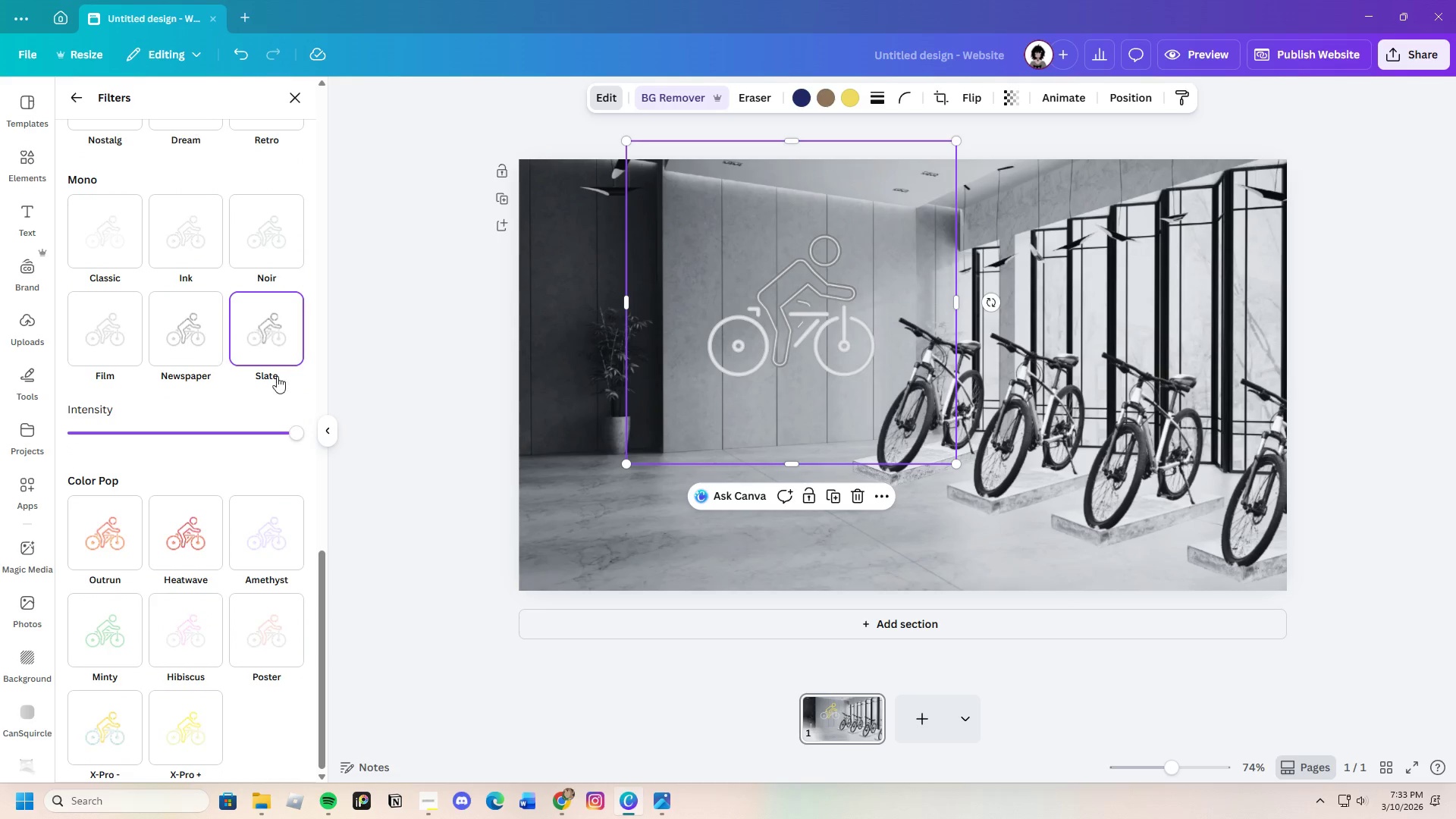 
scroll: coordinate [240, 548], scroll_direction: down, amount: 7.0
 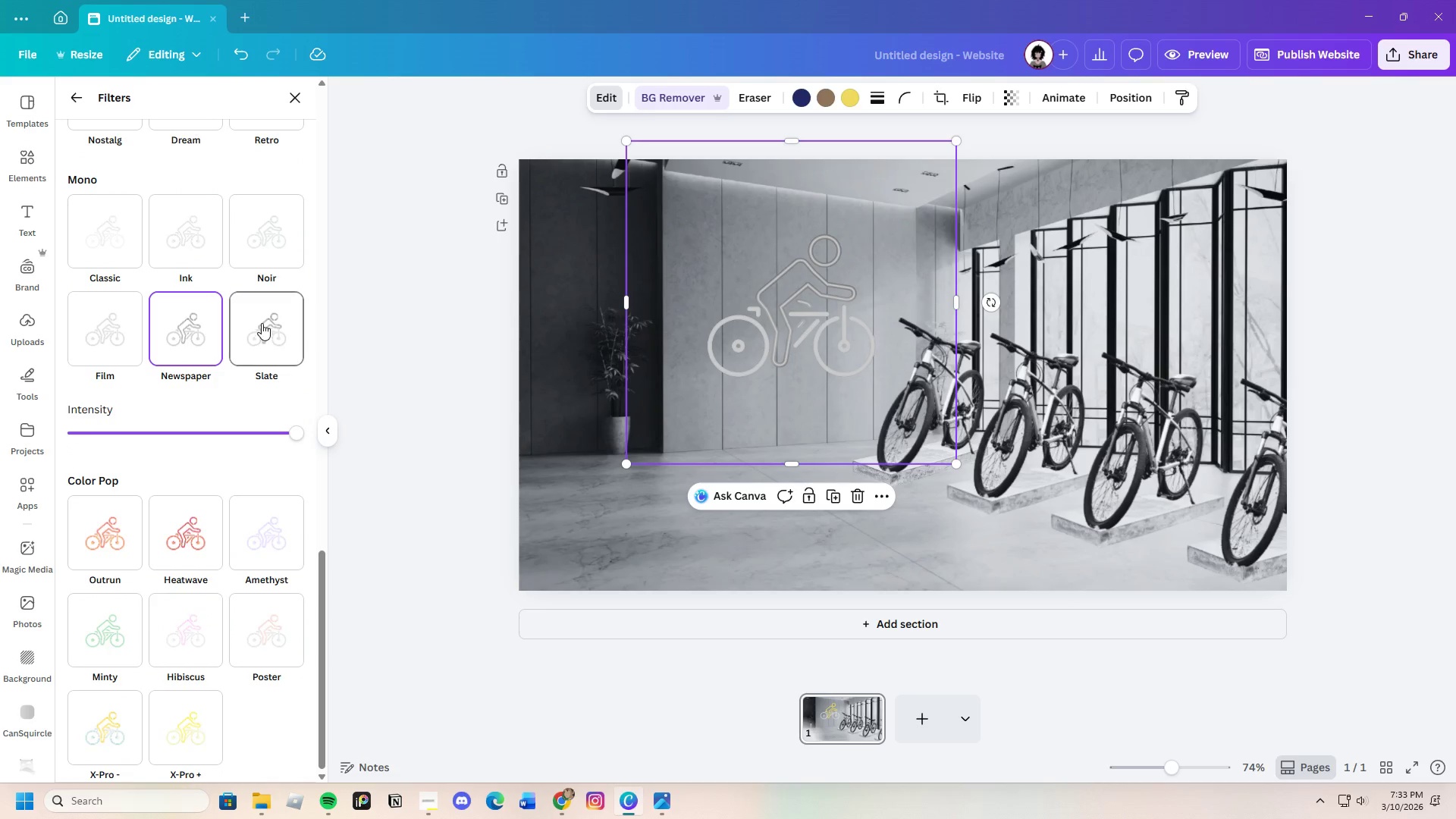 
scroll: coordinate [281, 416], scroll_direction: up, amount: 15.0
 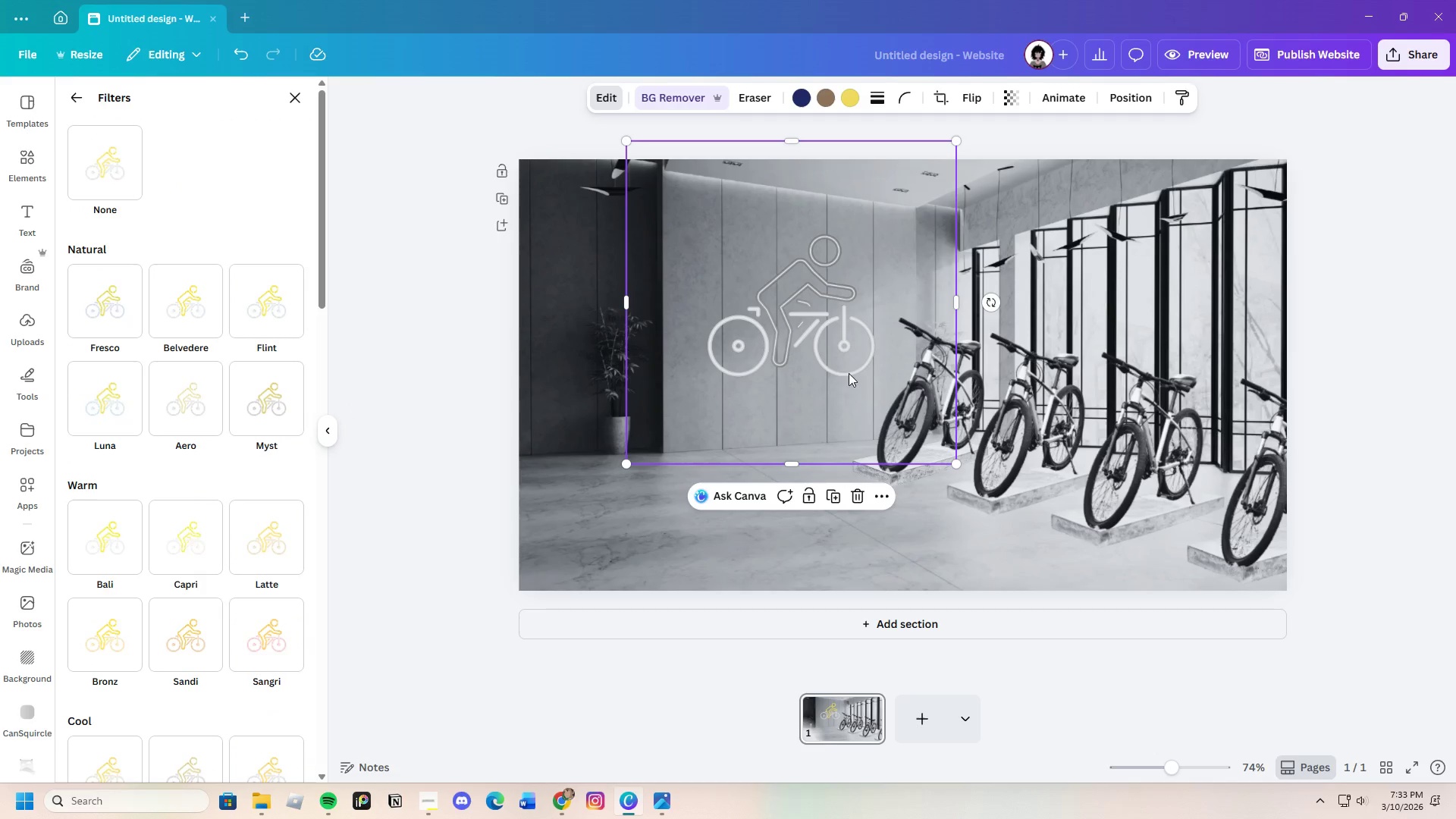 
left_click_drag(start_coordinate=[799, 464], to_coordinate=[799, 384])
 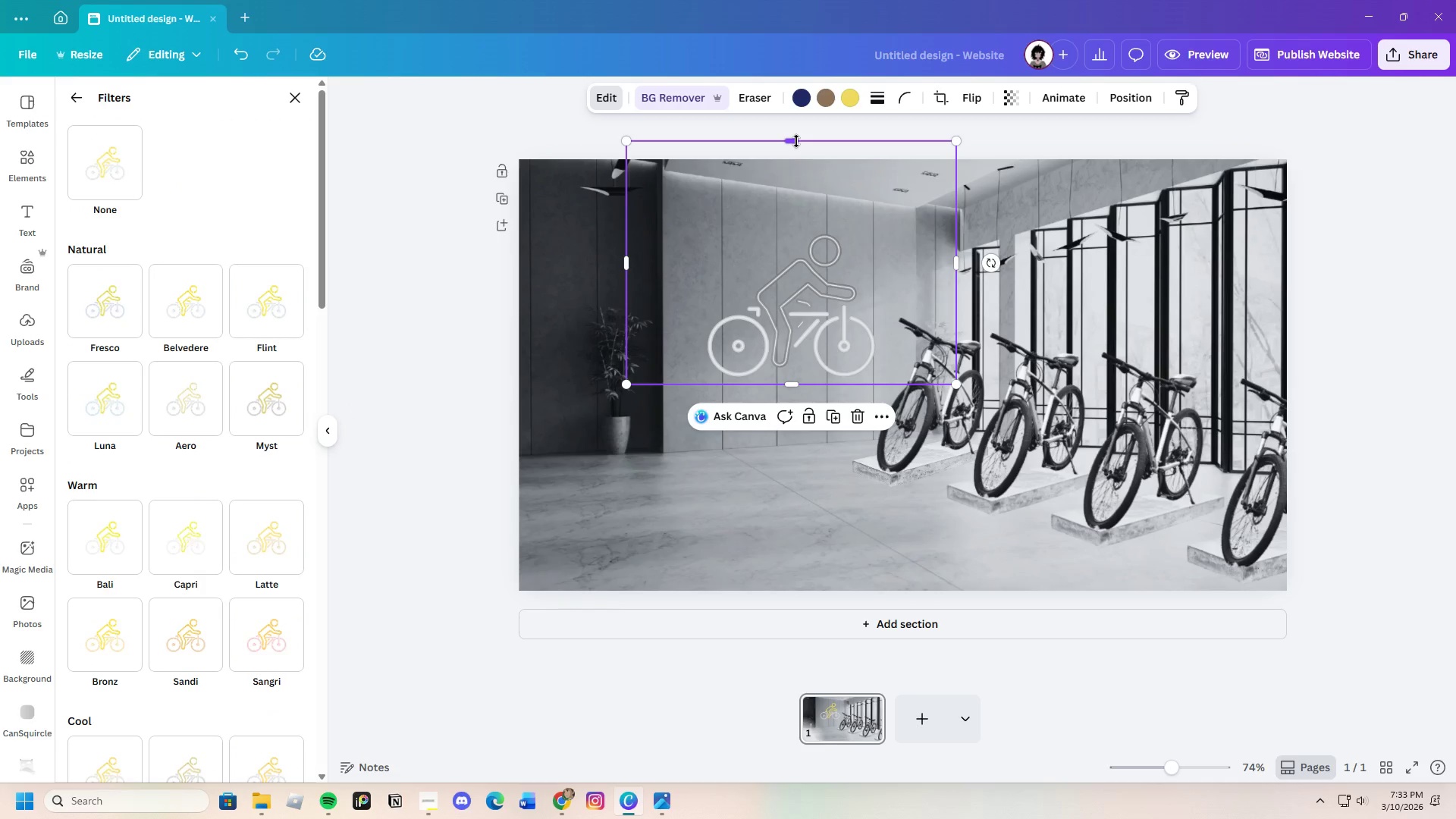 
left_click_drag(start_coordinate=[795, 141], to_coordinate=[824, 228])
 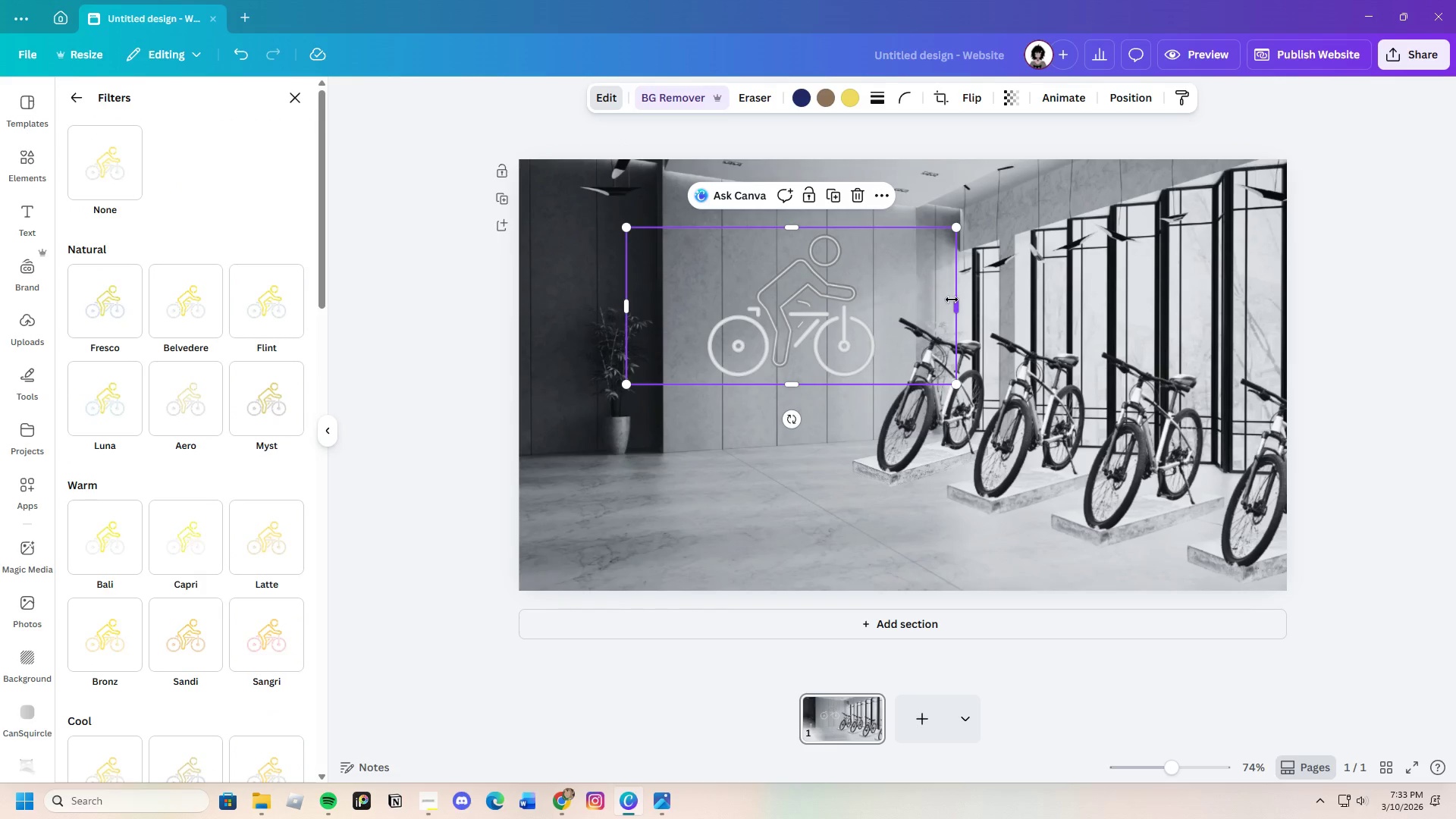 
left_click_drag(start_coordinate=[956, 300], to_coordinate=[882, 312])
 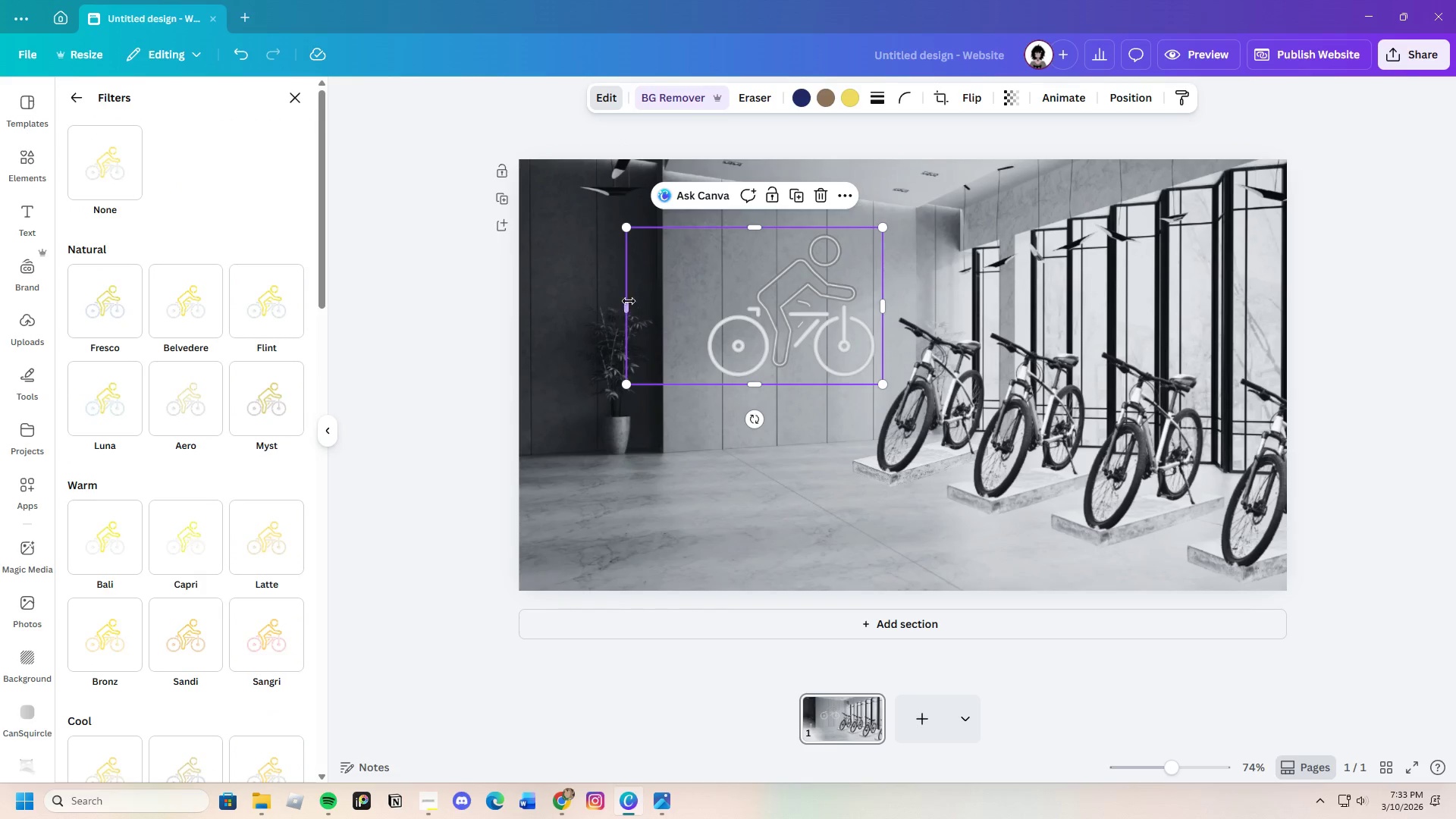 
left_click_drag(start_coordinate=[624, 304], to_coordinate=[701, 309])
 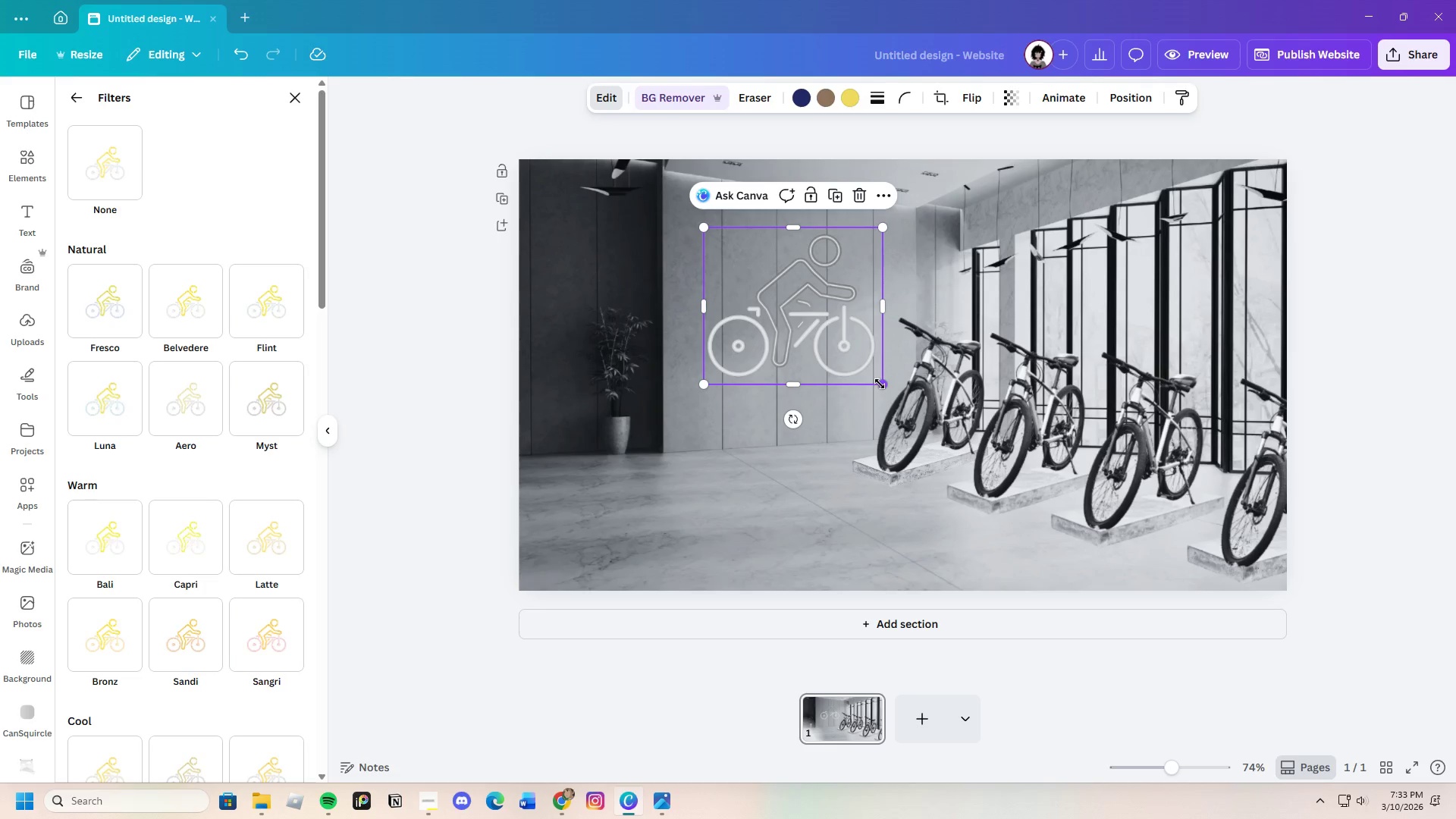 
left_click_drag(start_coordinate=[883, 385], to_coordinate=[807, 290])
 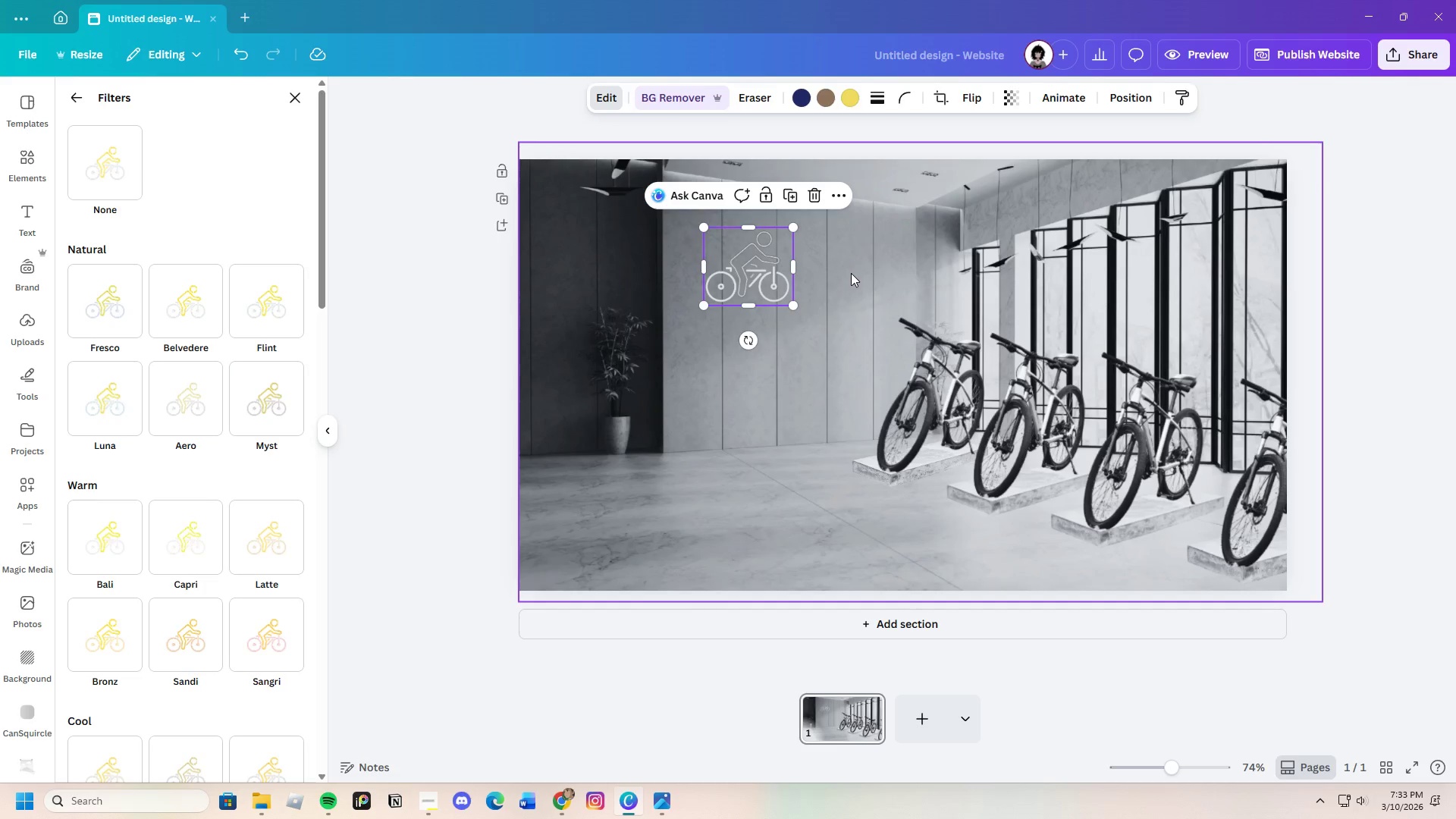 
left_click([851, 273])
 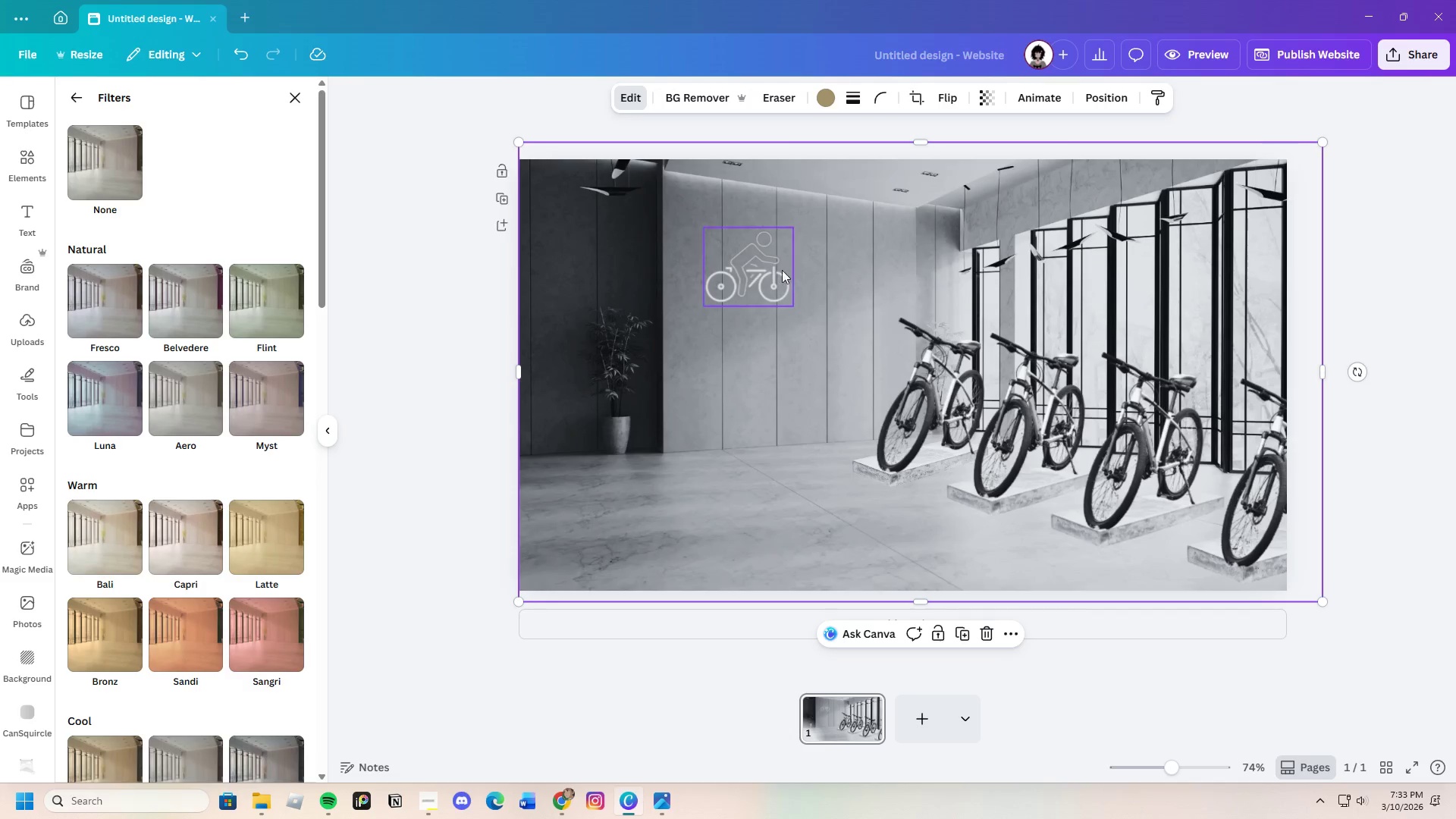 
left_click([769, 269])
 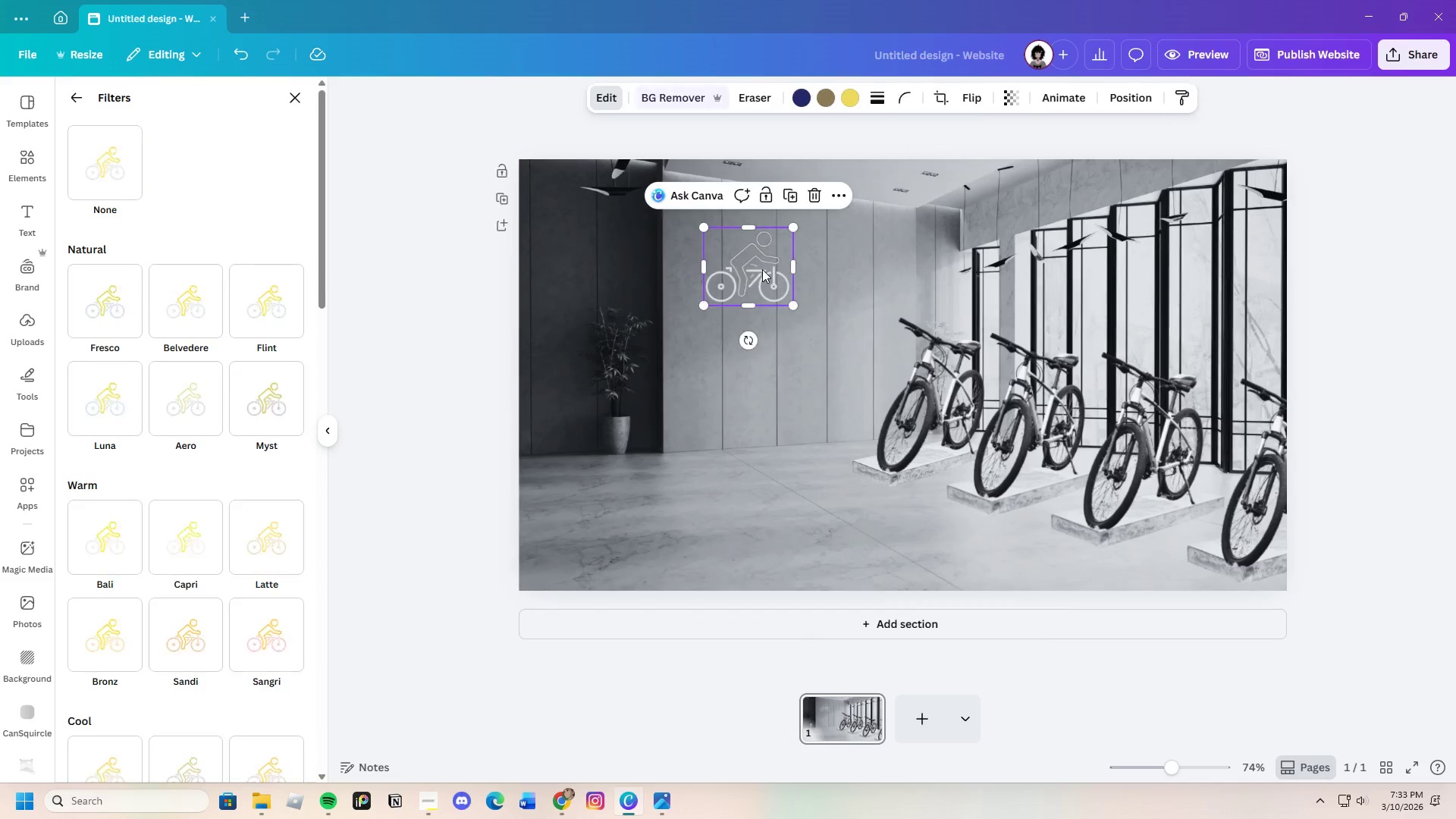 
left_click_drag(start_coordinate=[762, 269], to_coordinate=[839, 280])
 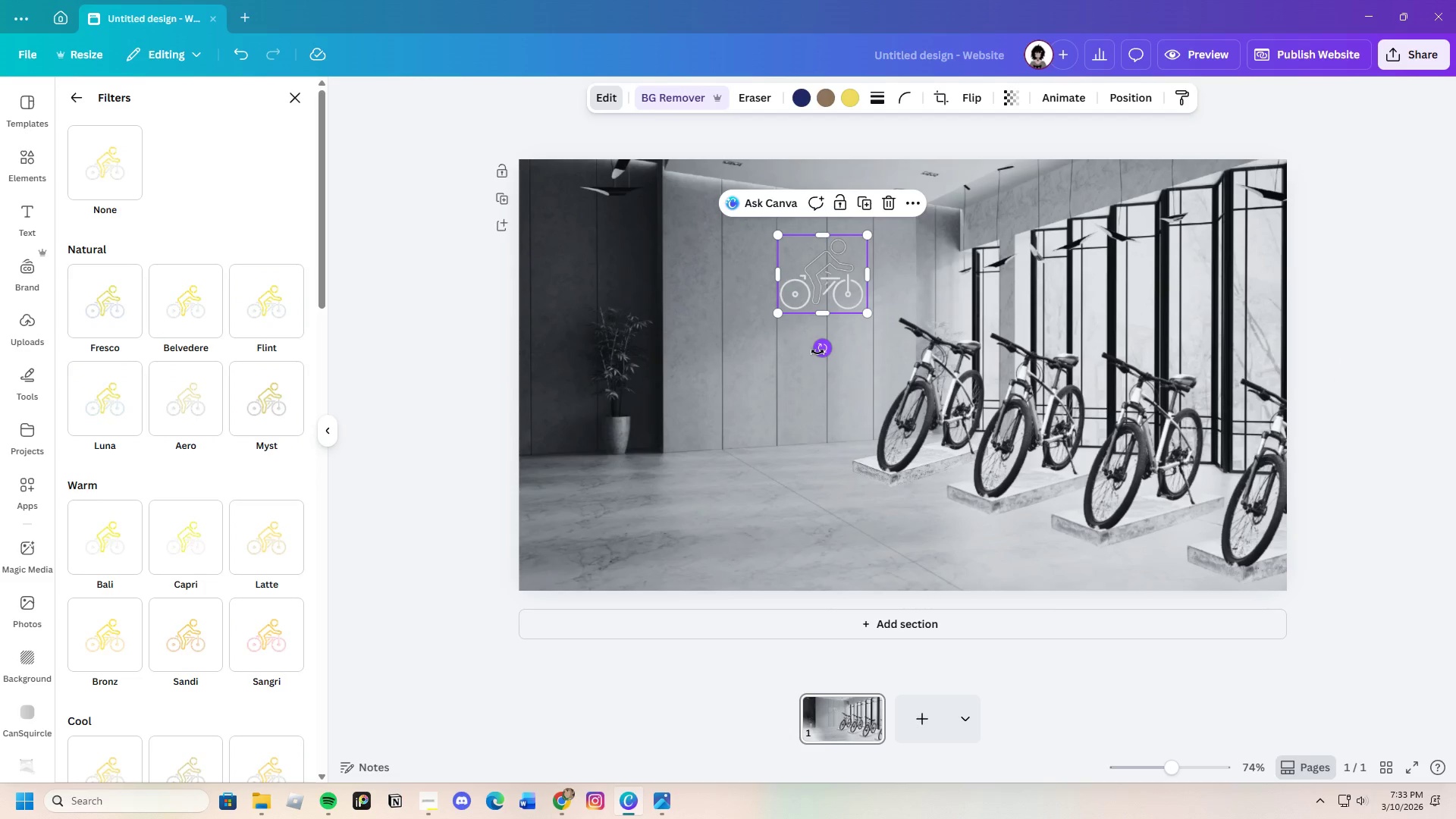 
left_click_drag(start_coordinate=[817, 352], to_coordinate=[817, 360])
 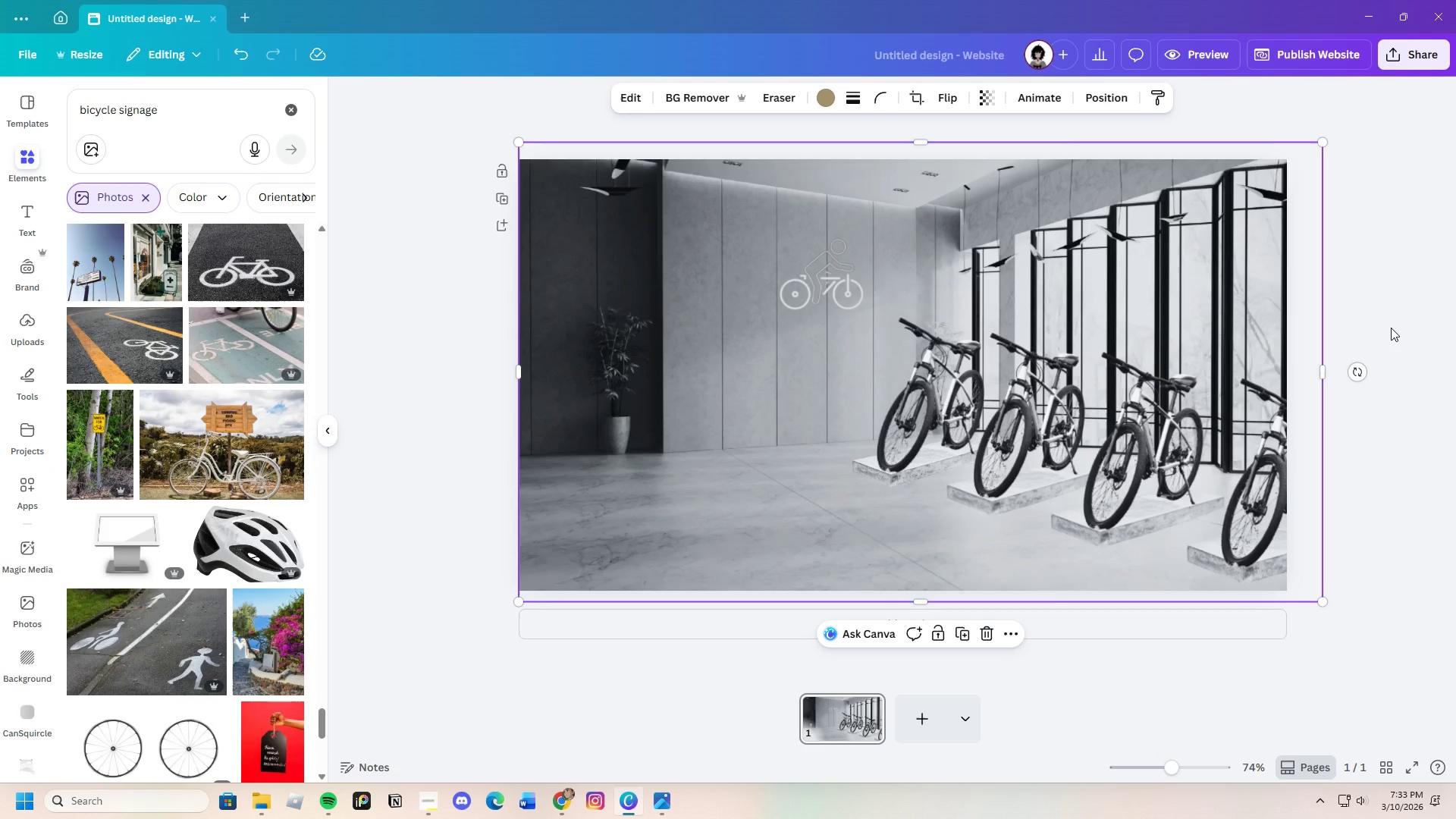 
left_click([1391, 328])
 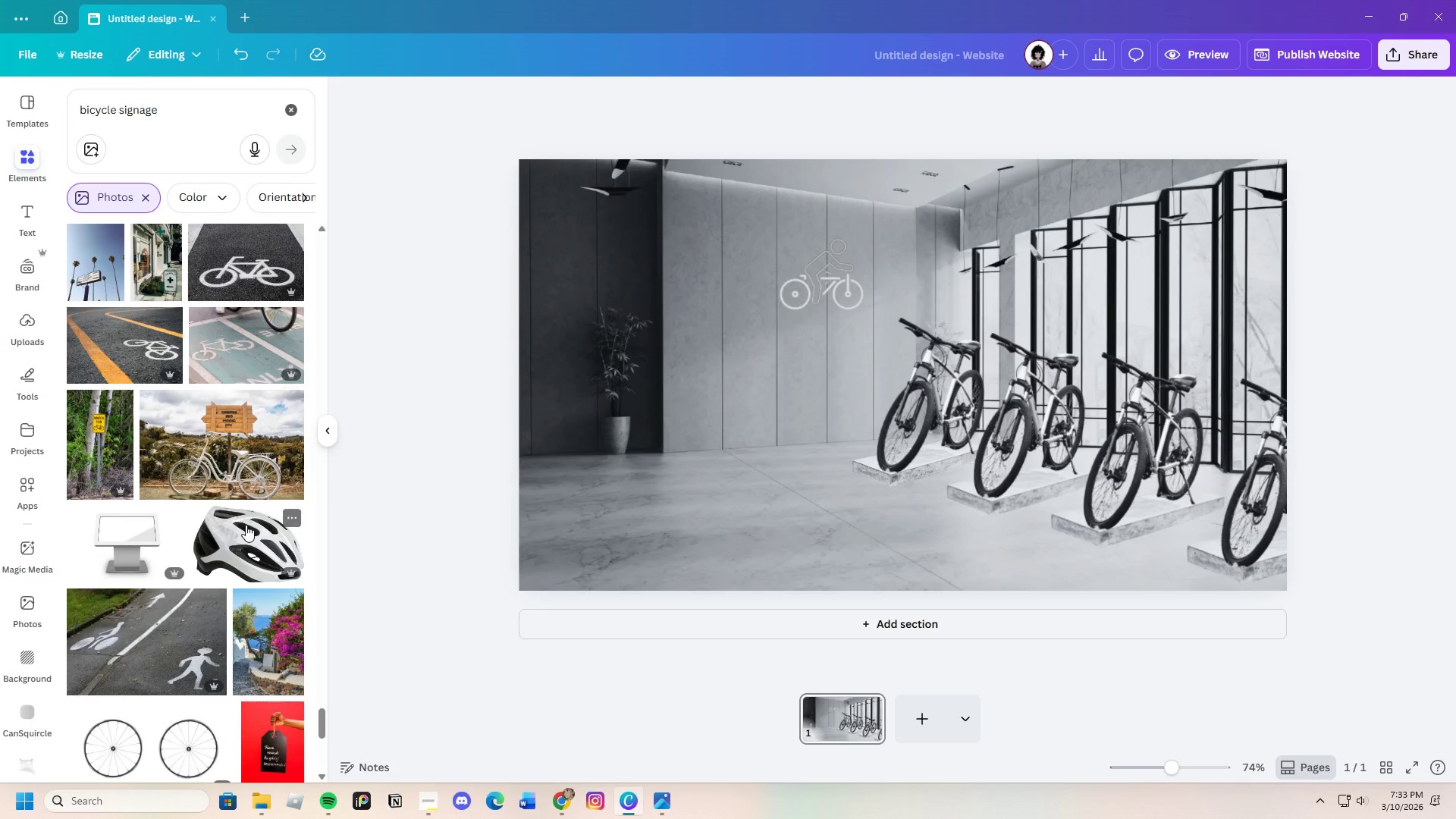 
wait(6.28)
 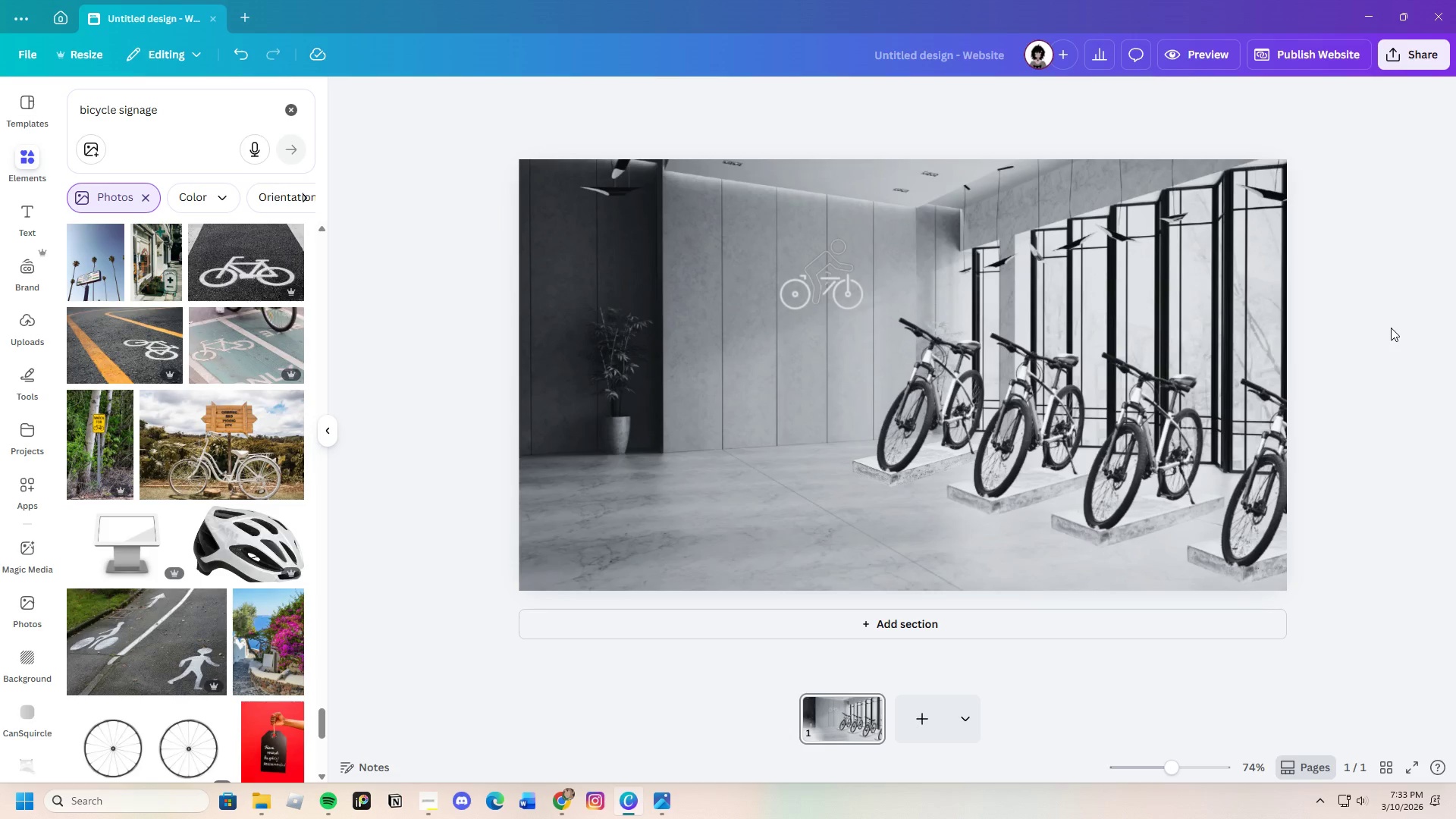 
scroll: coordinate [243, 525], scroll_direction: down, amount: 16.0
 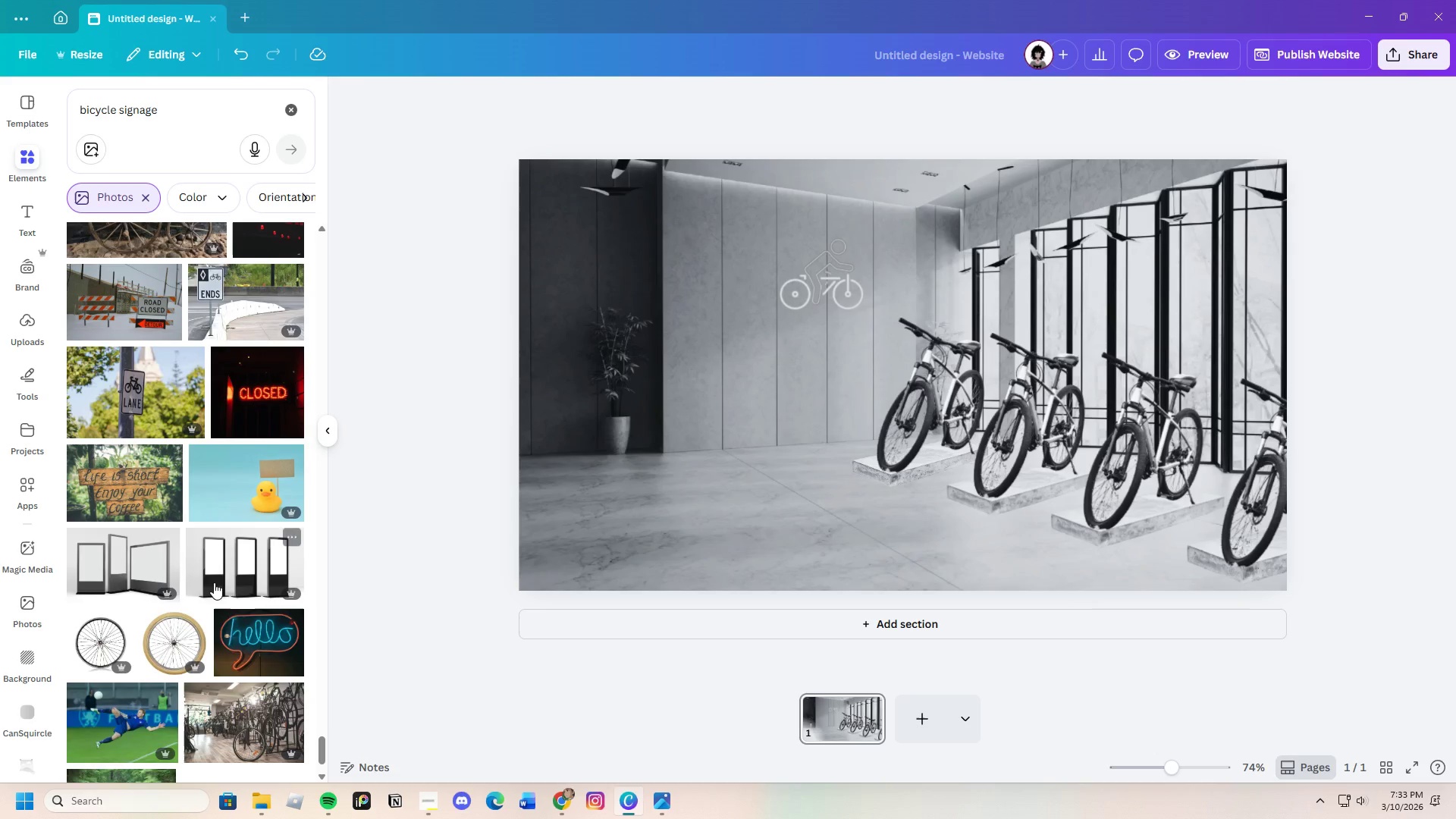 
left_click([221, 561])
 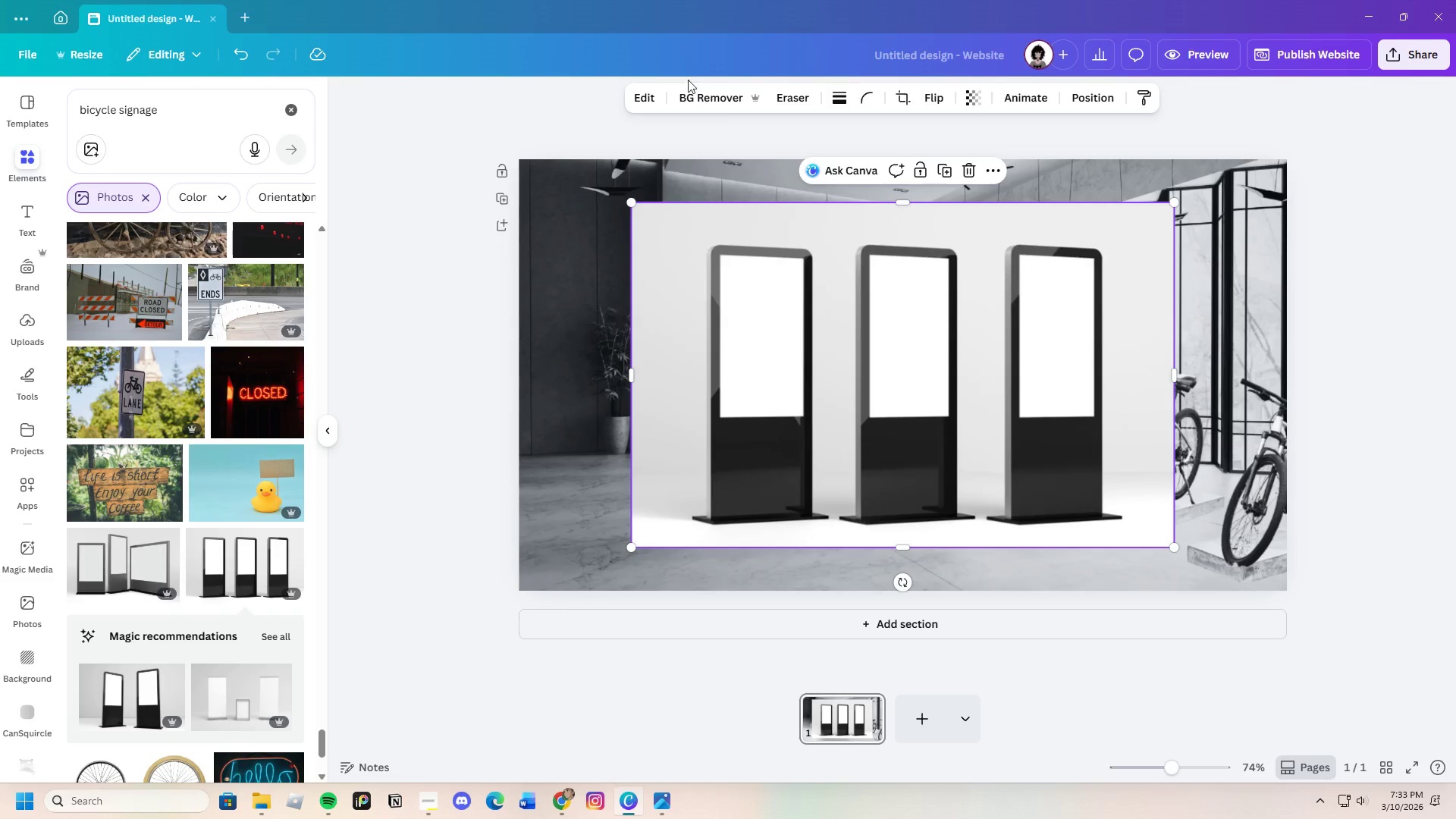 
left_click([705, 93])
 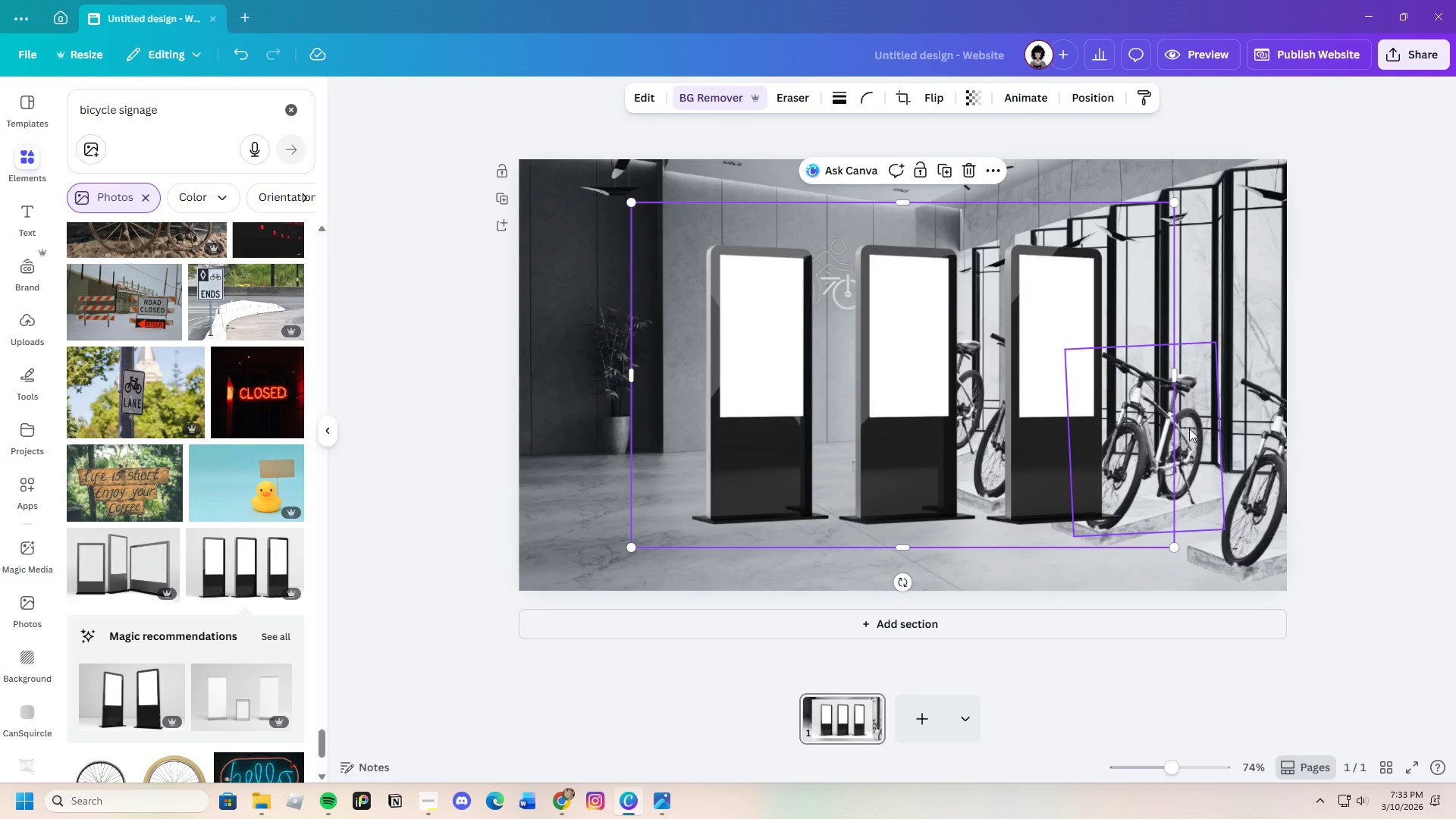 
left_click_drag(start_coordinate=[1026, 399], to_coordinate=[951, 408])
 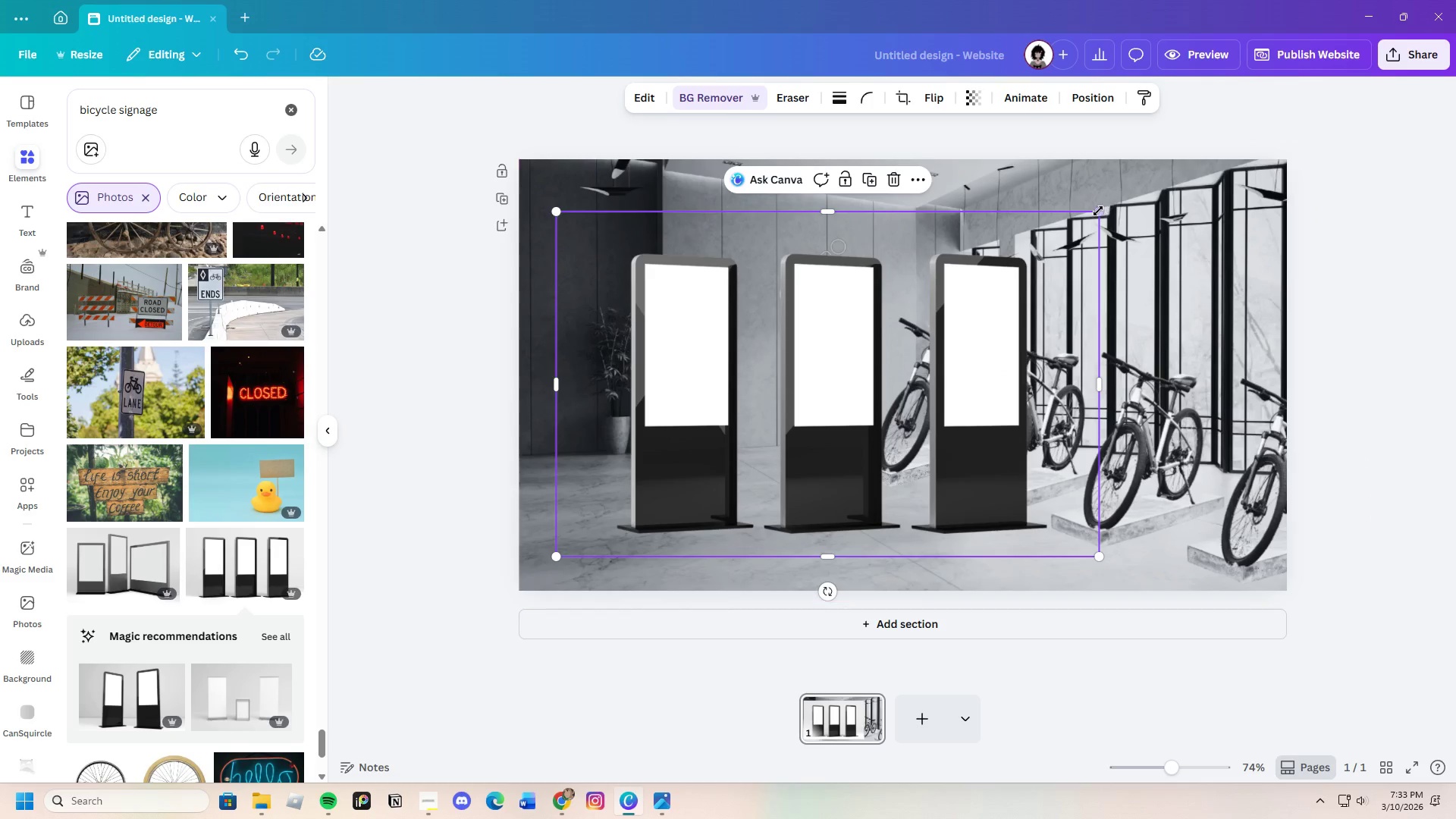 
left_click_drag(start_coordinate=[1097, 212], to_coordinate=[921, 466])
 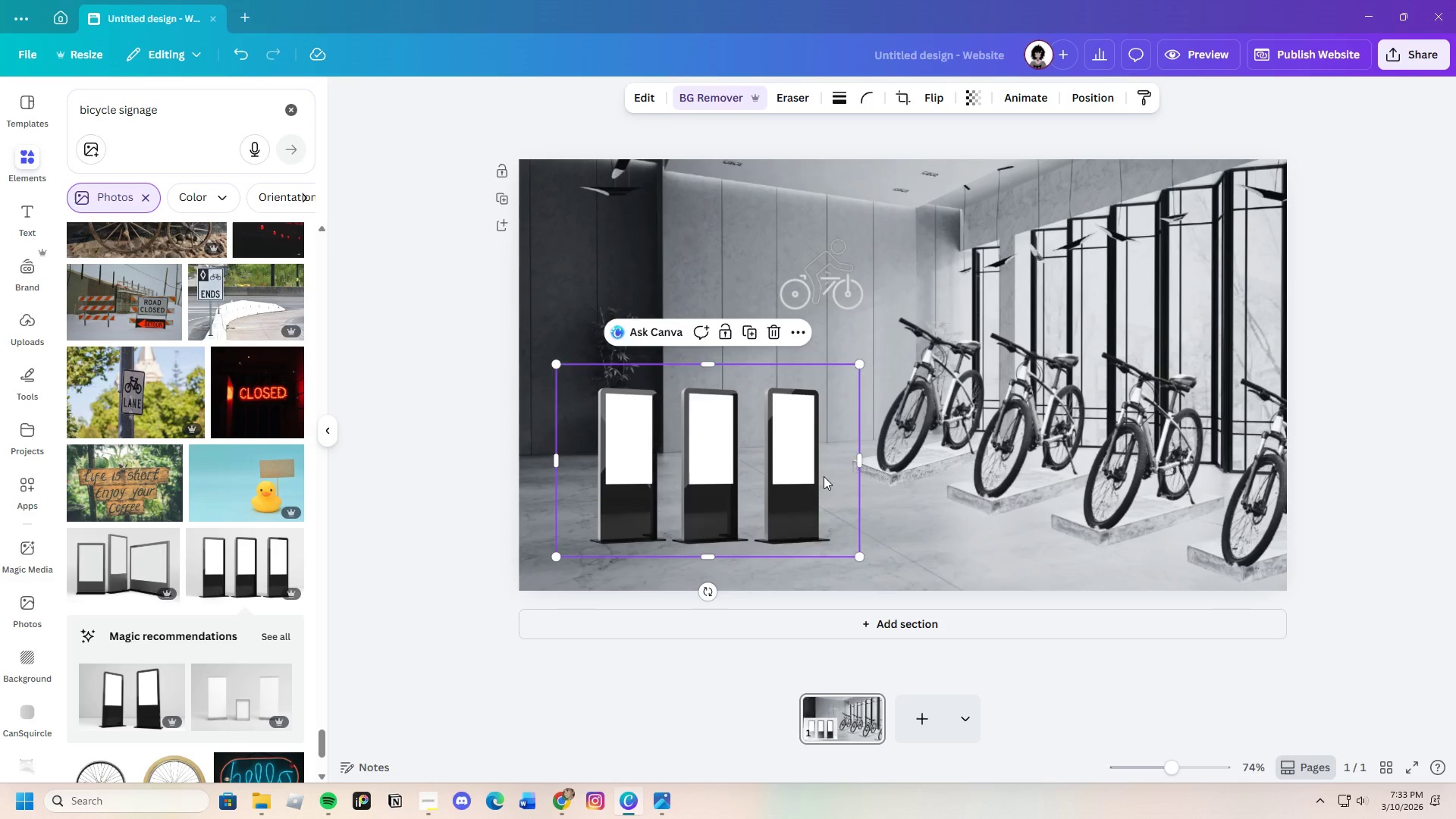 
left_click_drag(start_coordinate=[824, 475], to_coordinate=[919, 411])
 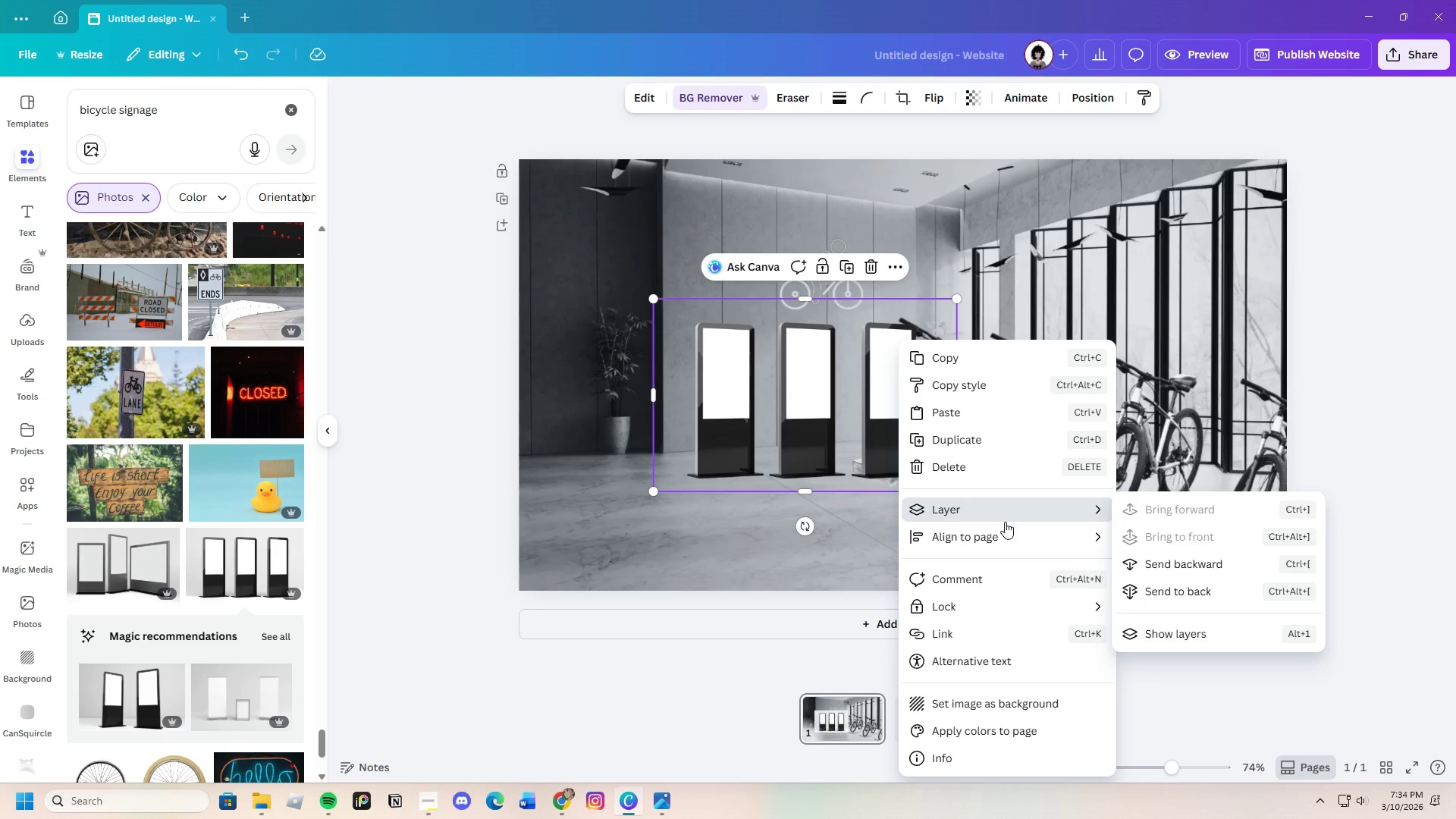 
left_click([1169, 564])
 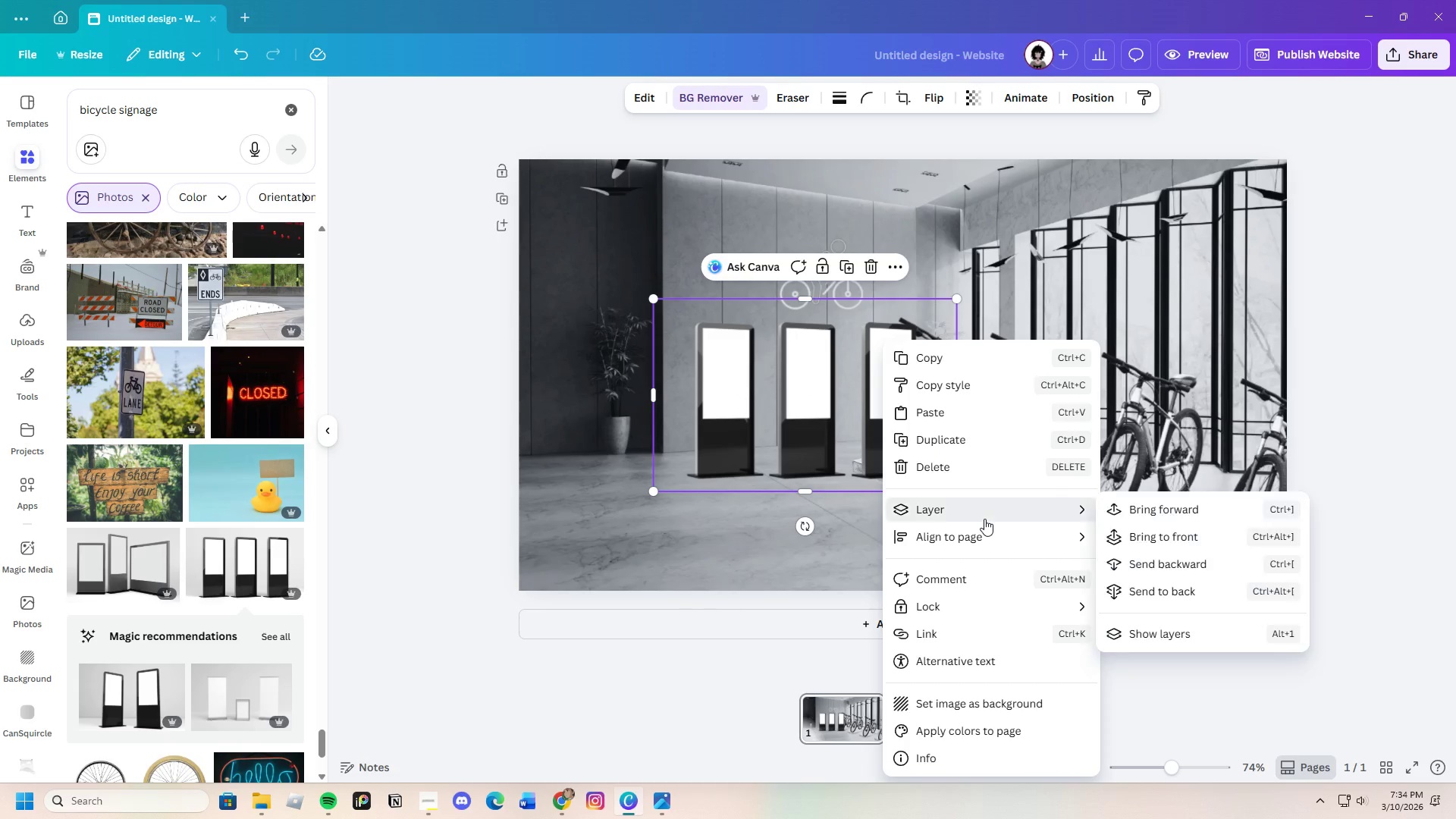 
left_click([1166, 563])
 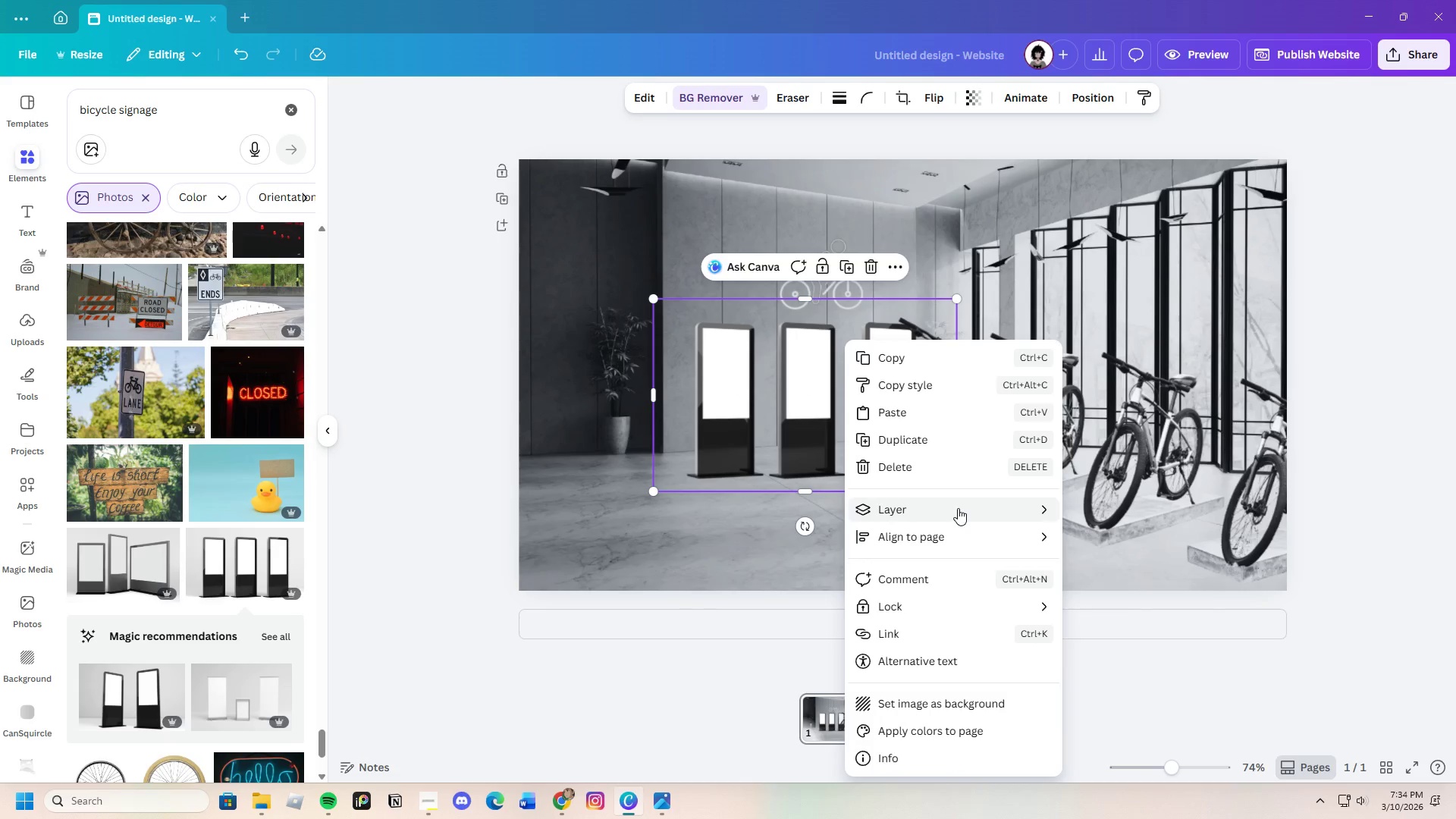 
left_click([1125, 561])
 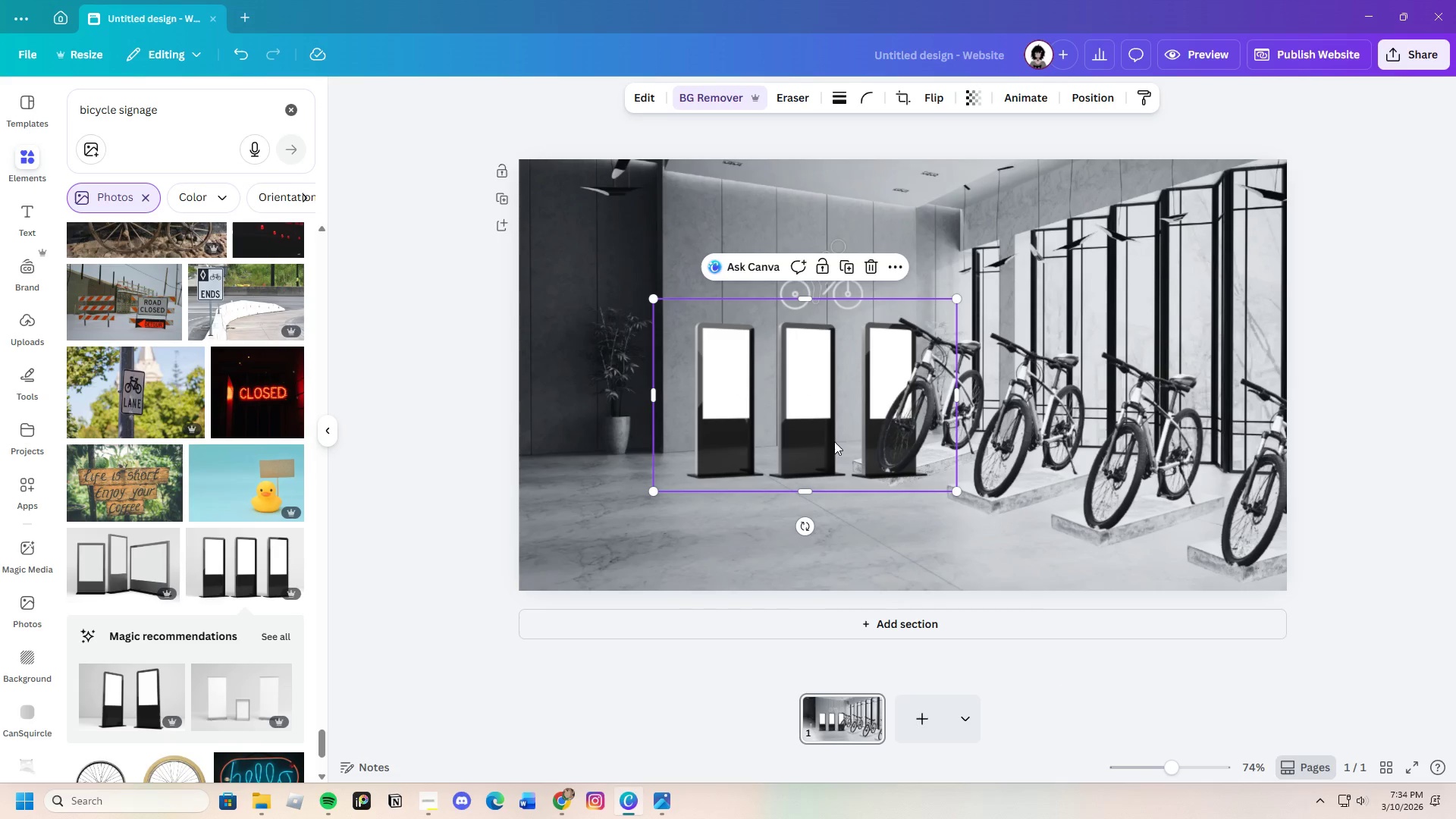 
right_click([831, 441])
 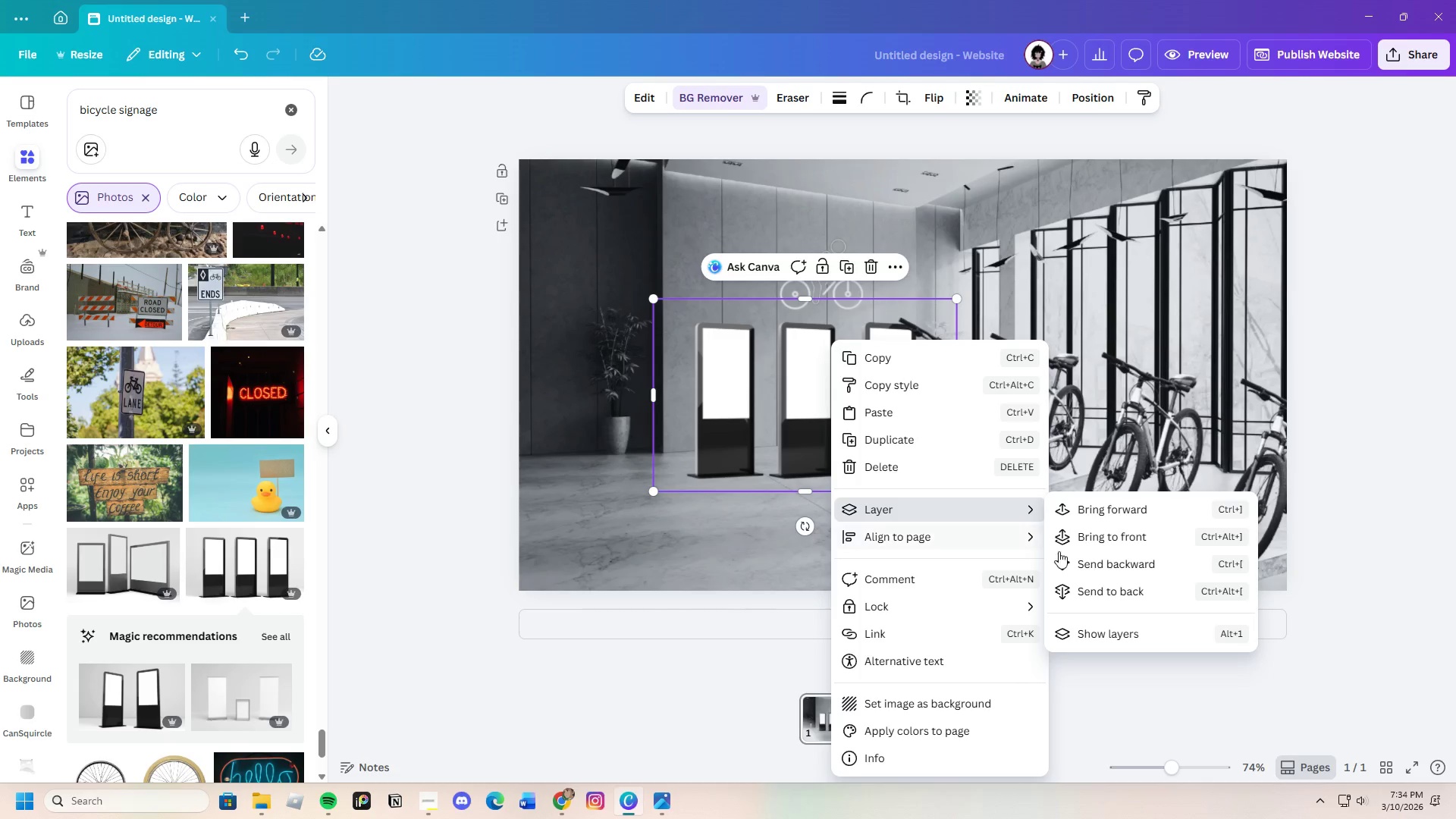 
left_click([1086, 559])
 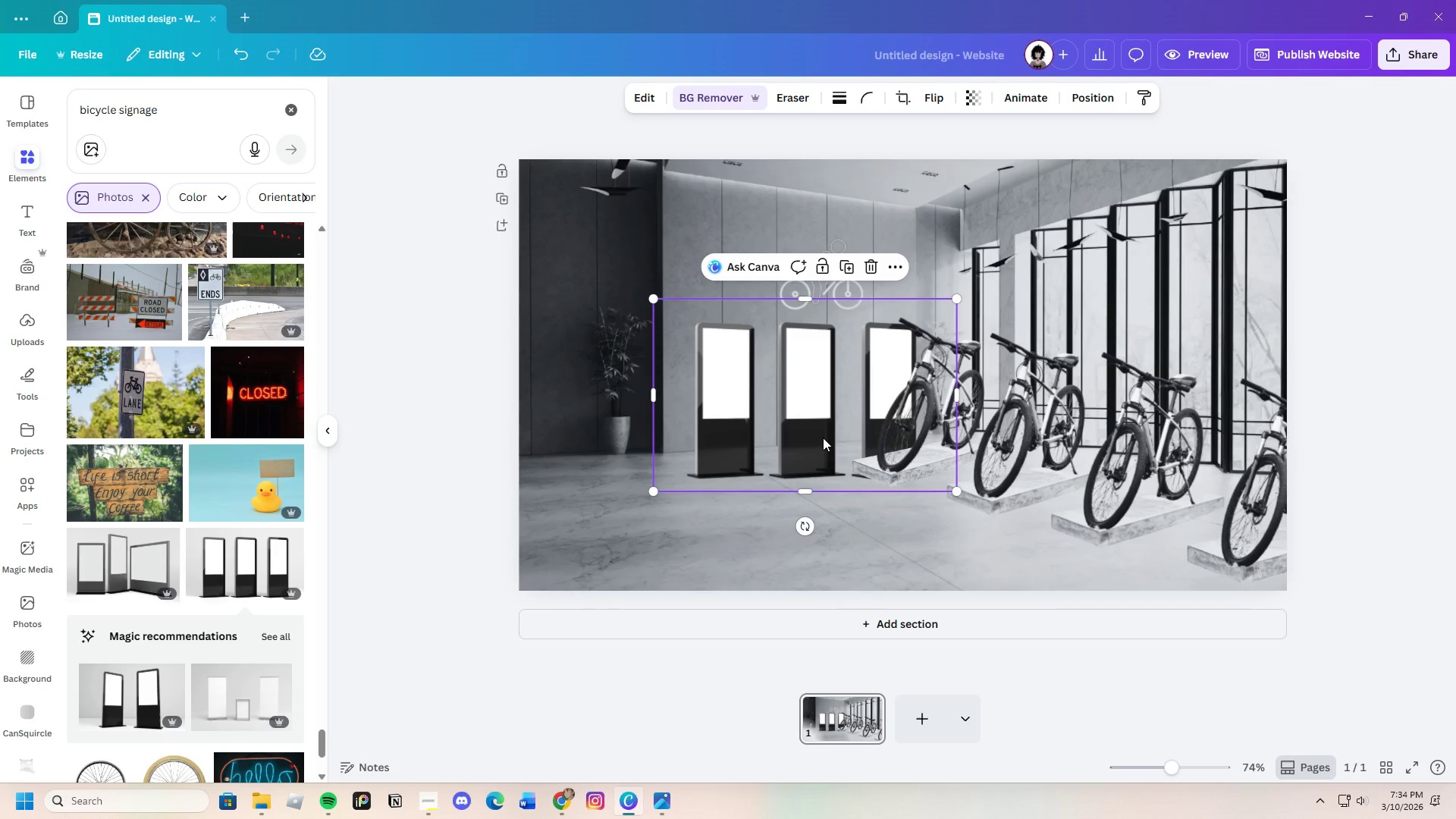 
left_click_drag(start_coordinate=[817, 436], to_coordinate=[818, 422])
 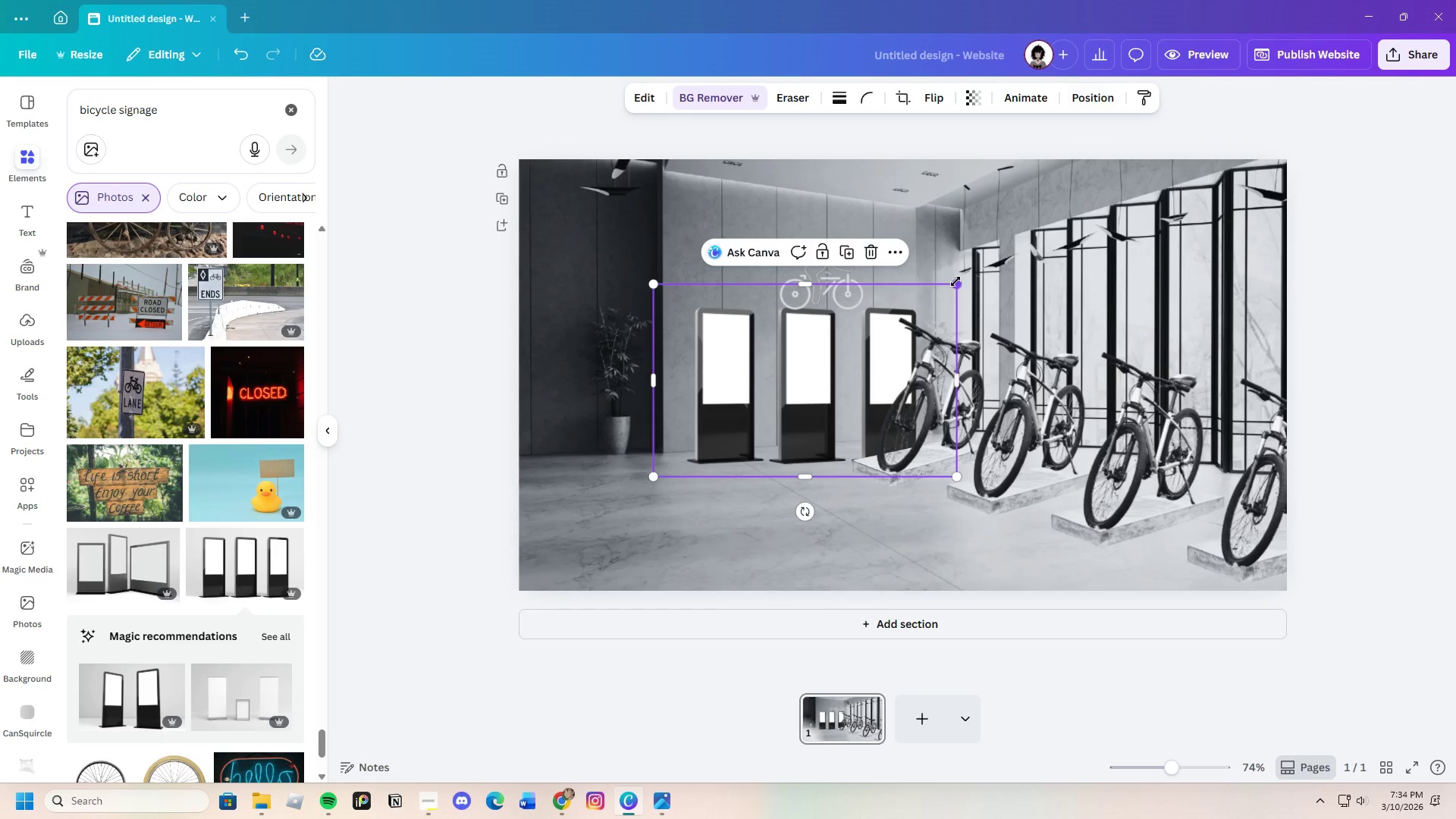 
left_click_drag(start_coordinate=[956, 281], to_coordinate=[926, 325])
 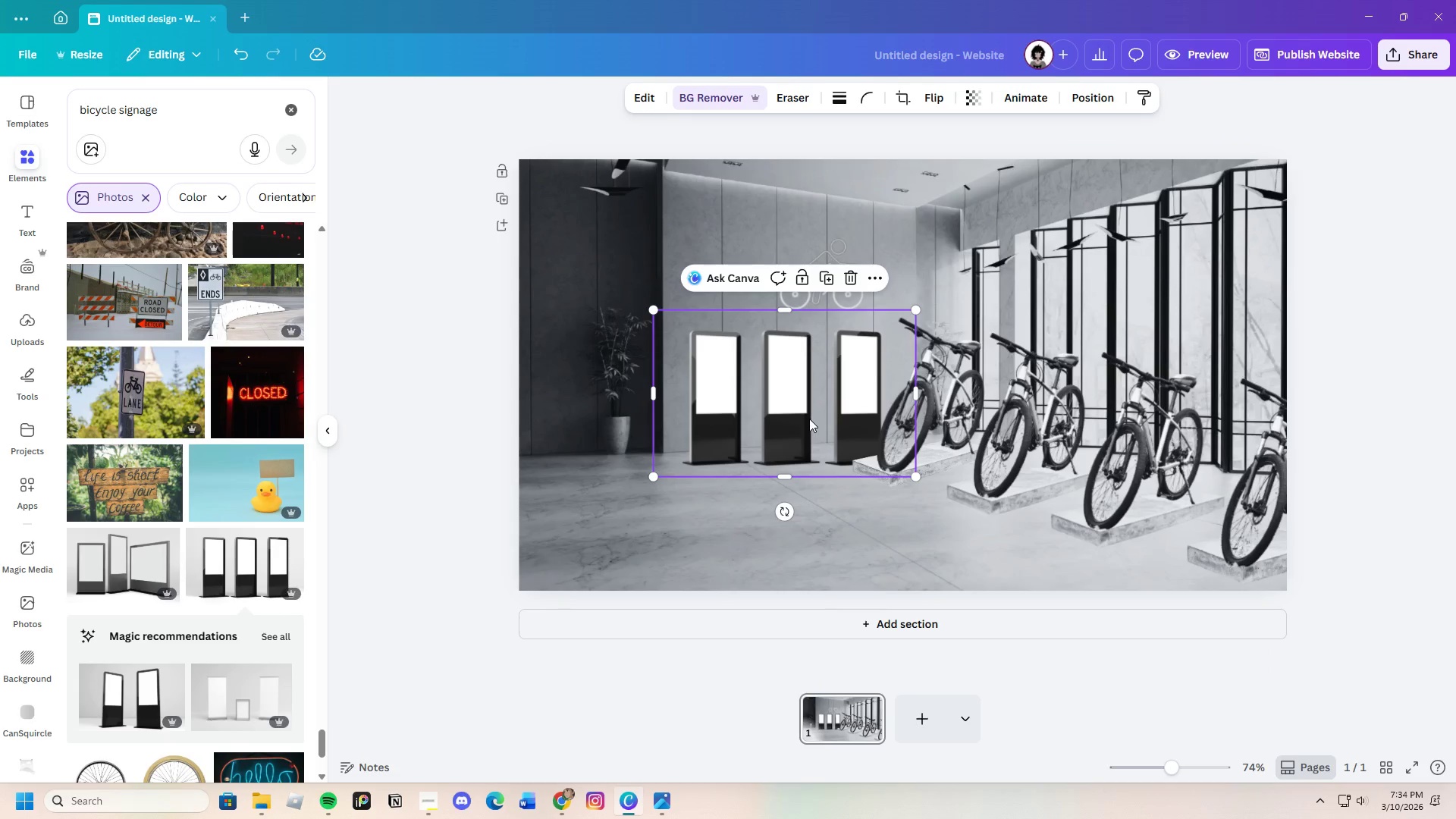 
left_click_drag(start_coordinate=[809, 419], to_coordinate=[841, 408])
 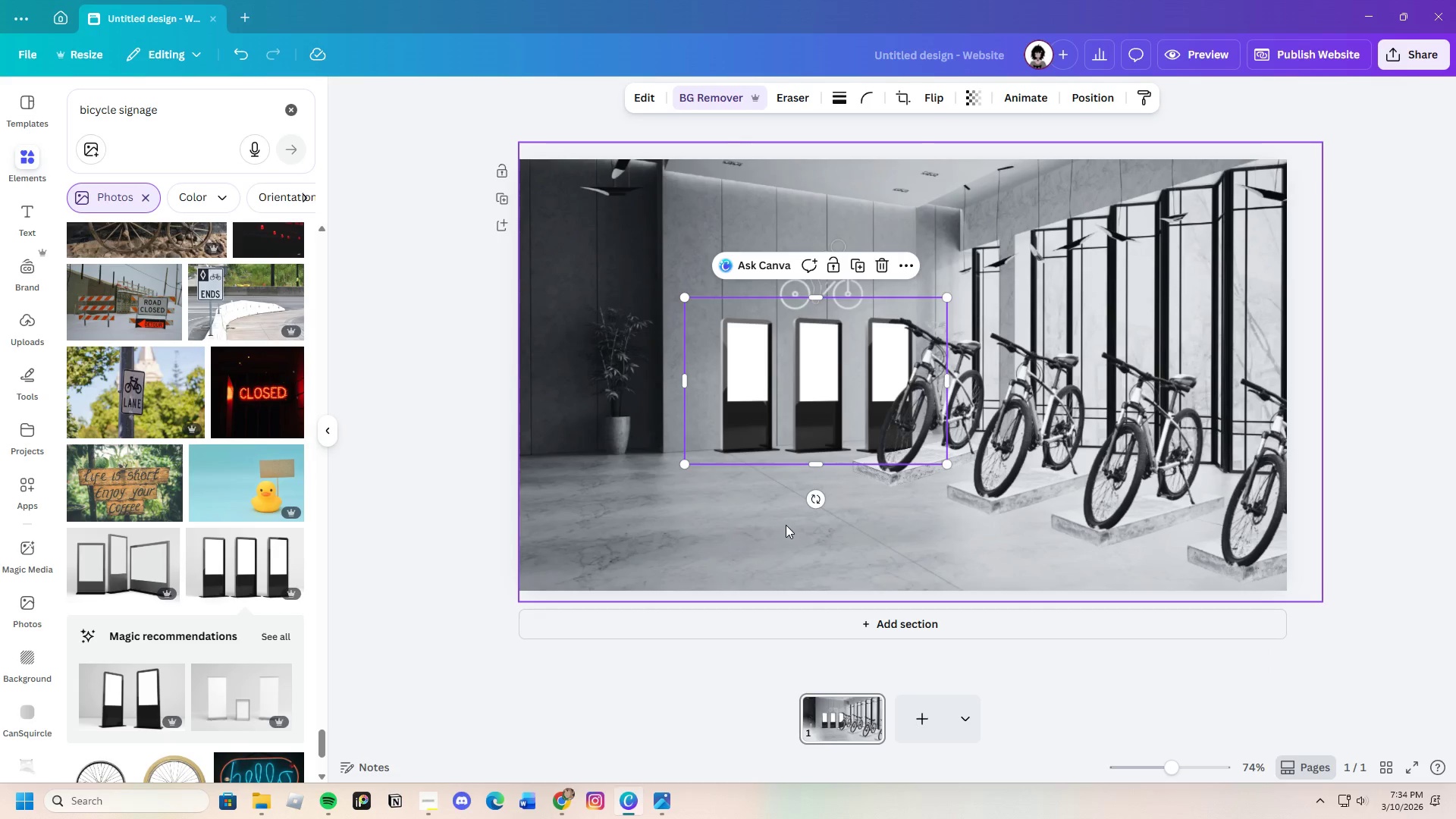 
left_click([786, 525])
 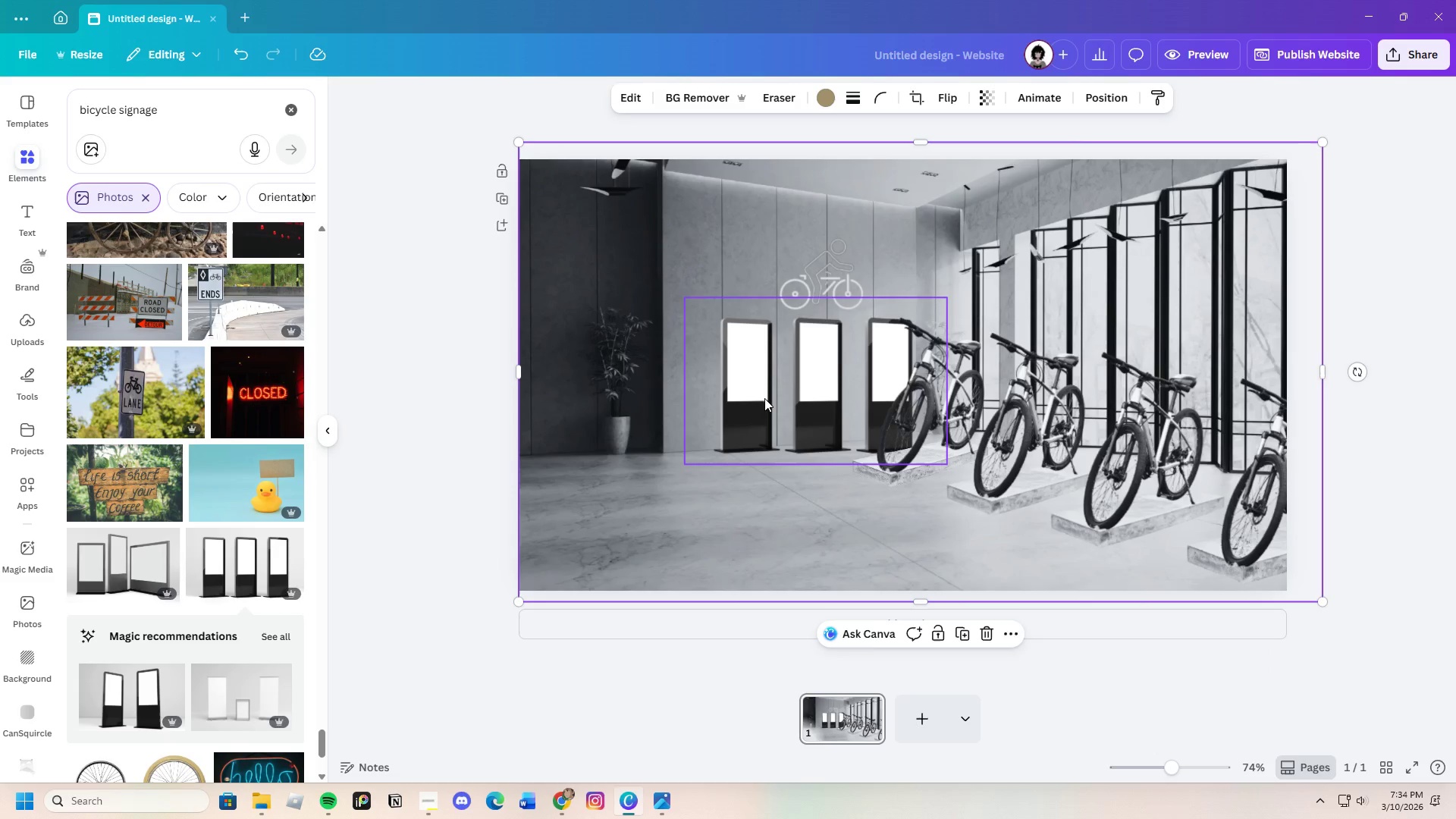 
left_click([761, 390])
 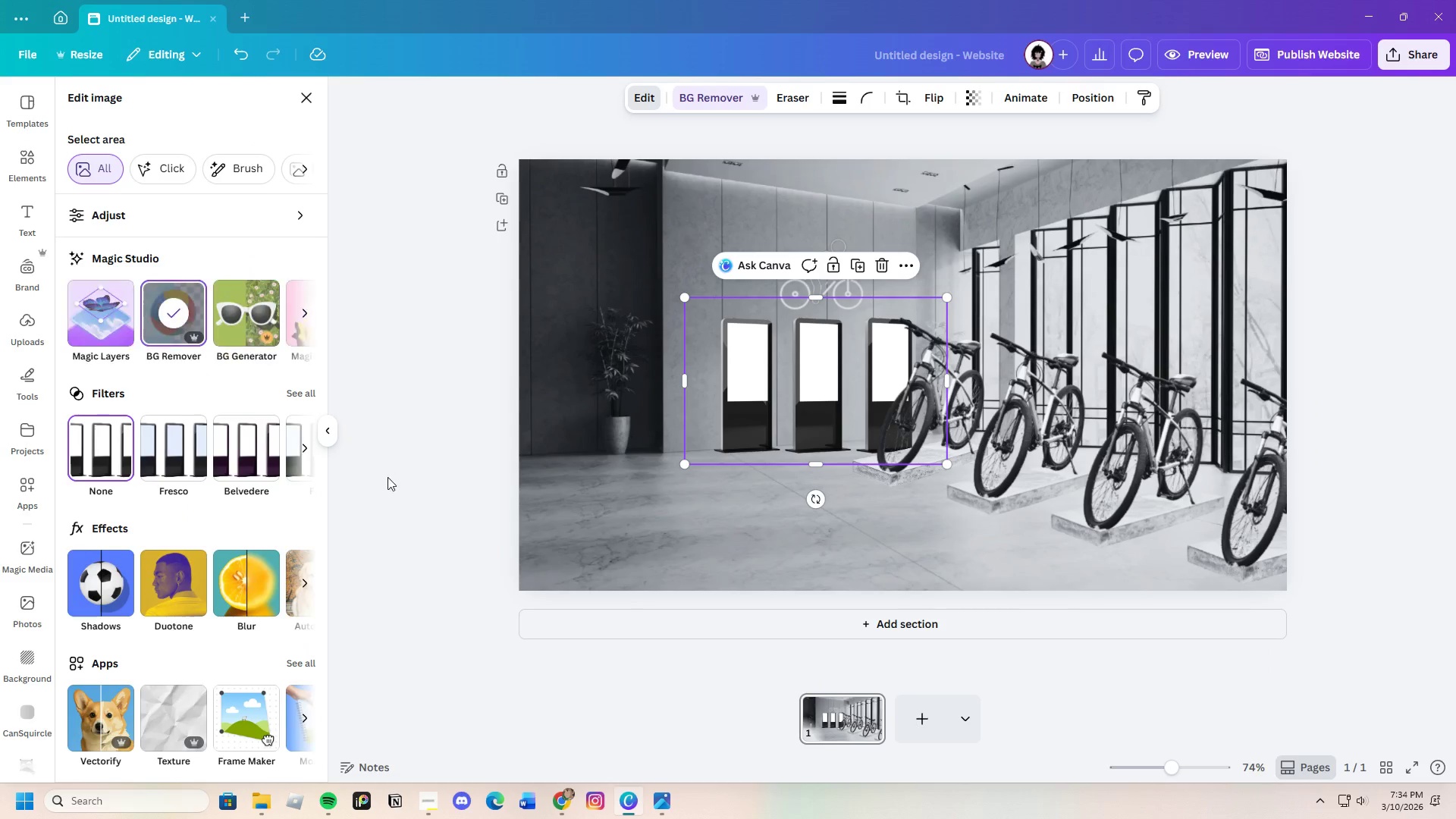 
left_click([293, 390])
 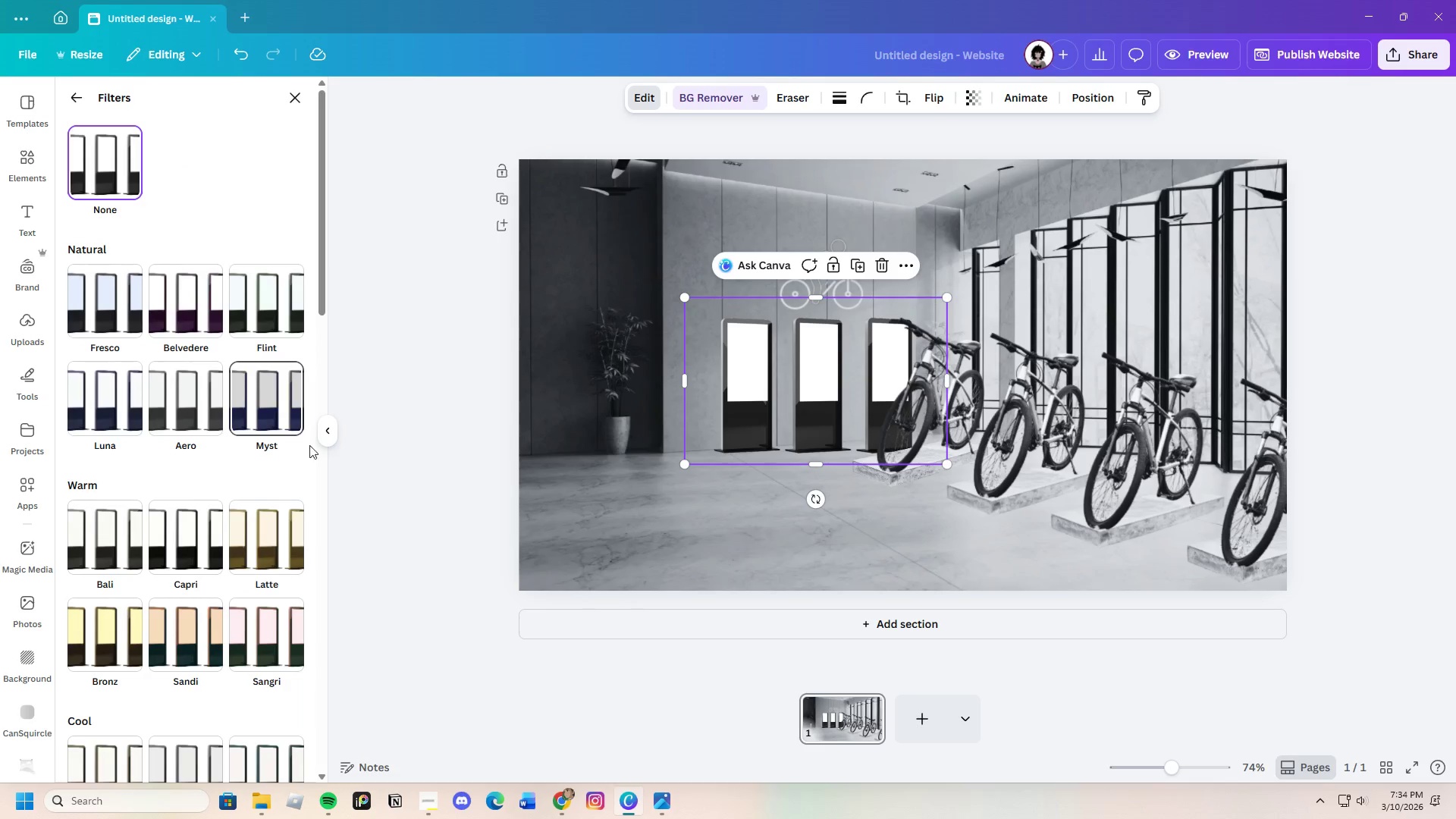 
scroll: coordinate [307, 628], scroll_direction: down, amount: 16.0
 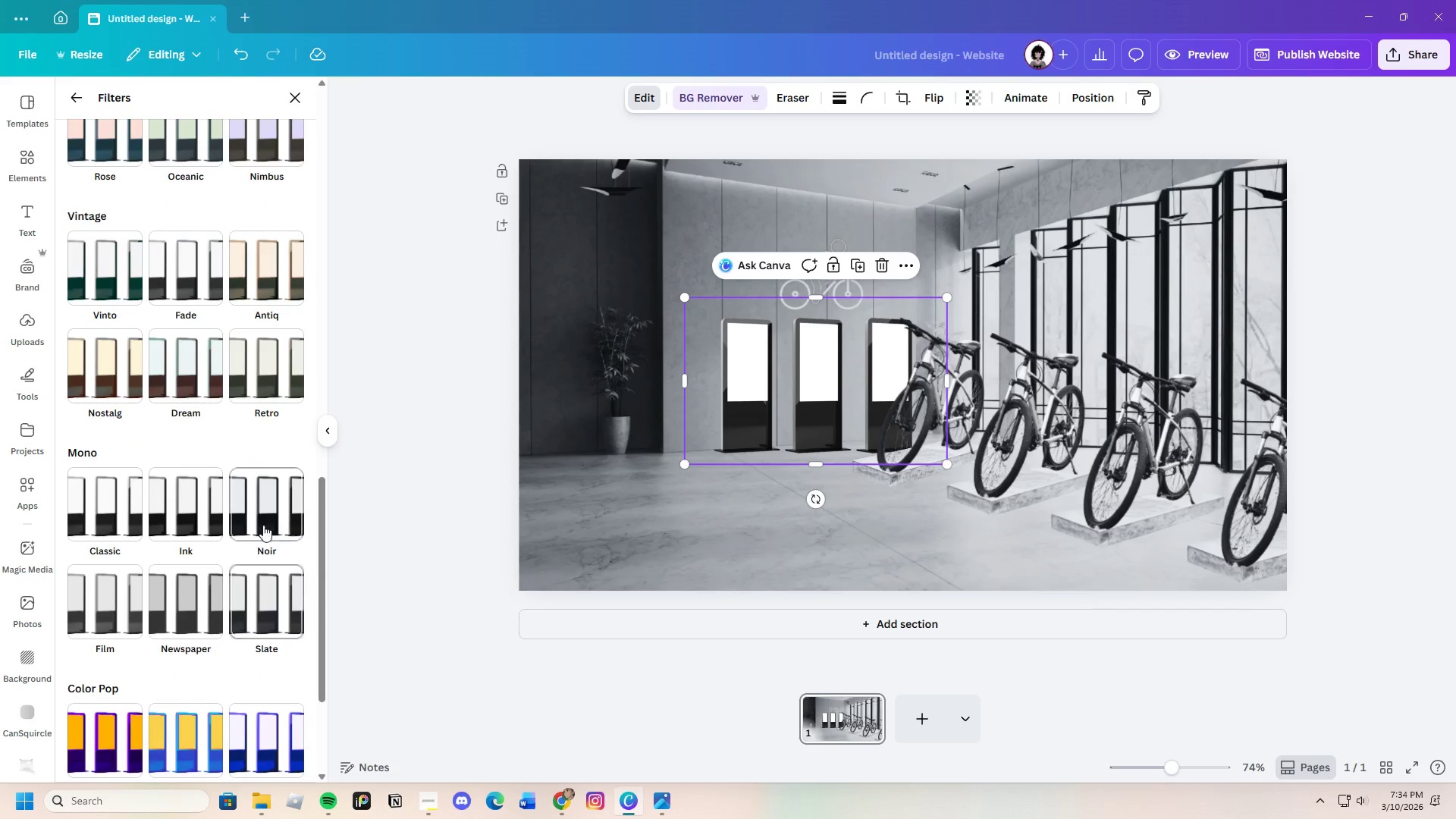 
left_click([271, 515])
 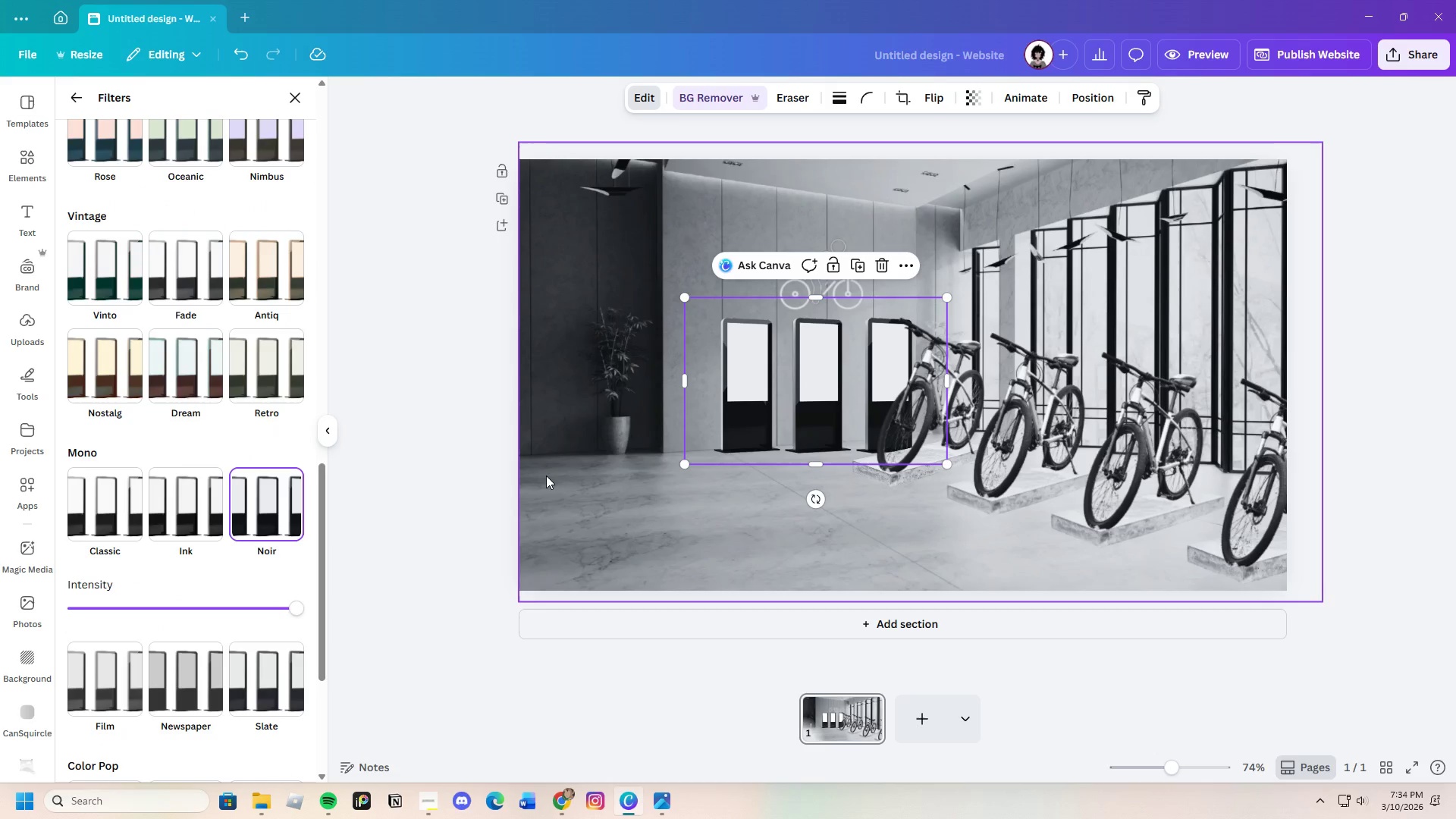 
left_click([1402, 536])
 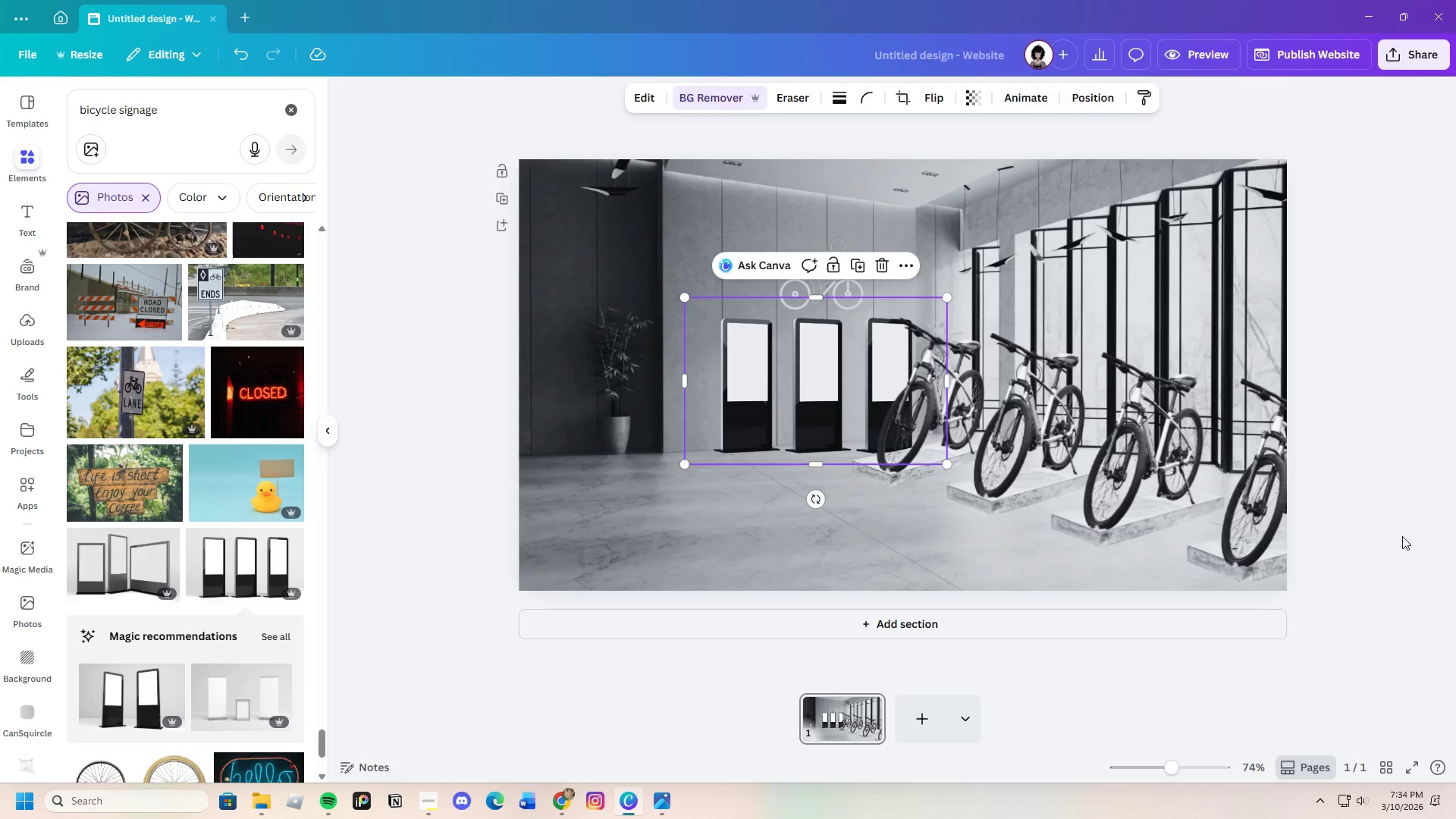 
left_click([1402, 536])
 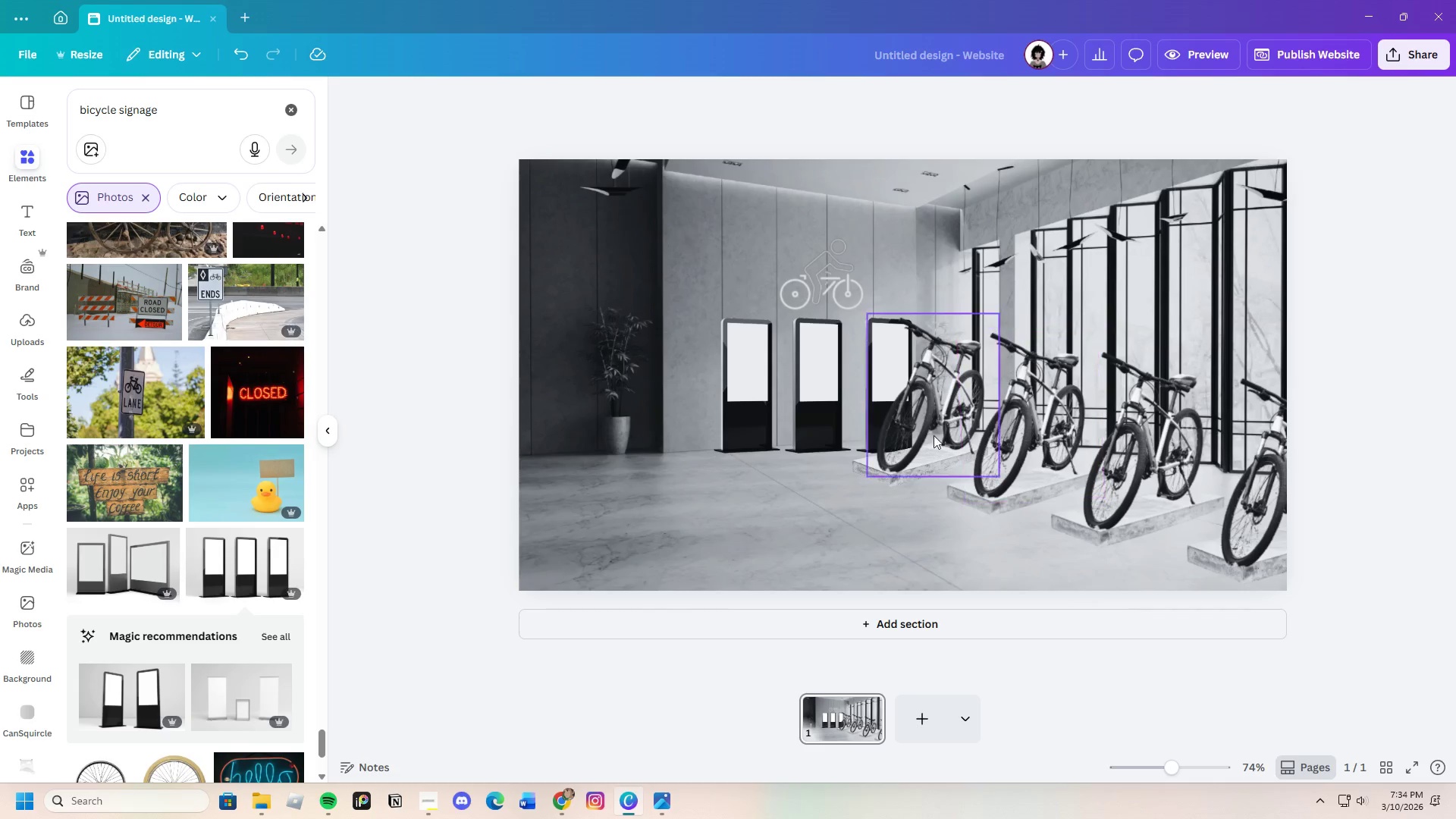 
left_click_drag(start_coordinate=[854, 431], to_coordinate=[860, 434])
 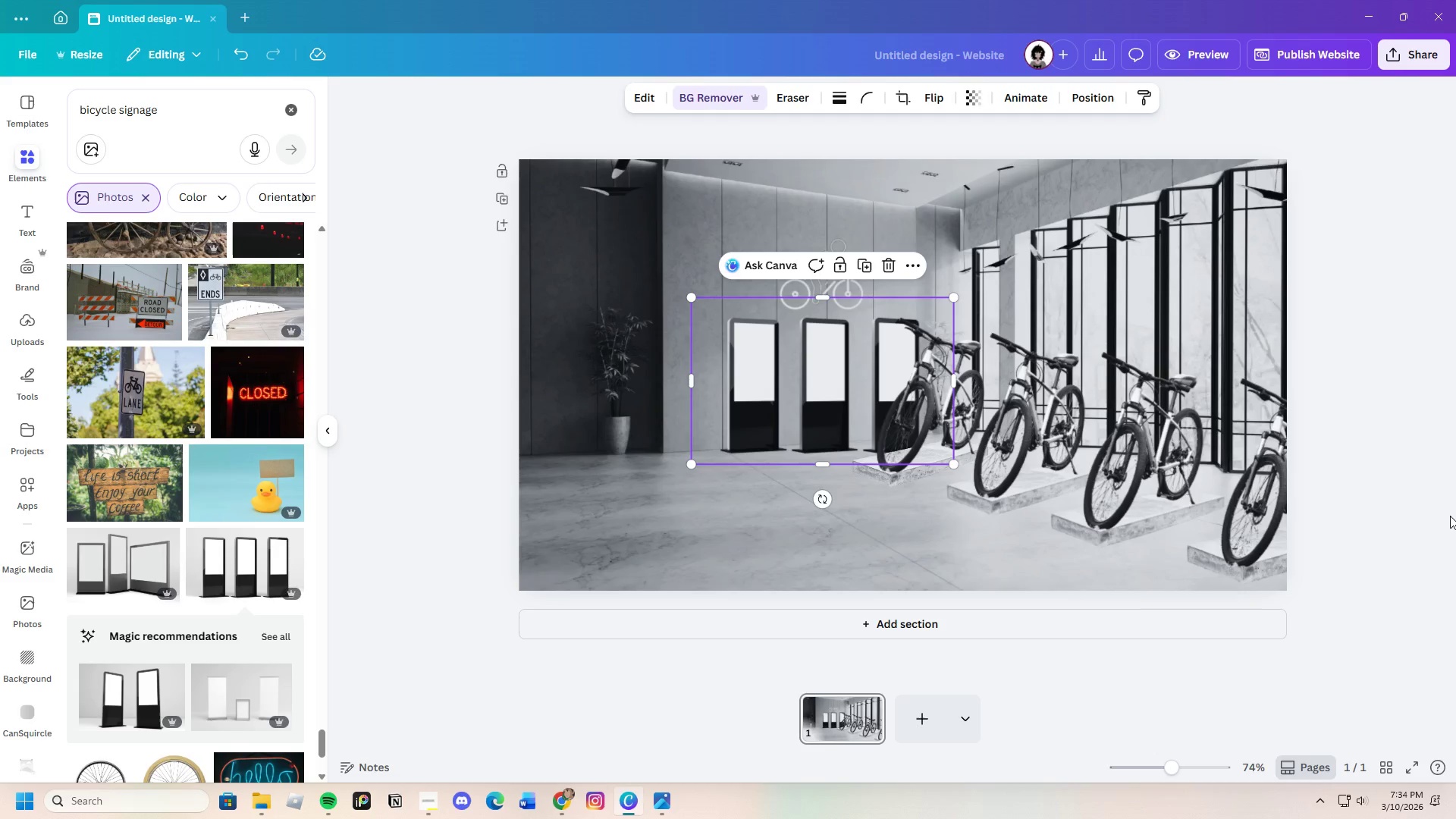 
left_click([1450, 516])
 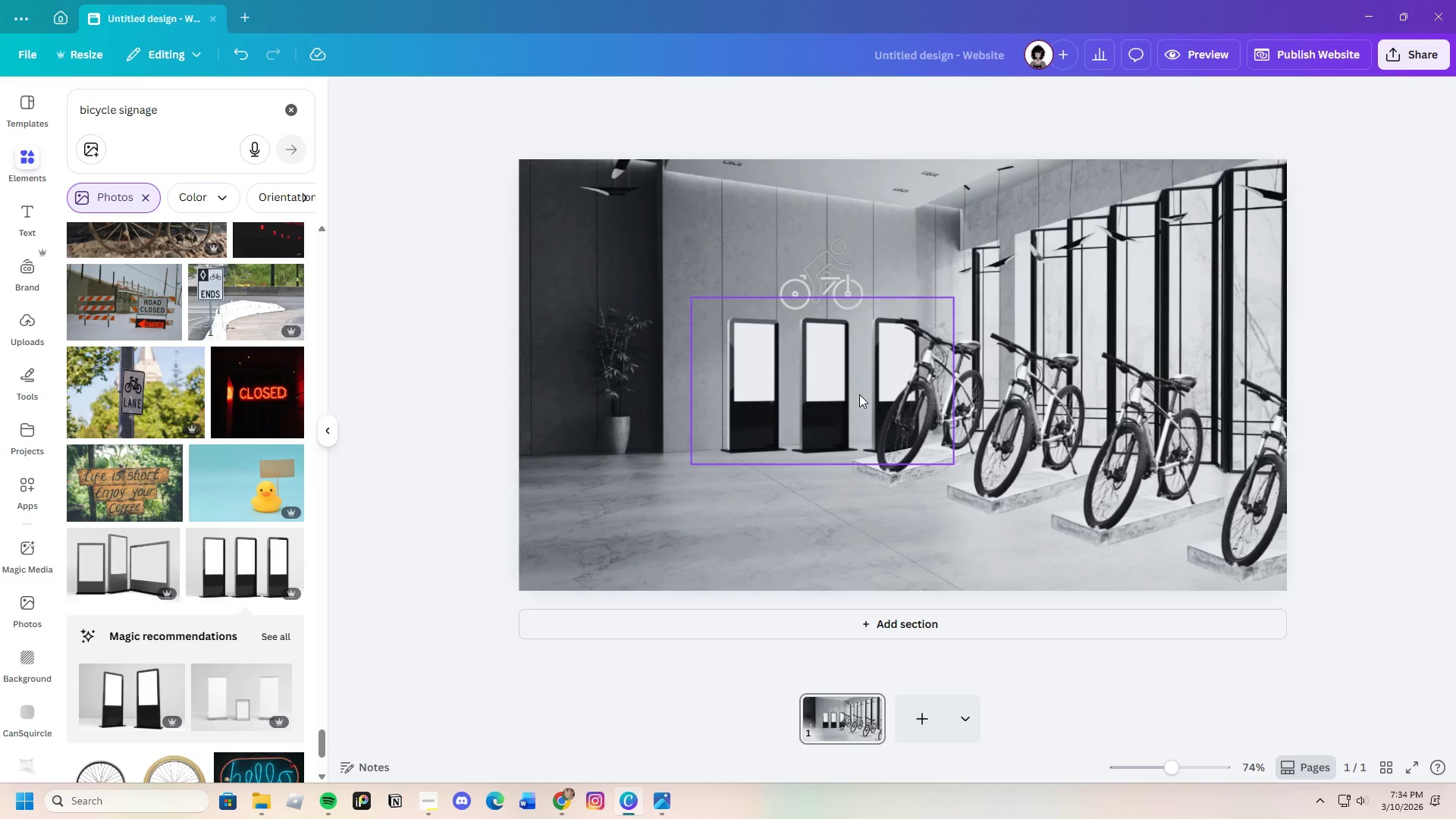 
left_click_drag(start_coordinate=[855, 394], to_coordinate=[824, 403])
 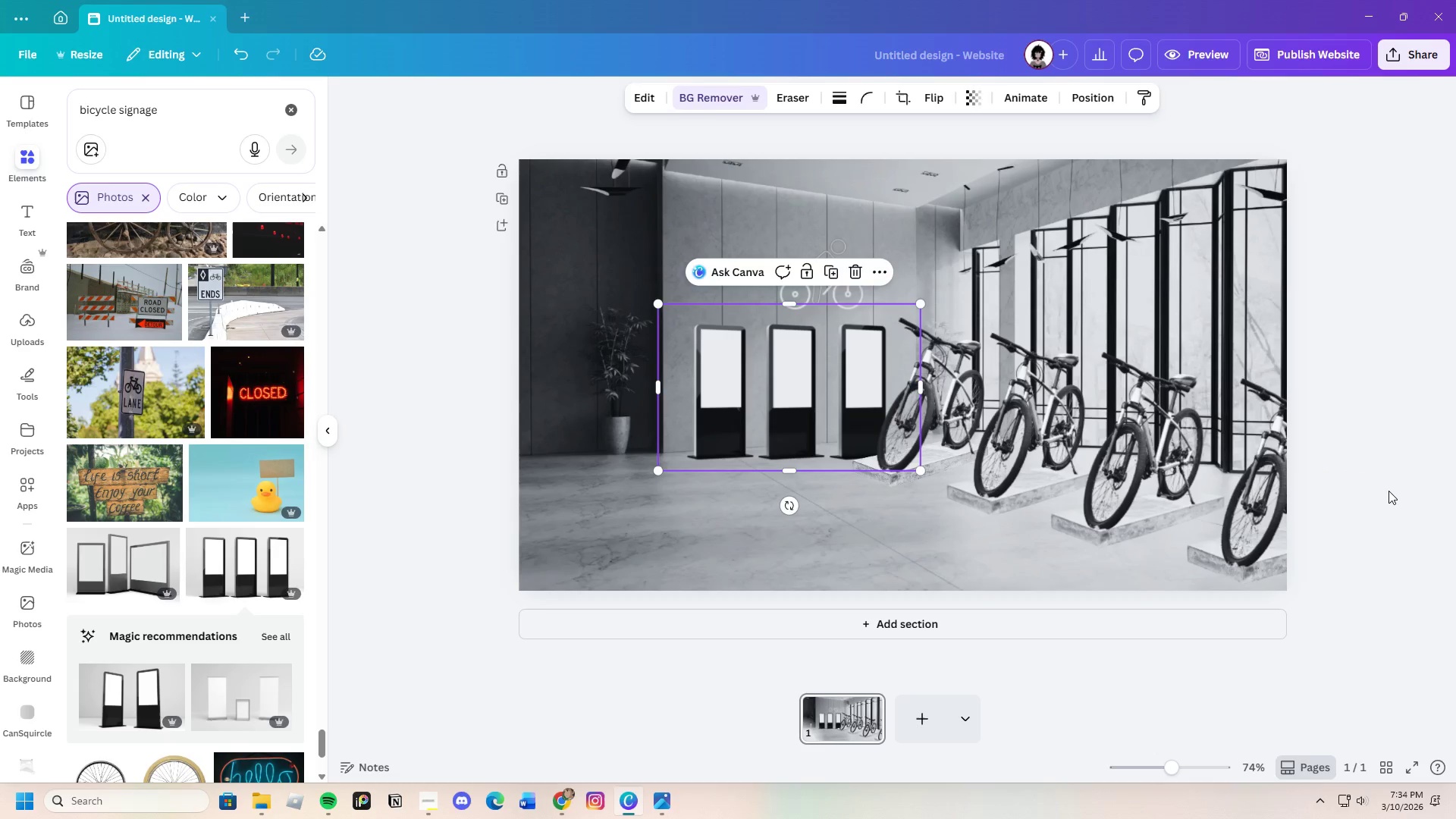 
left_click([1389, 491])
 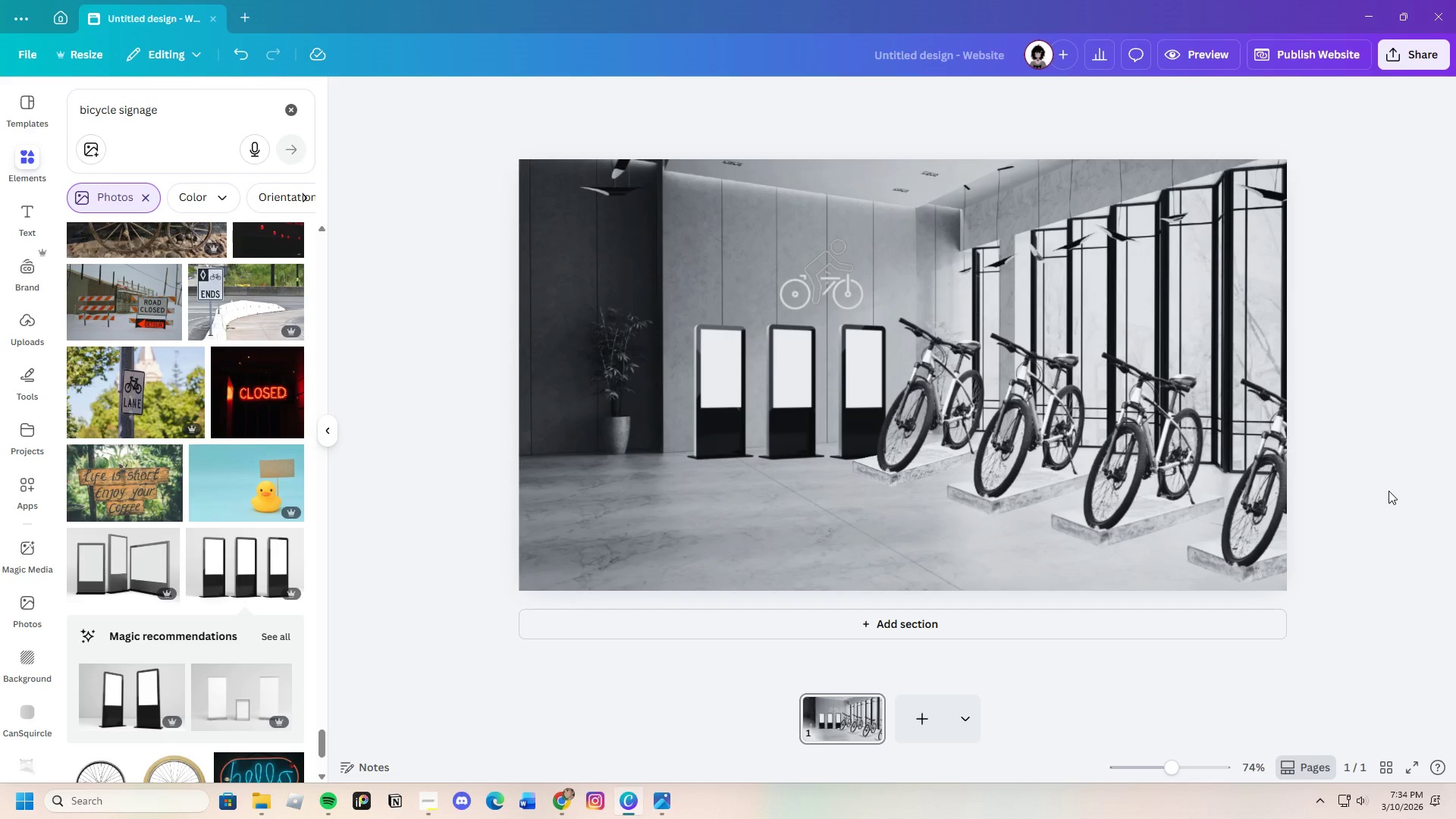 
wait(5.03)
 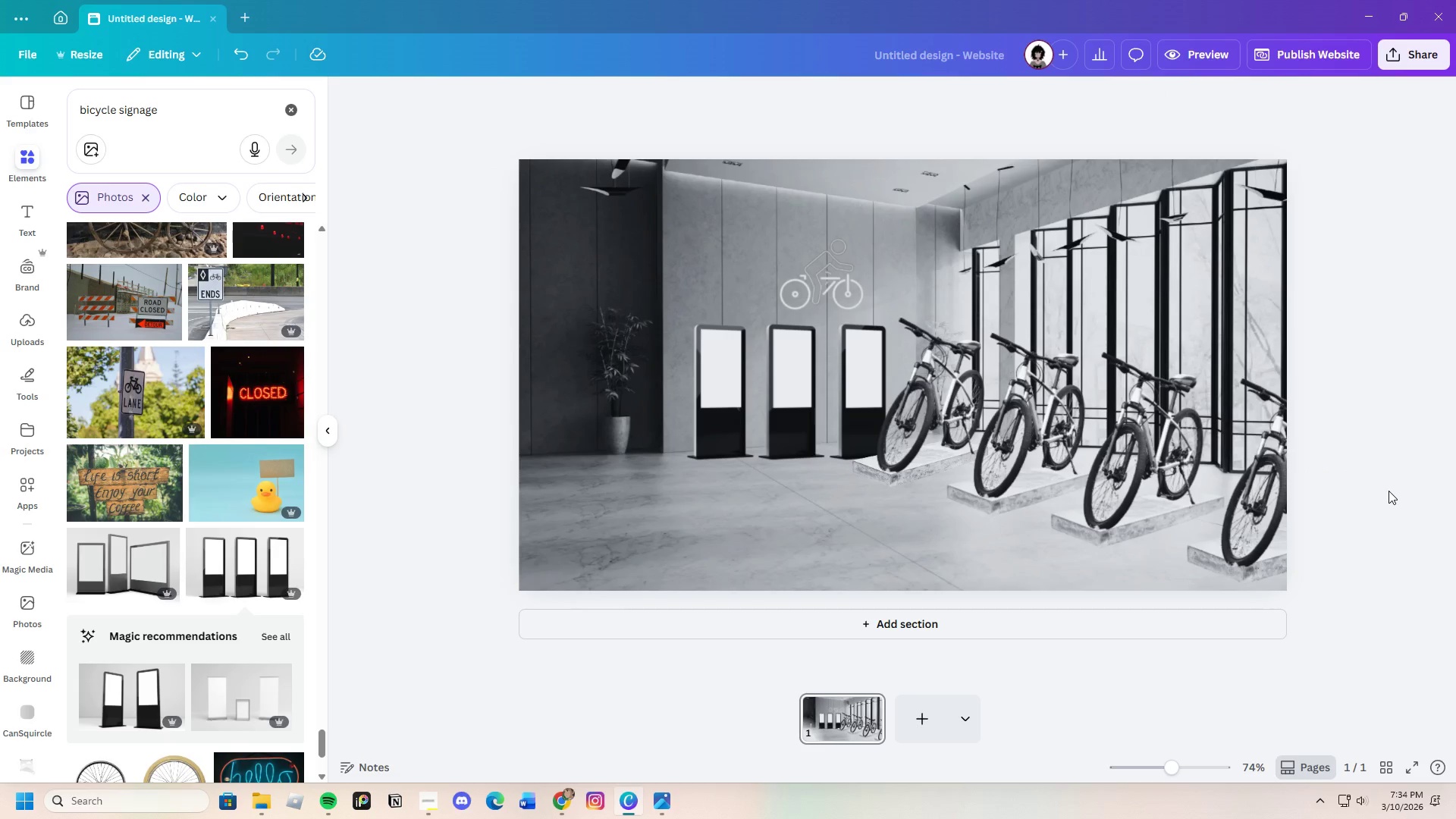 
scroll: coordinate [259, 570], scroll_direction: down, amount: 2.0
 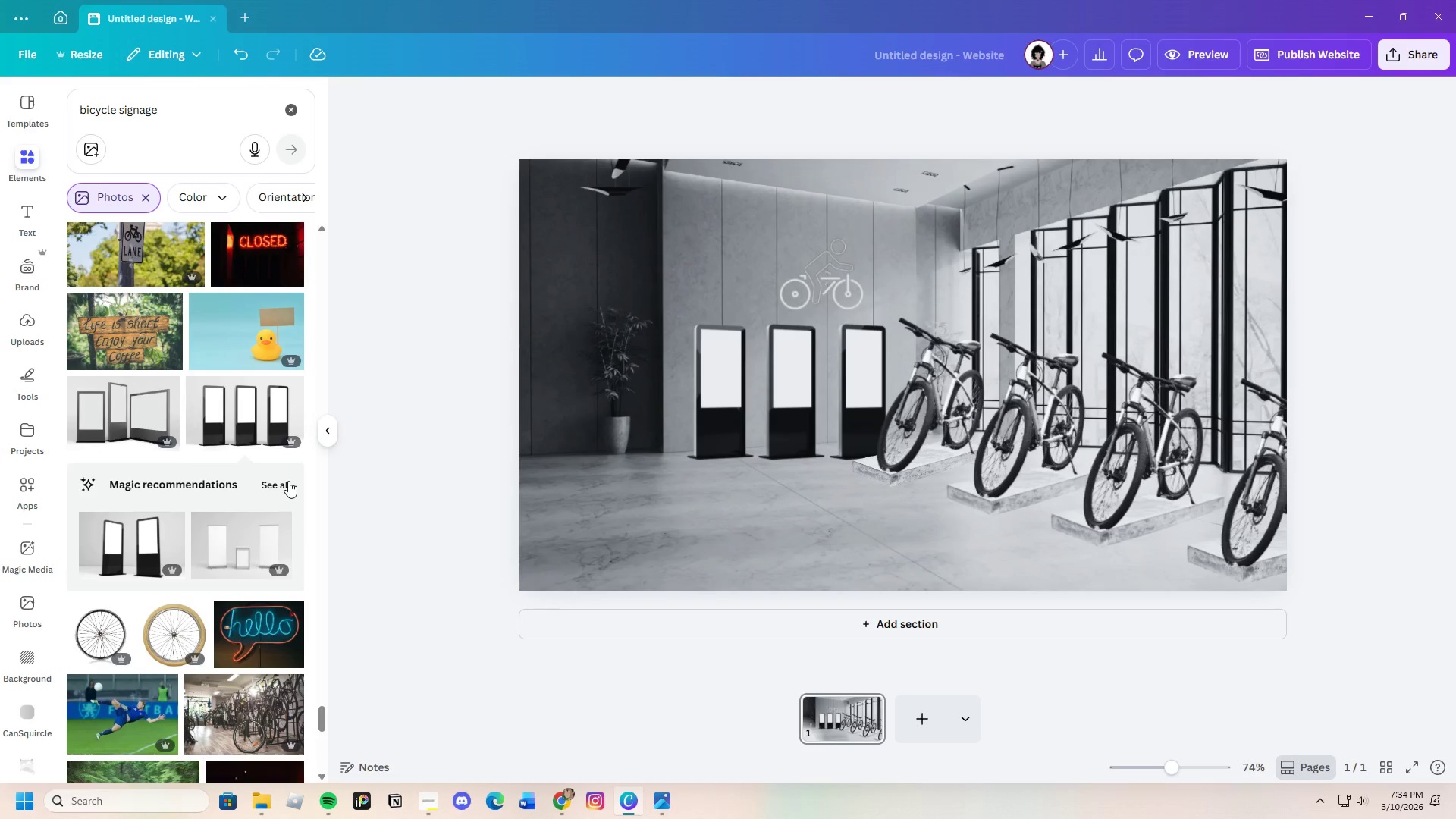 
left_click([288, 481])
 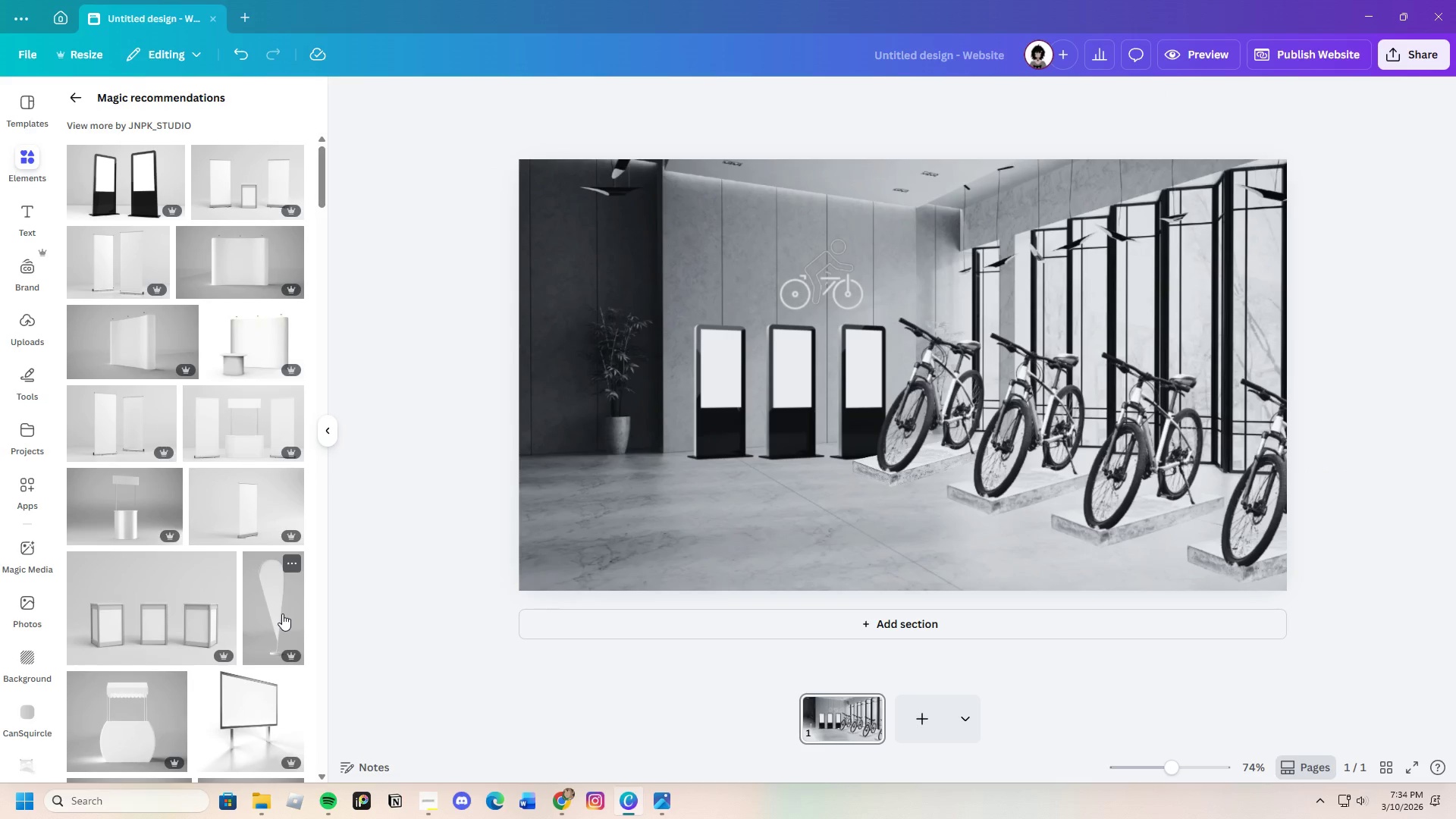 
wait(6.66)
 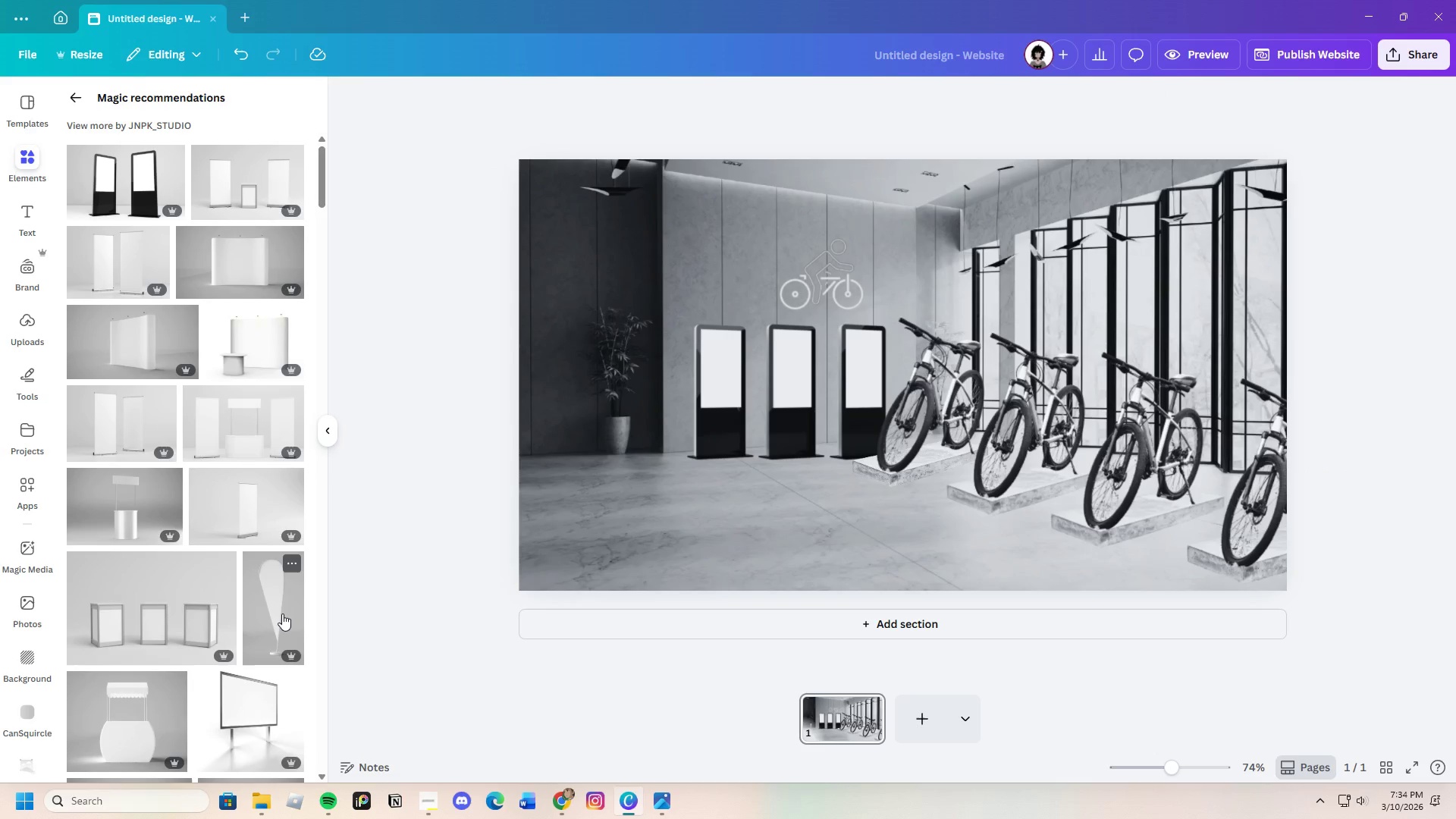 
scroll: coordinate [282, 613], scroll_direction: down, amount: 11.0
 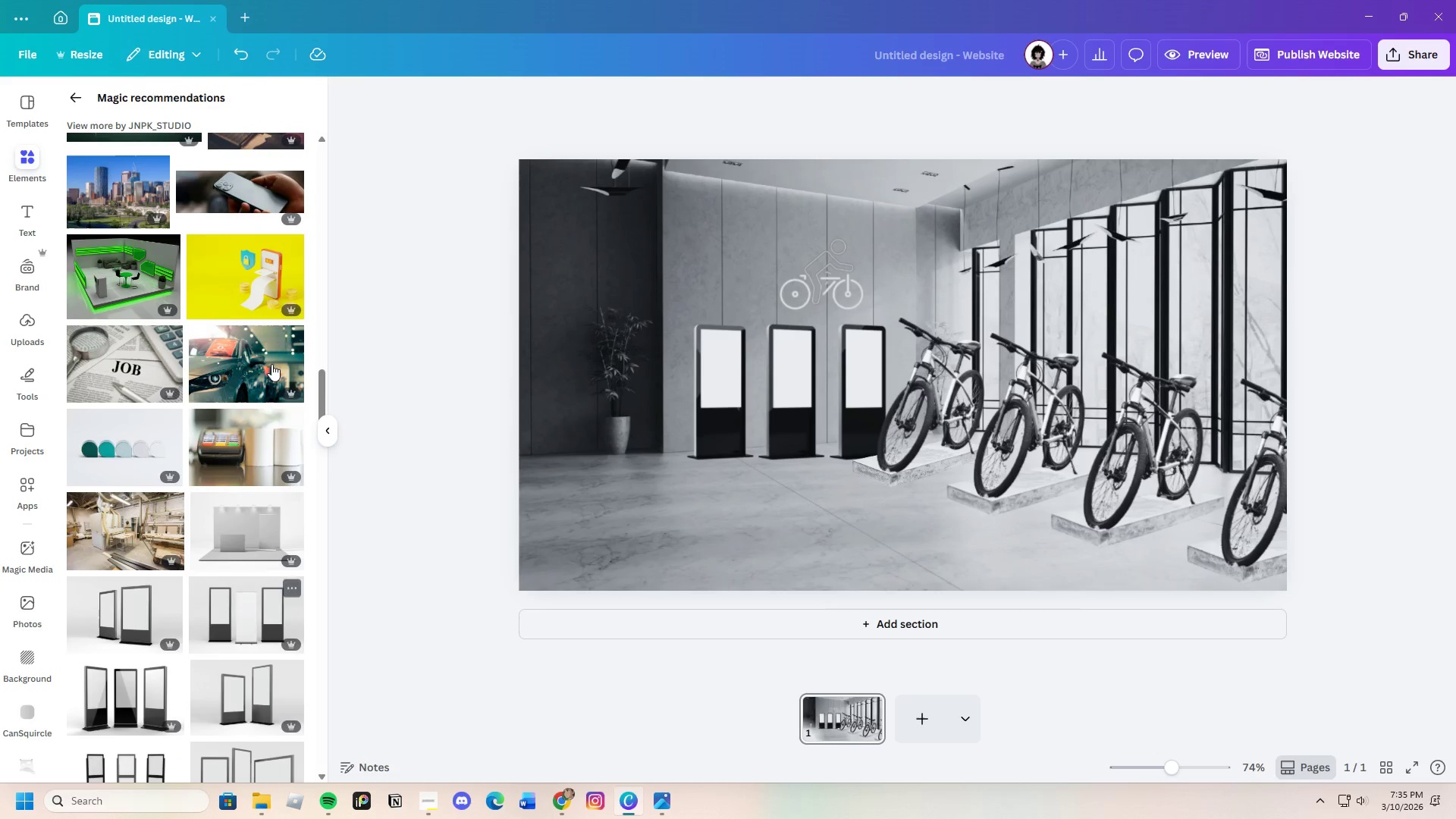 
left_click([75, 91])
 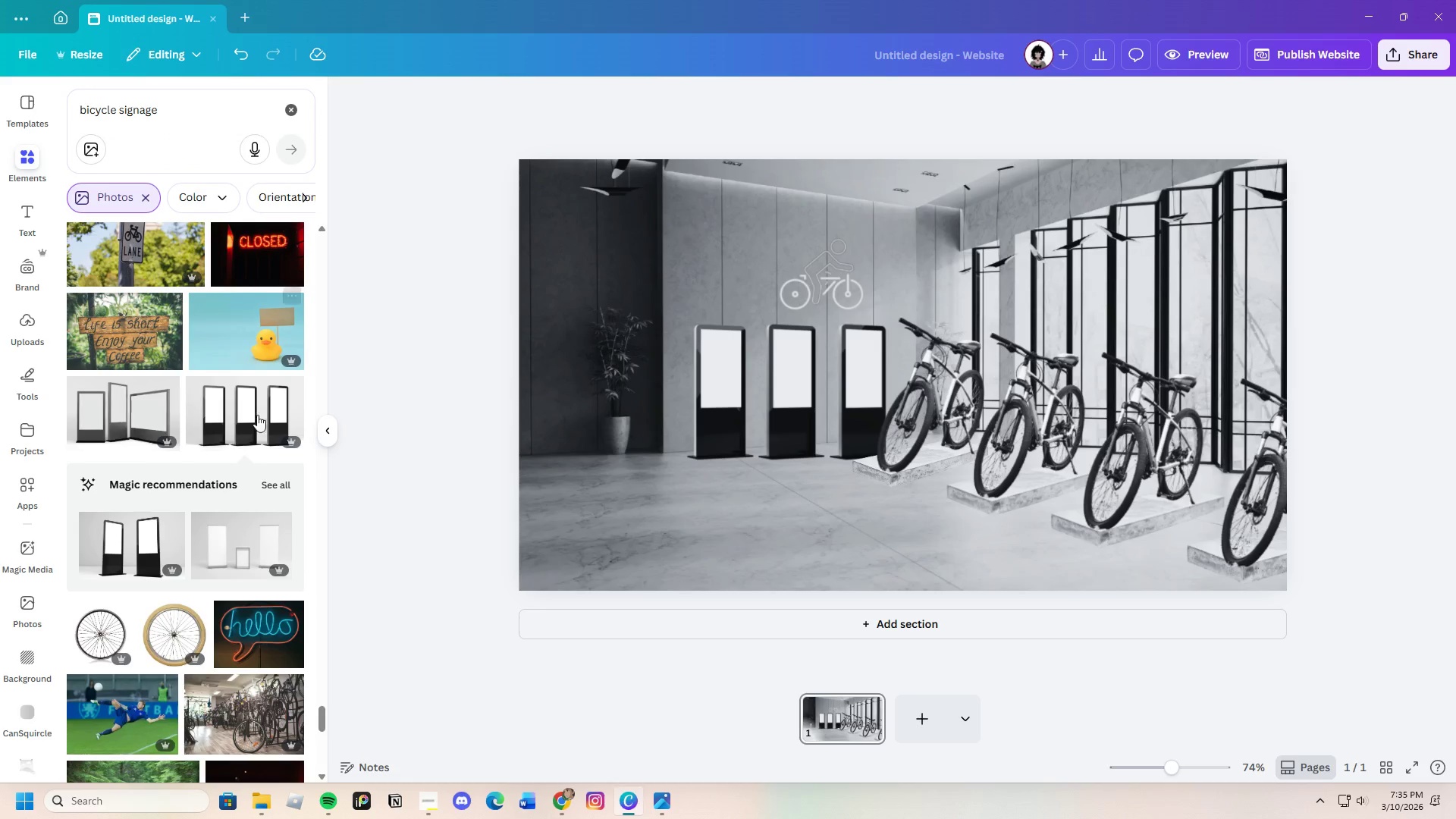 
scroll: coordinate [240, 522], scroll_direction: down, amount: 20.0
 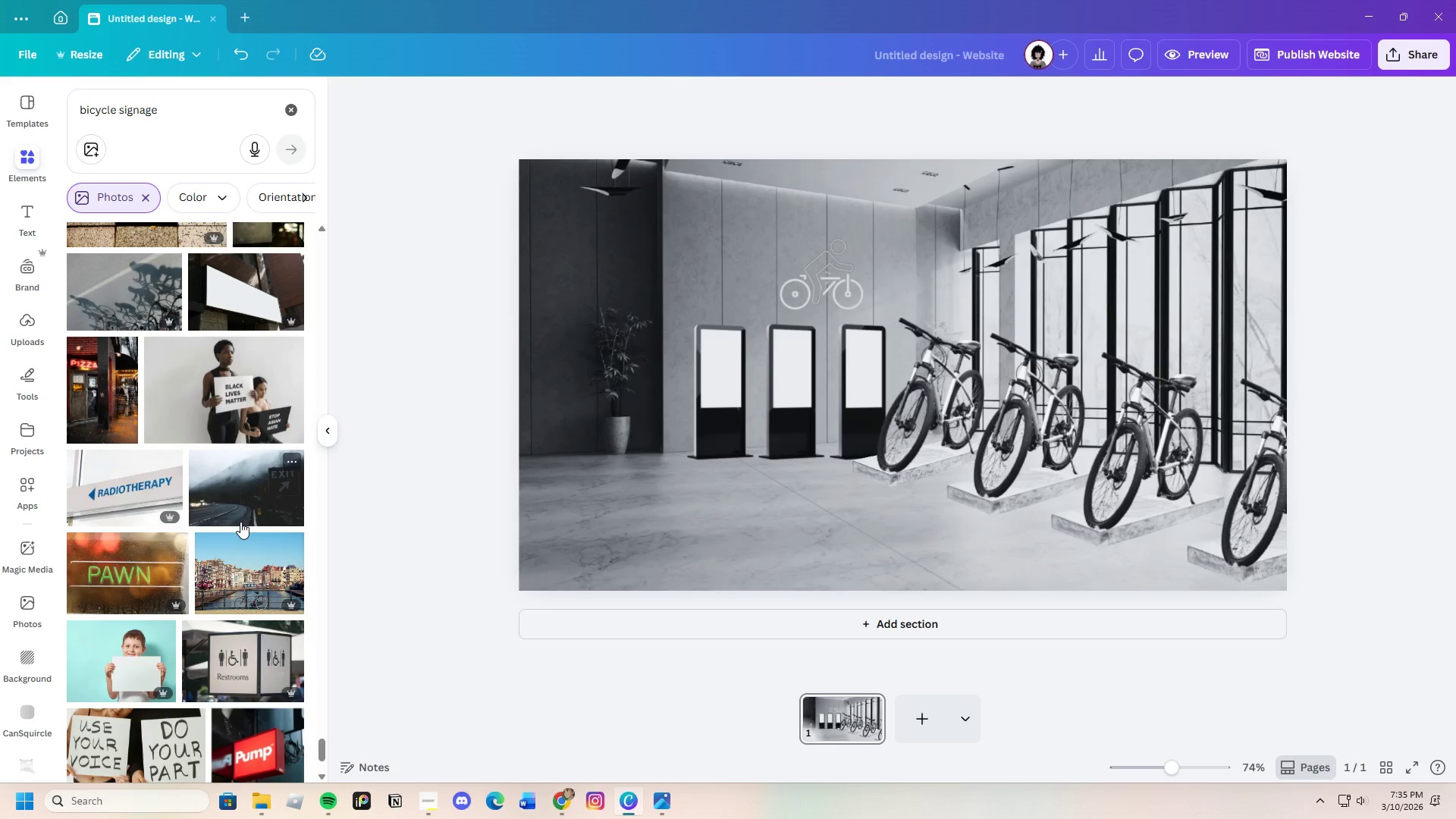 
scroll: coordinate [240, 522], scroll_direction: down, amount: 13.0
 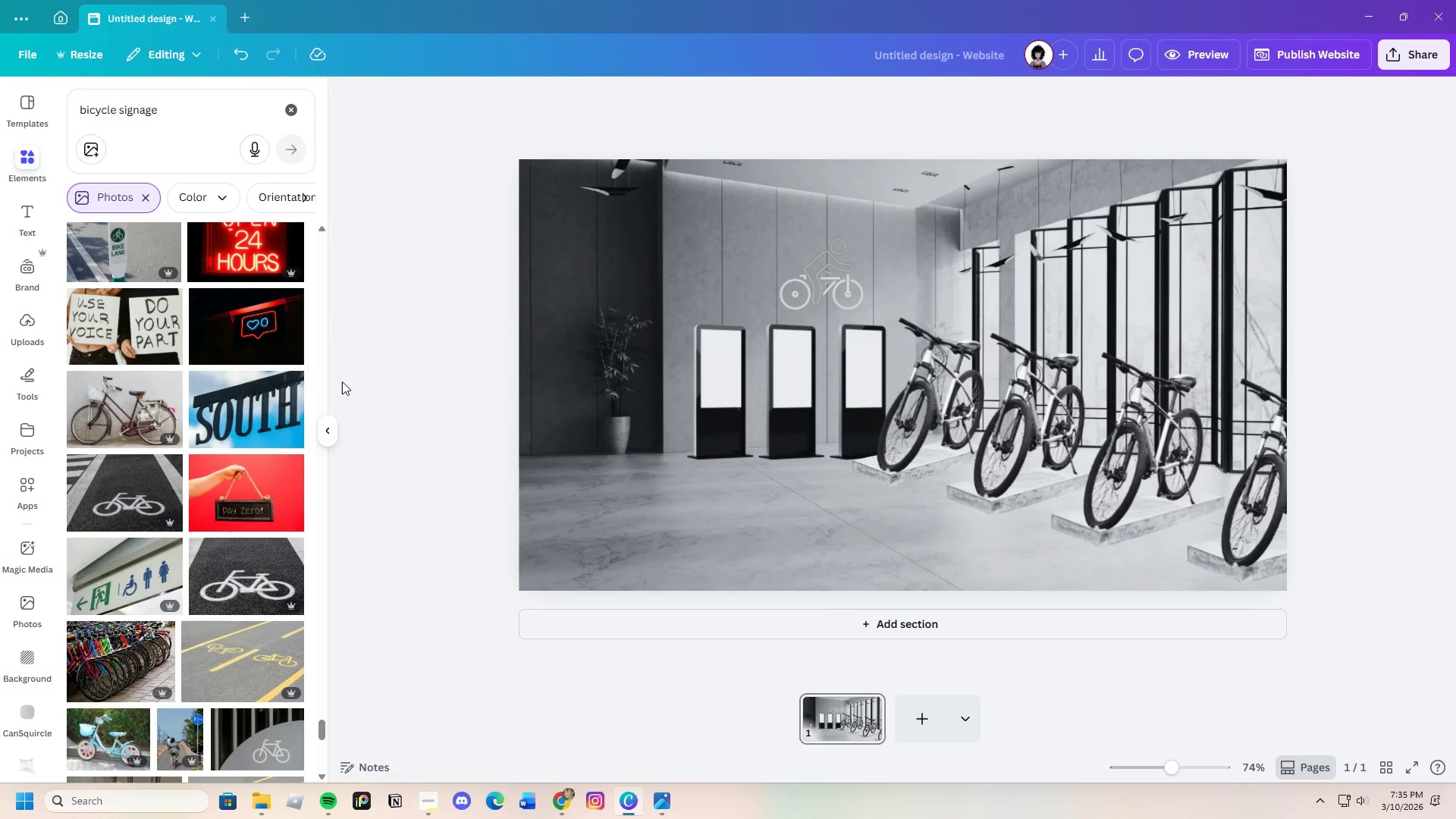 
scroll: coordinate [290, 509], scroll_direction: up, amount: 4.0
 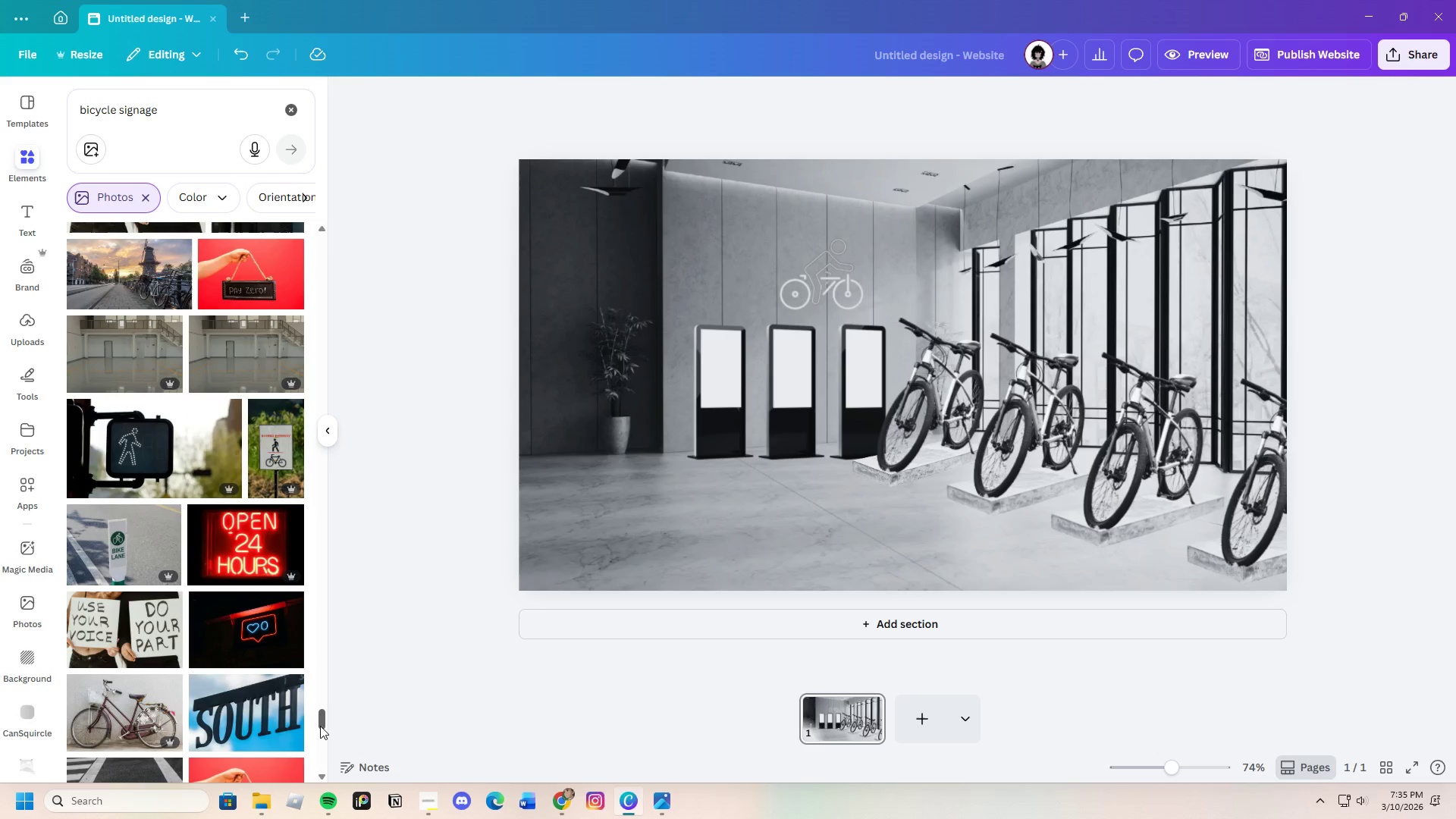 
left_click_drag(start_coordinate=[323, 718], to_coordinate=[303, 205])
 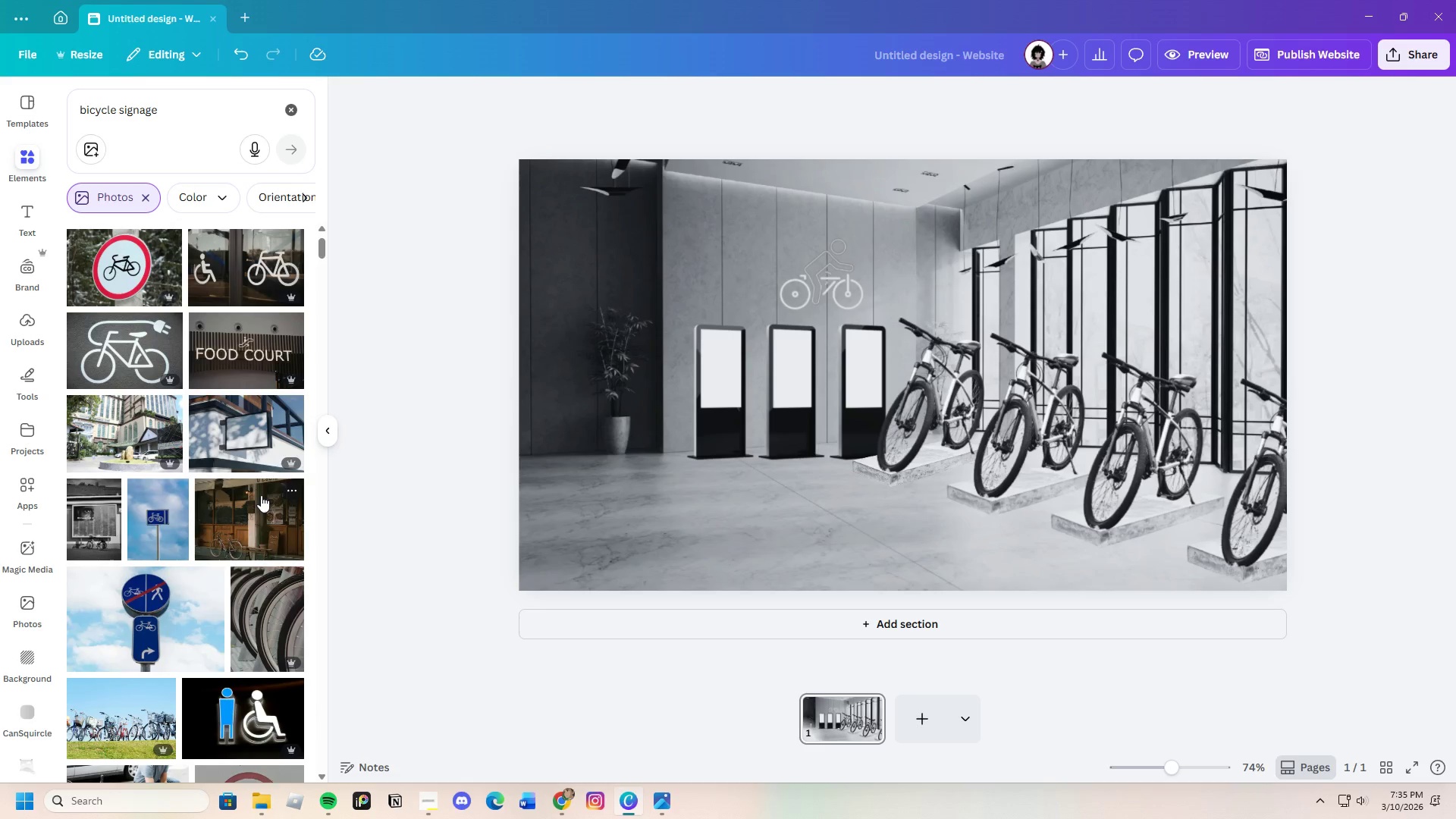 
scroll: coordinate [259, 498], scroll_direction: up, amount: 3.0
 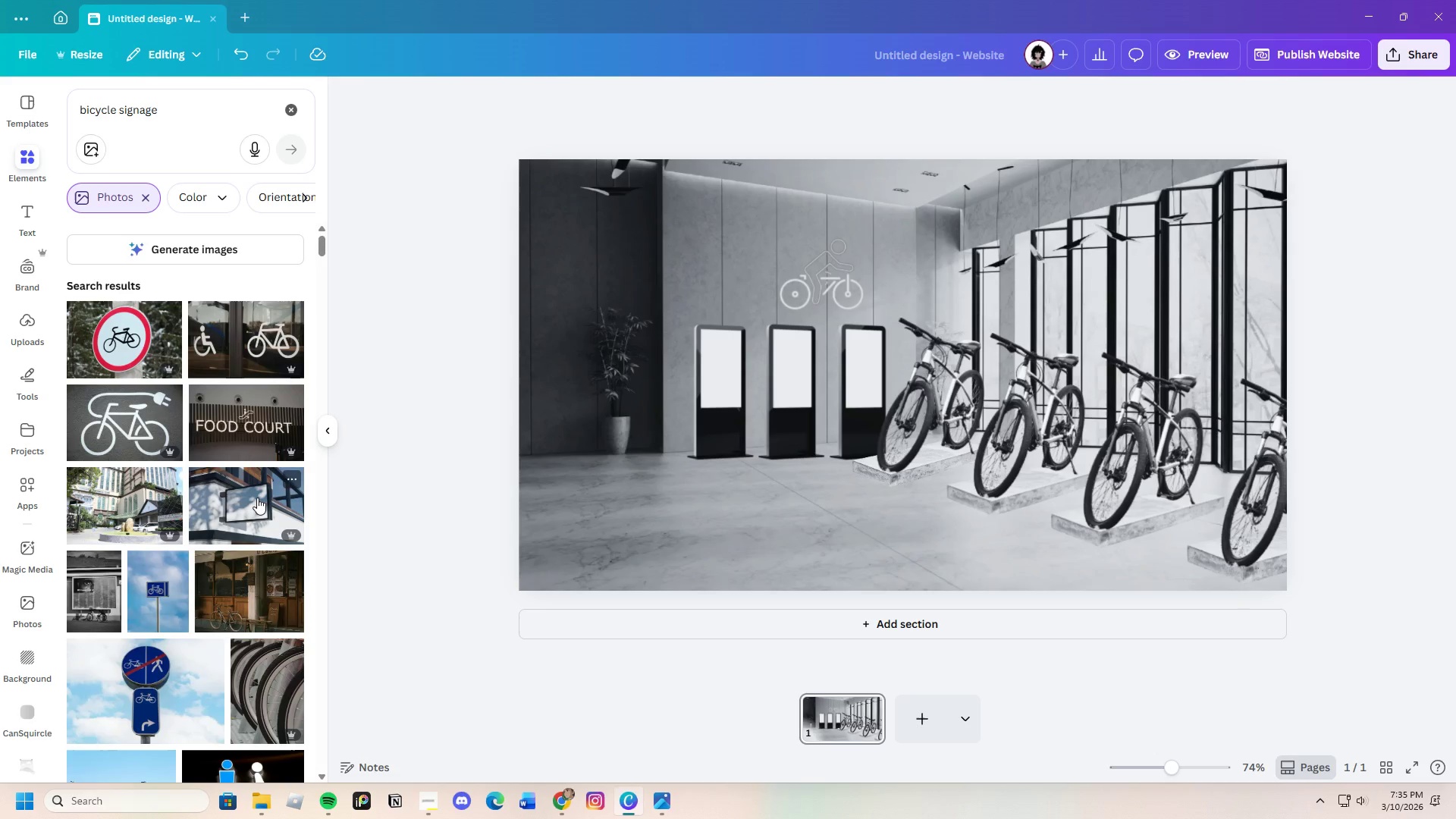 
scroll: coordinate [274, 564], scroll_direction: down, amount: 27.0
 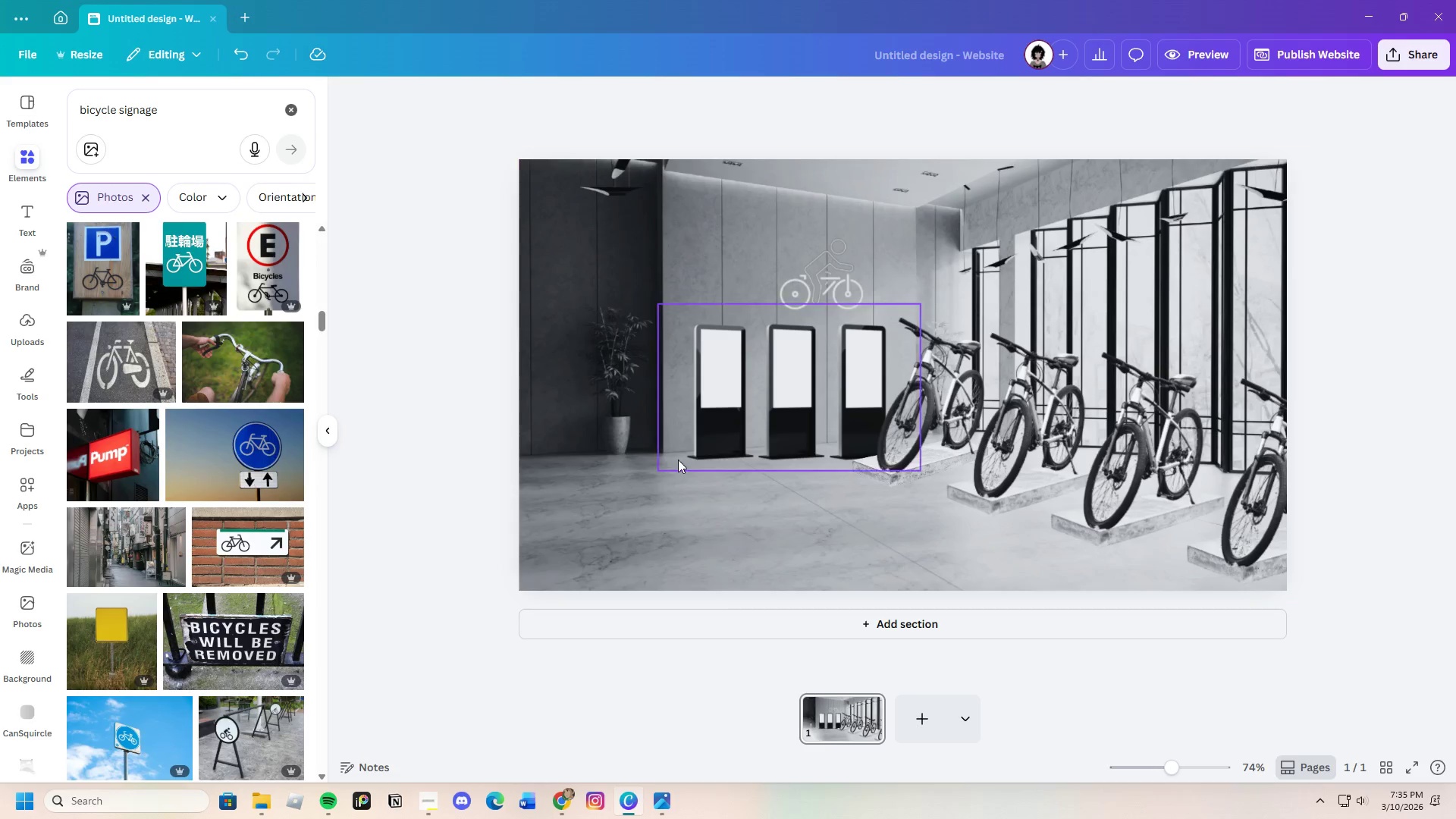 
left_click([725, 416])
 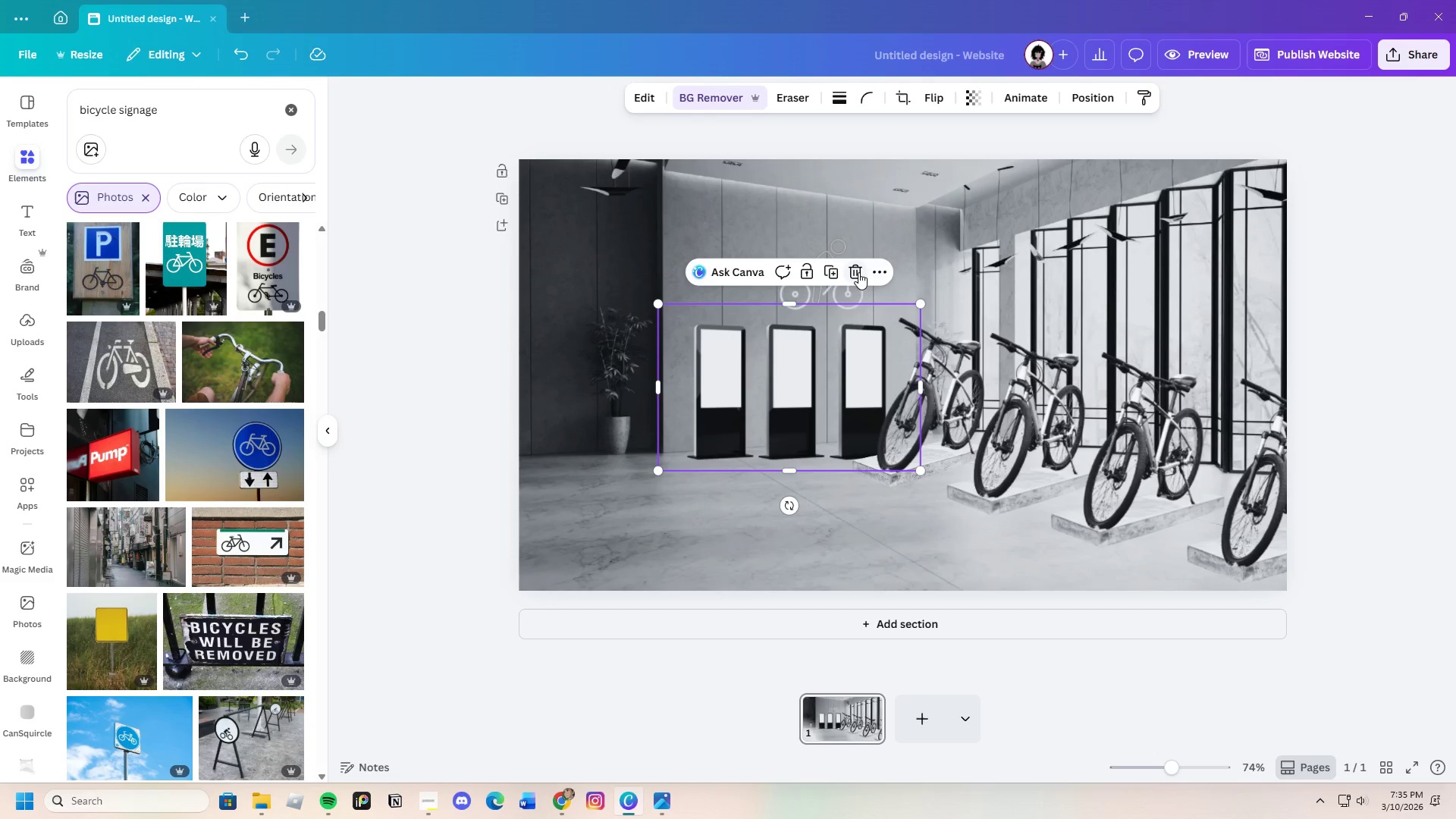 
left_click([859, 271])
 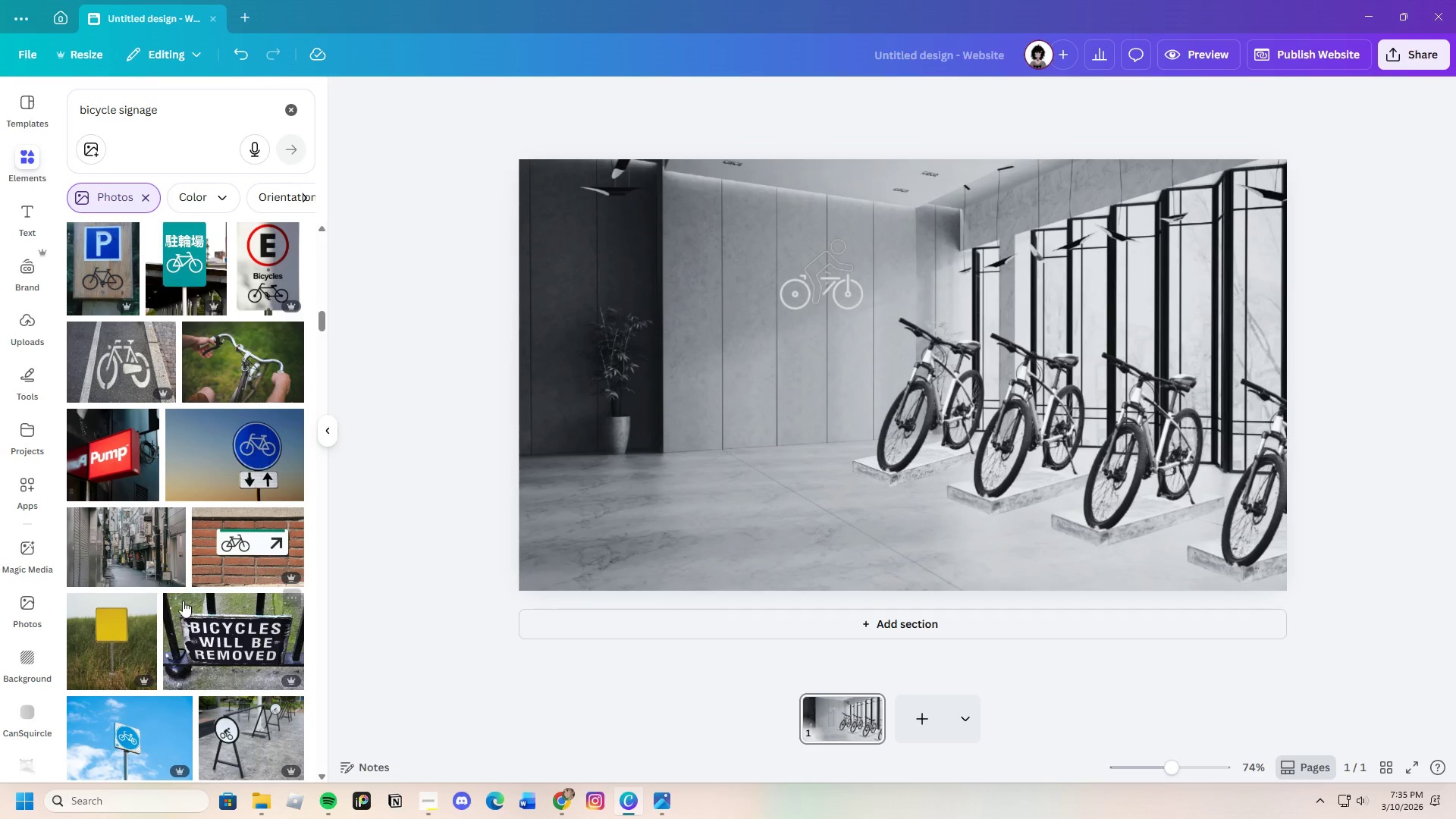 
scroll: coordinate [180, 598], scroll_direction: down, amount: 17.0
 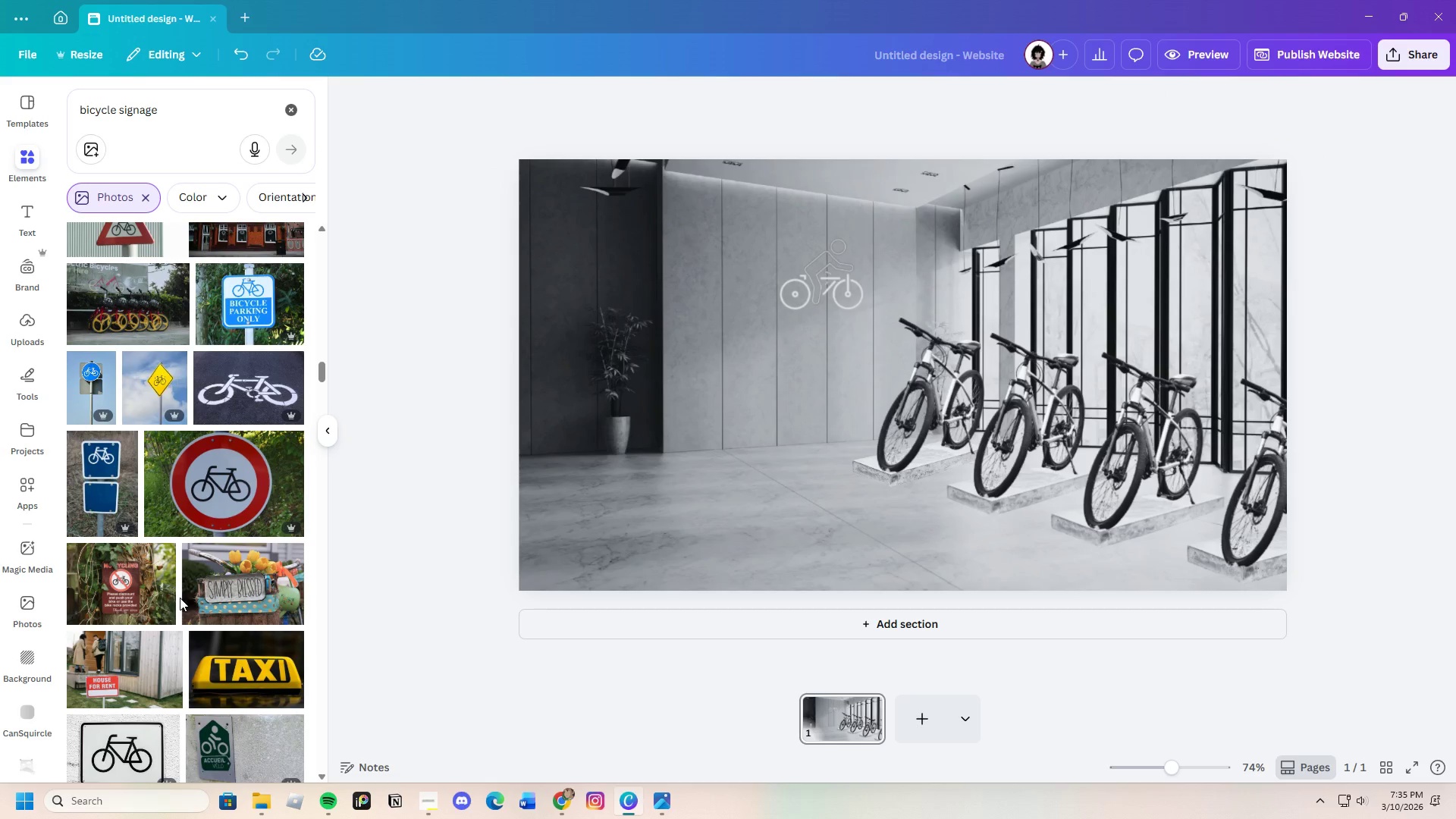 
scroll: coordinate [180, 598], scroll_direction: down, amount: 12.0
 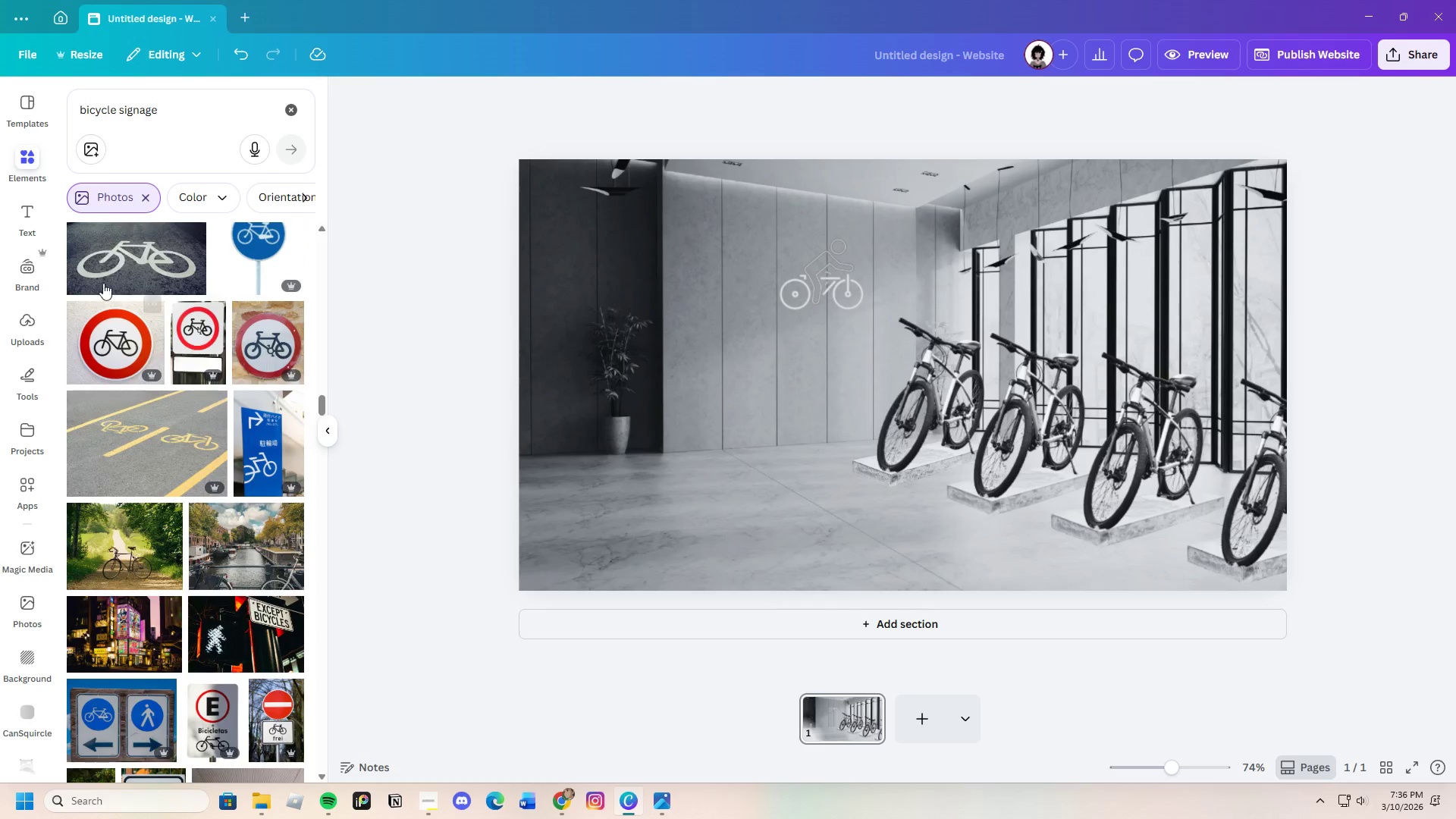 
left_click_drag(start_coordinate=[171, 106], to_coordinate=[64, 130])
 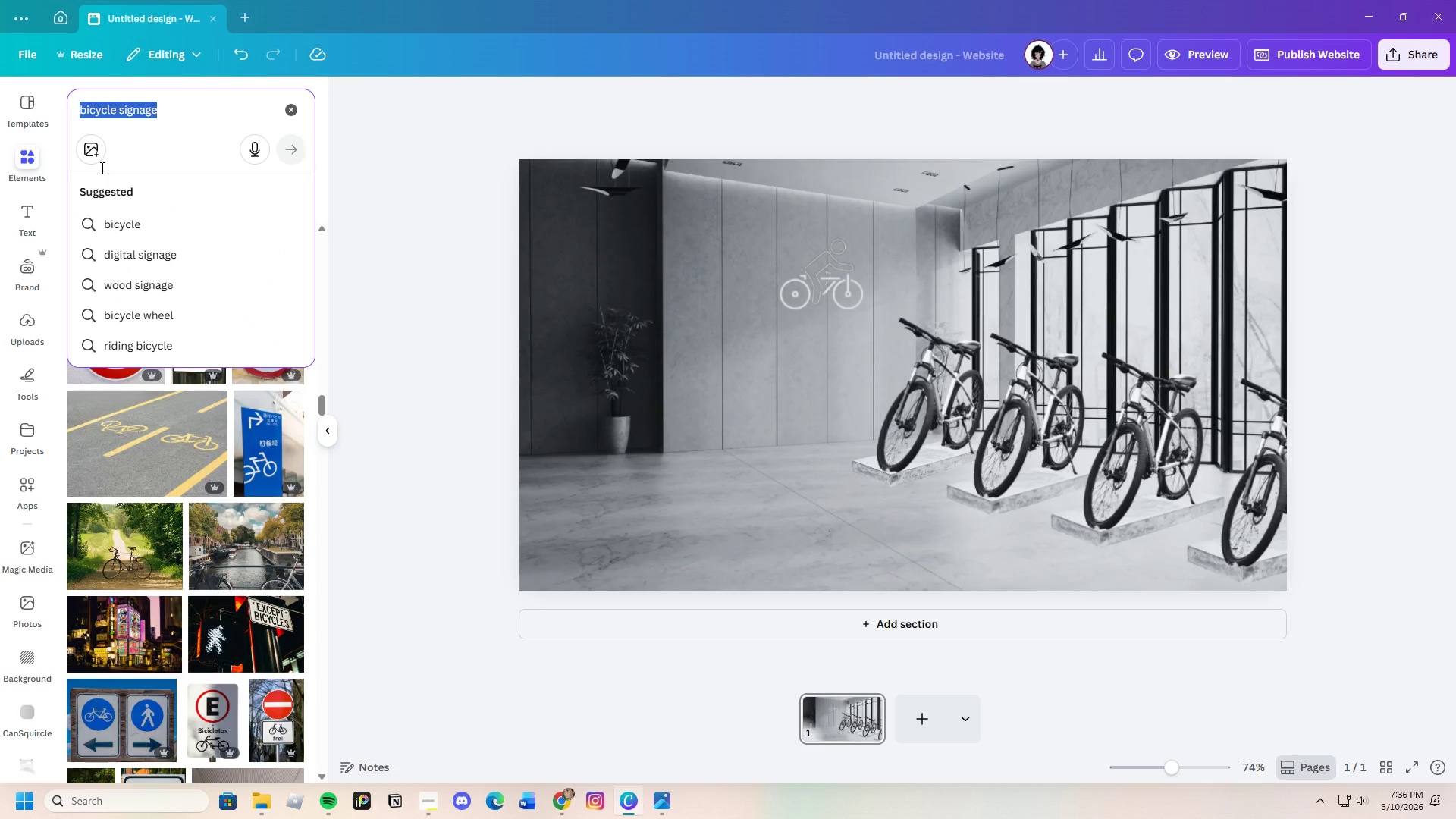 
key(Backspace)
type(shadow)
 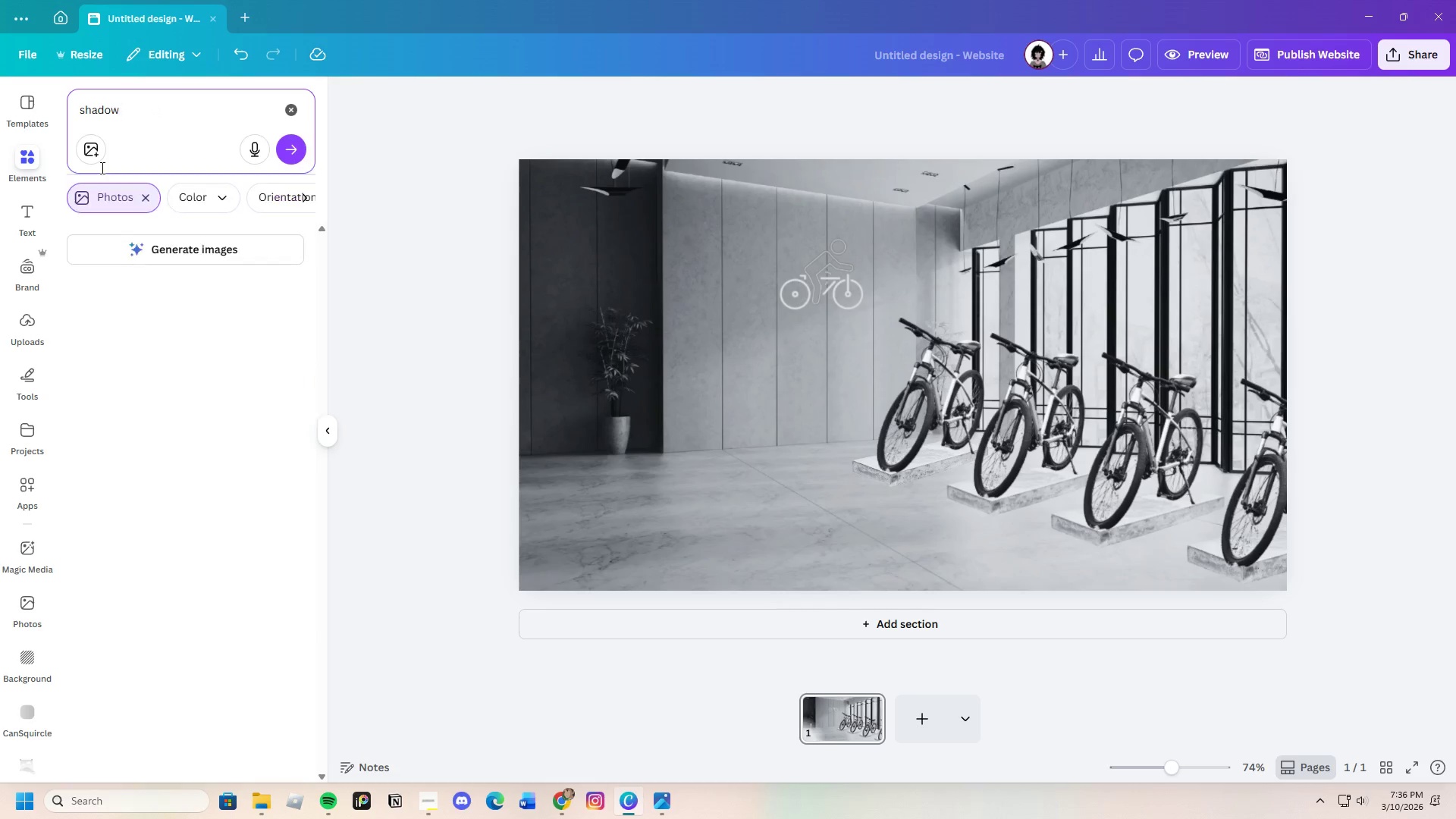 
key(Enter)
 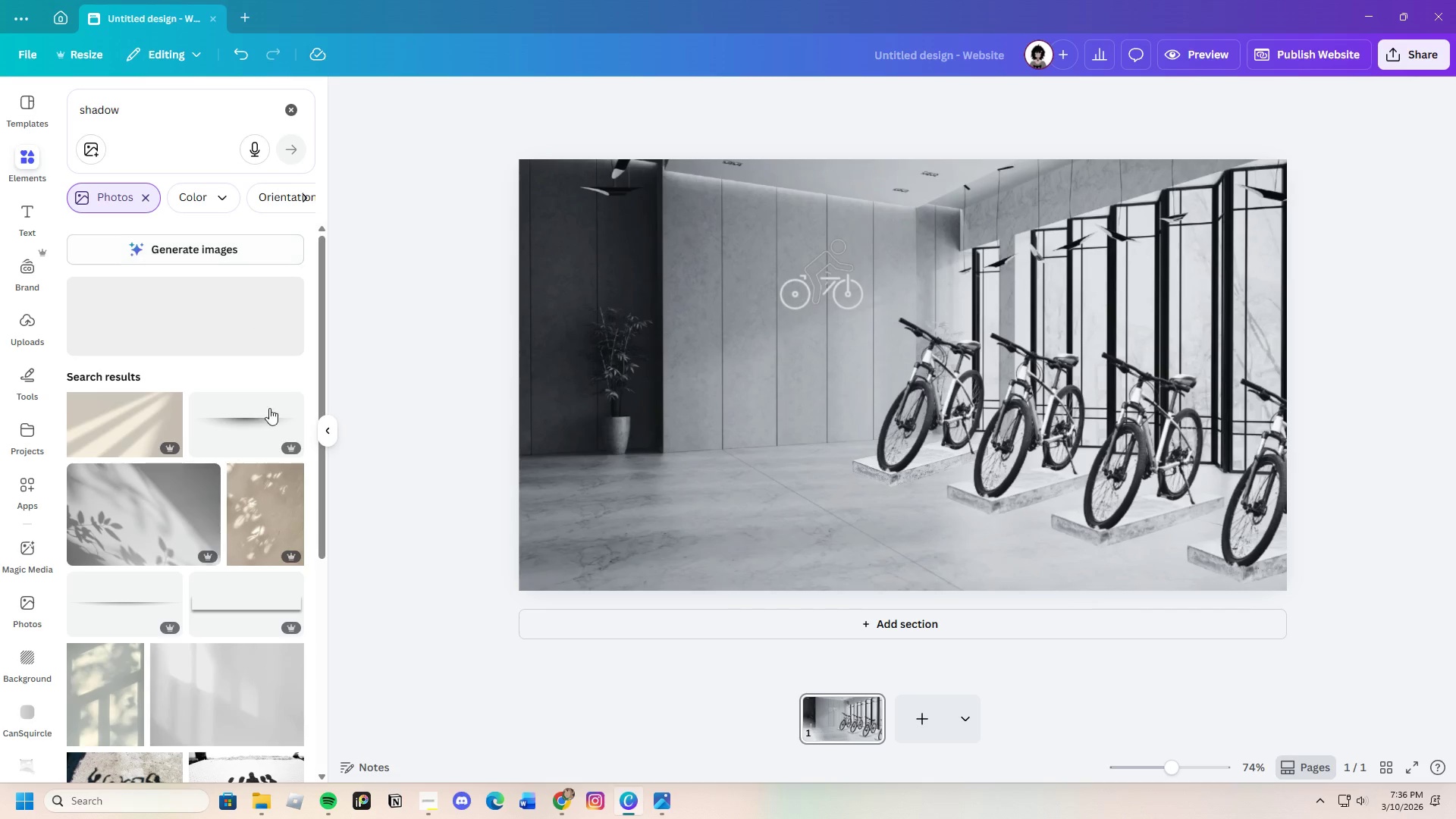 
scroll: coordinate [267, 529], scroll_direction: down, amount: 4.0
 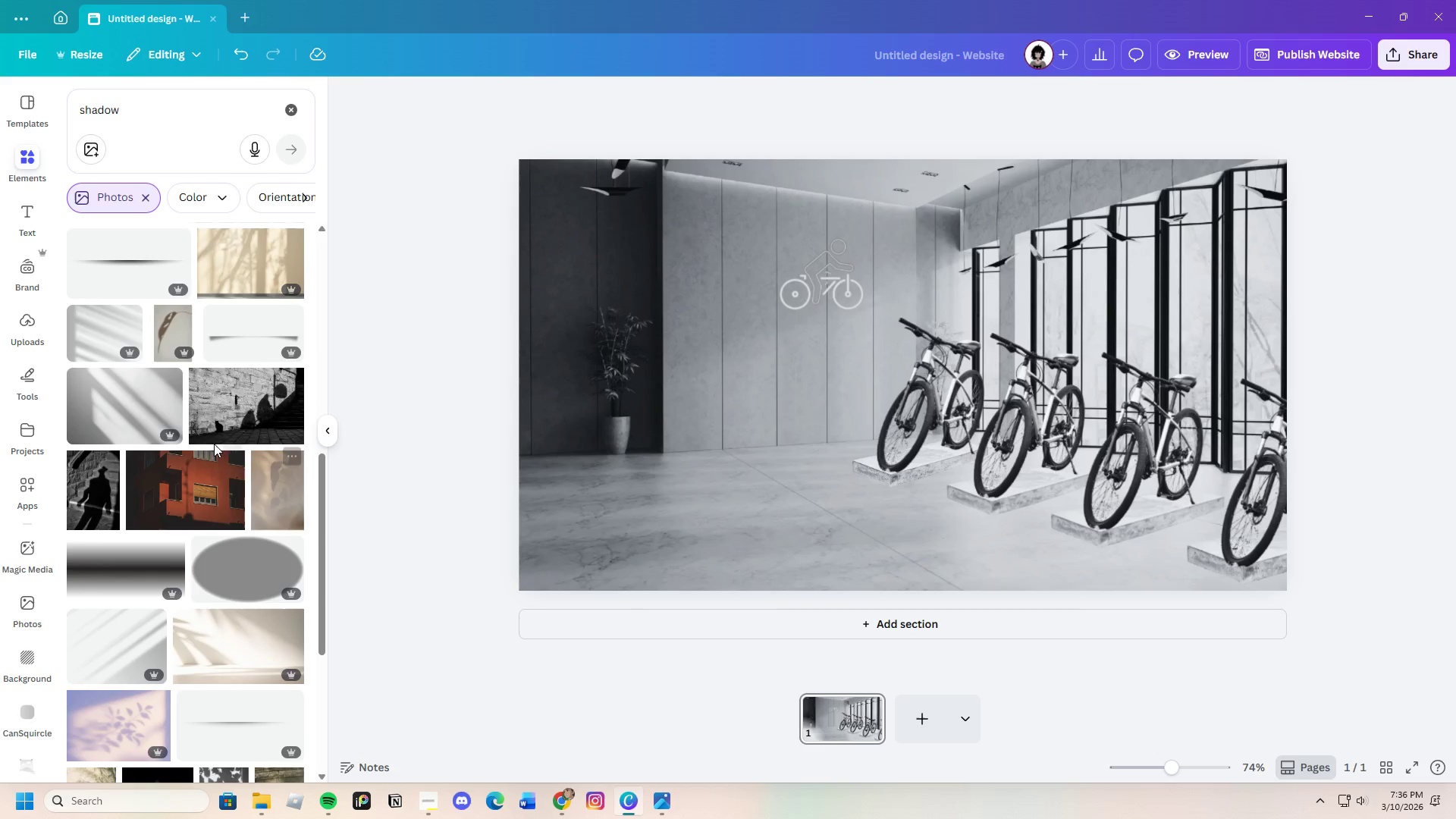 
left_click([158, 428])
 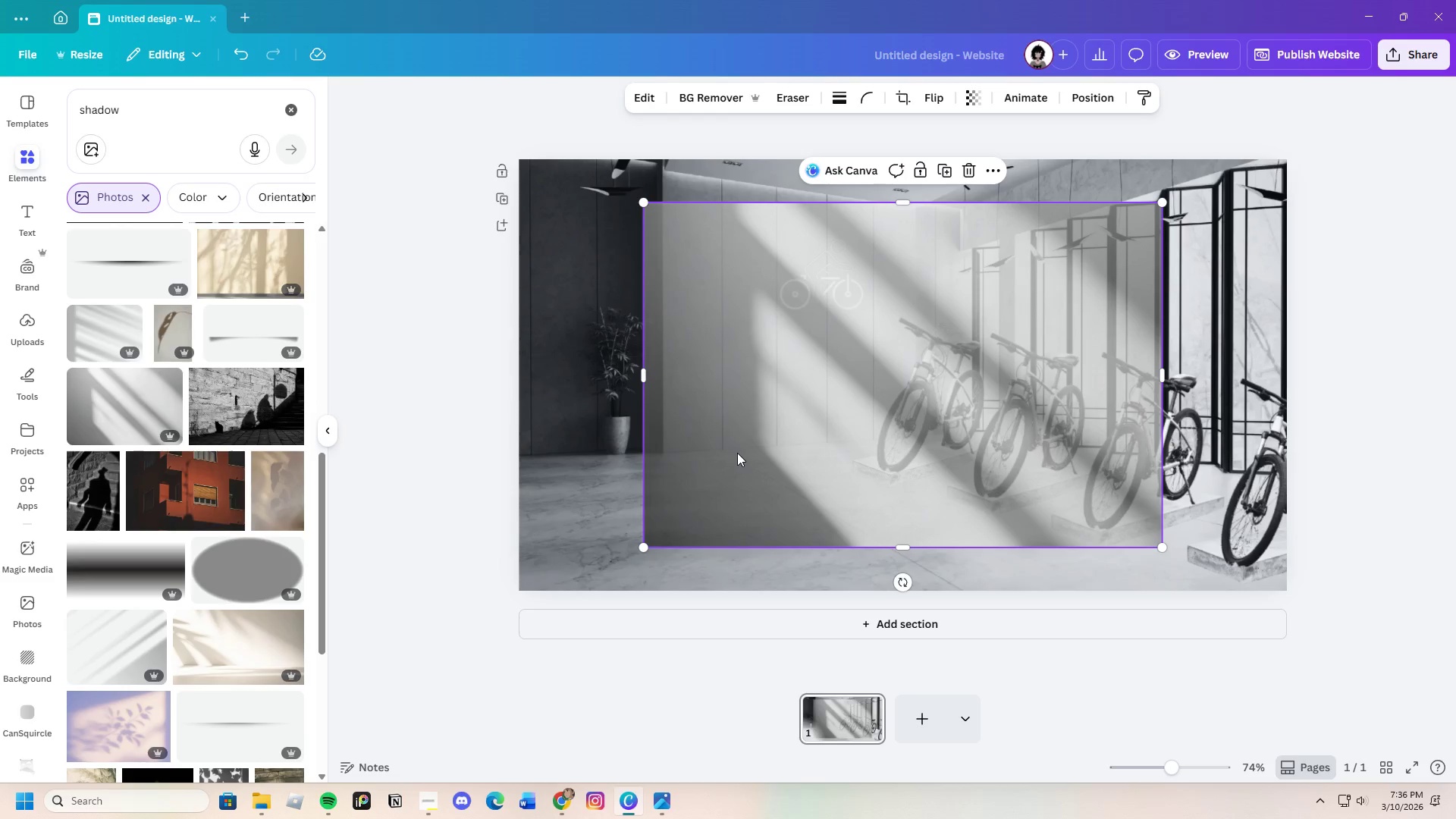 
left_click_drag(start_coordinate=[742, 453], to_coordinate=[612, 407])
 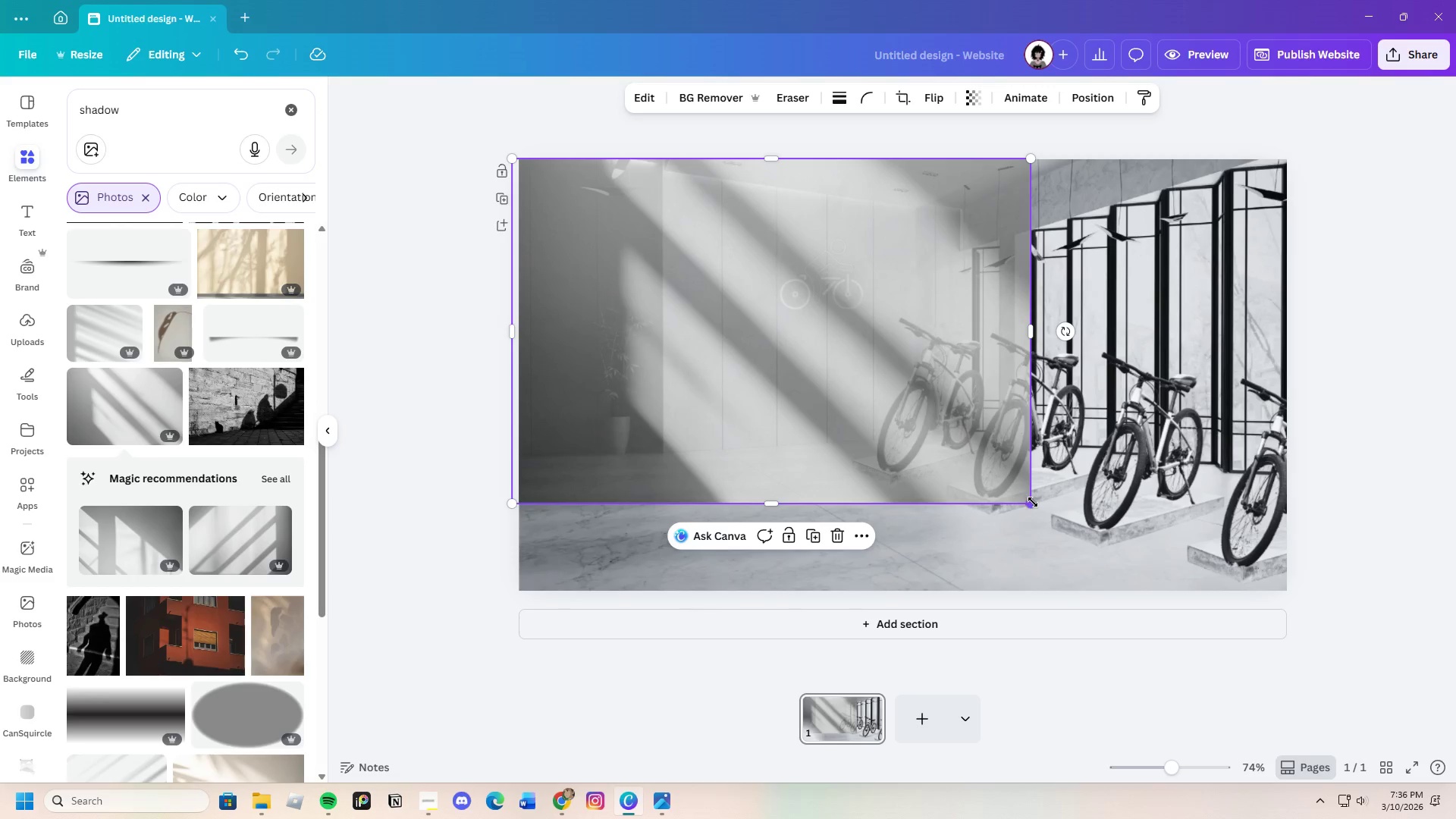 
left_click_drag(start_coordinate=[1033, 502], to_coordinate=[1323, 638])
 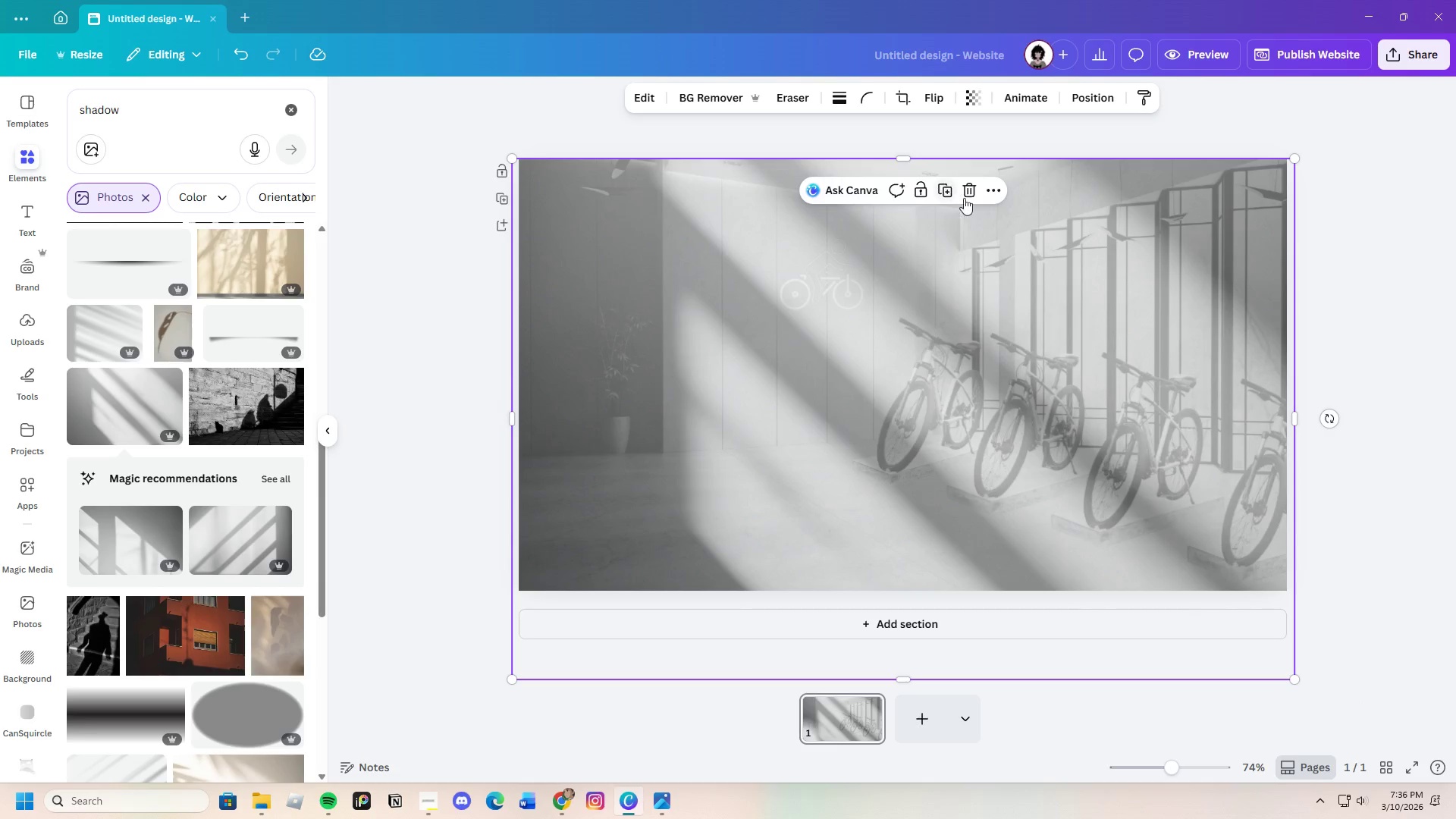 
left_click([969, 193])
 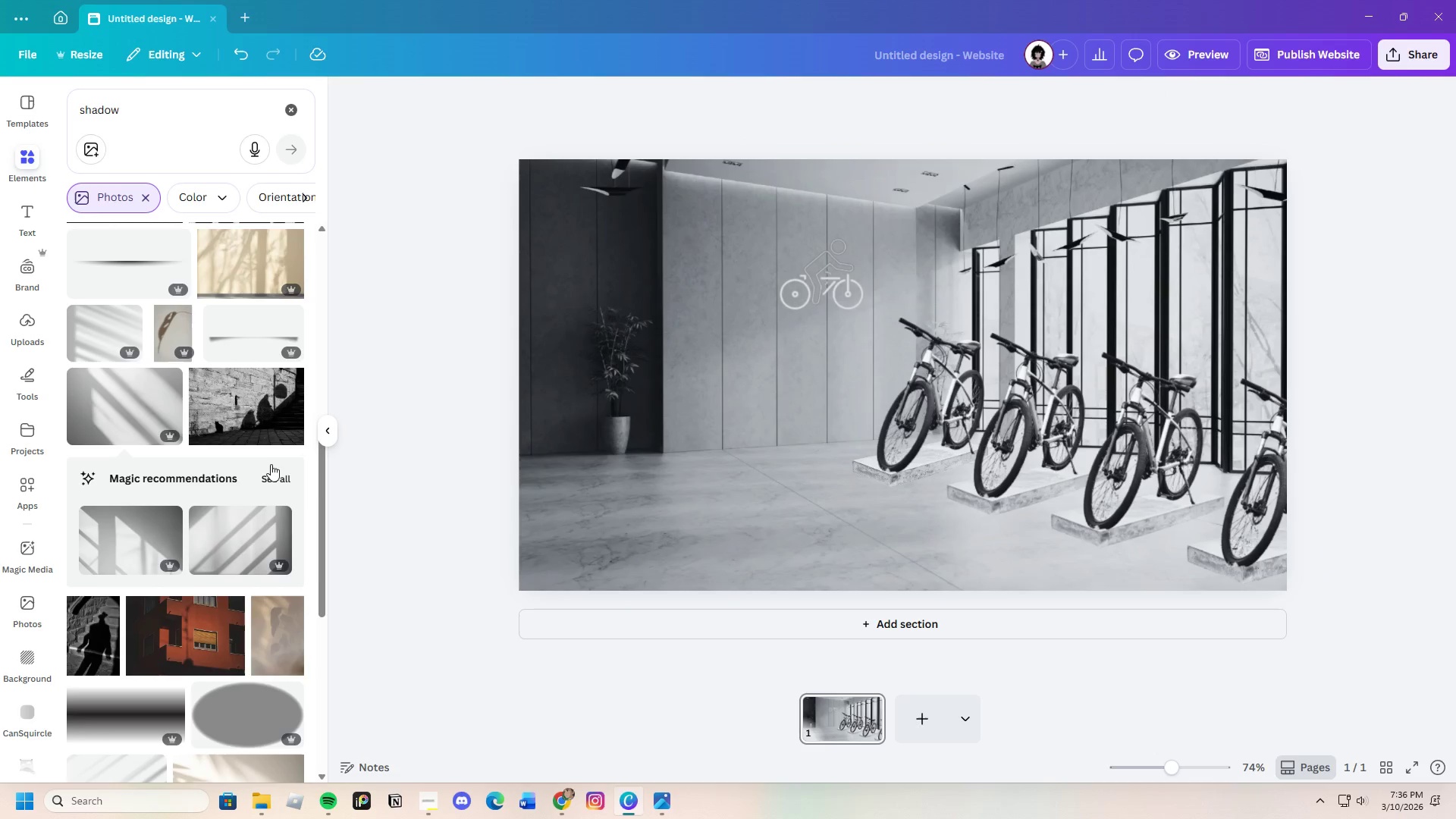 
left_click([267, 473])
 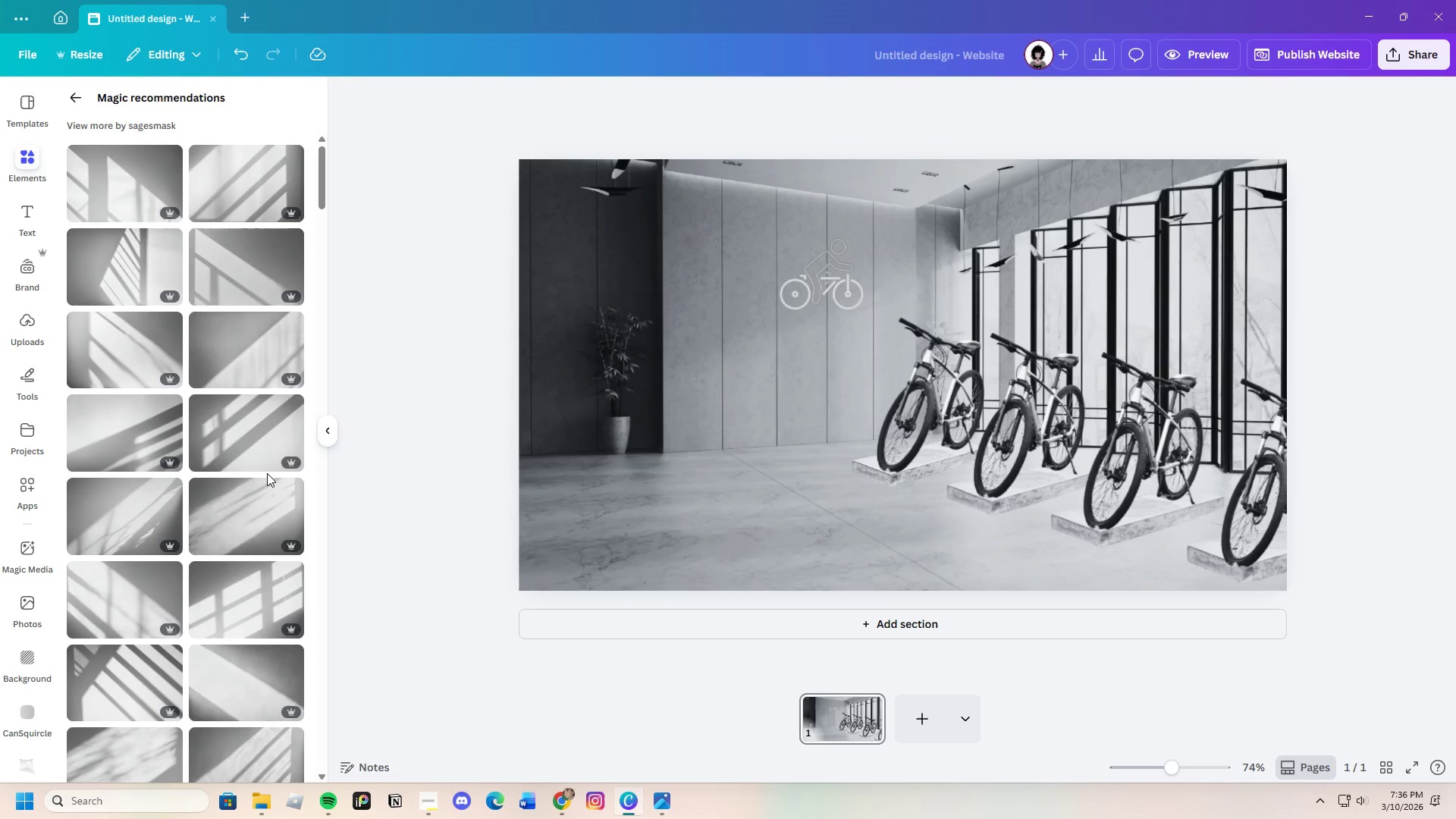 
scroll: coordinate [287, 534], scroll_direction: down, amount: 9.0
 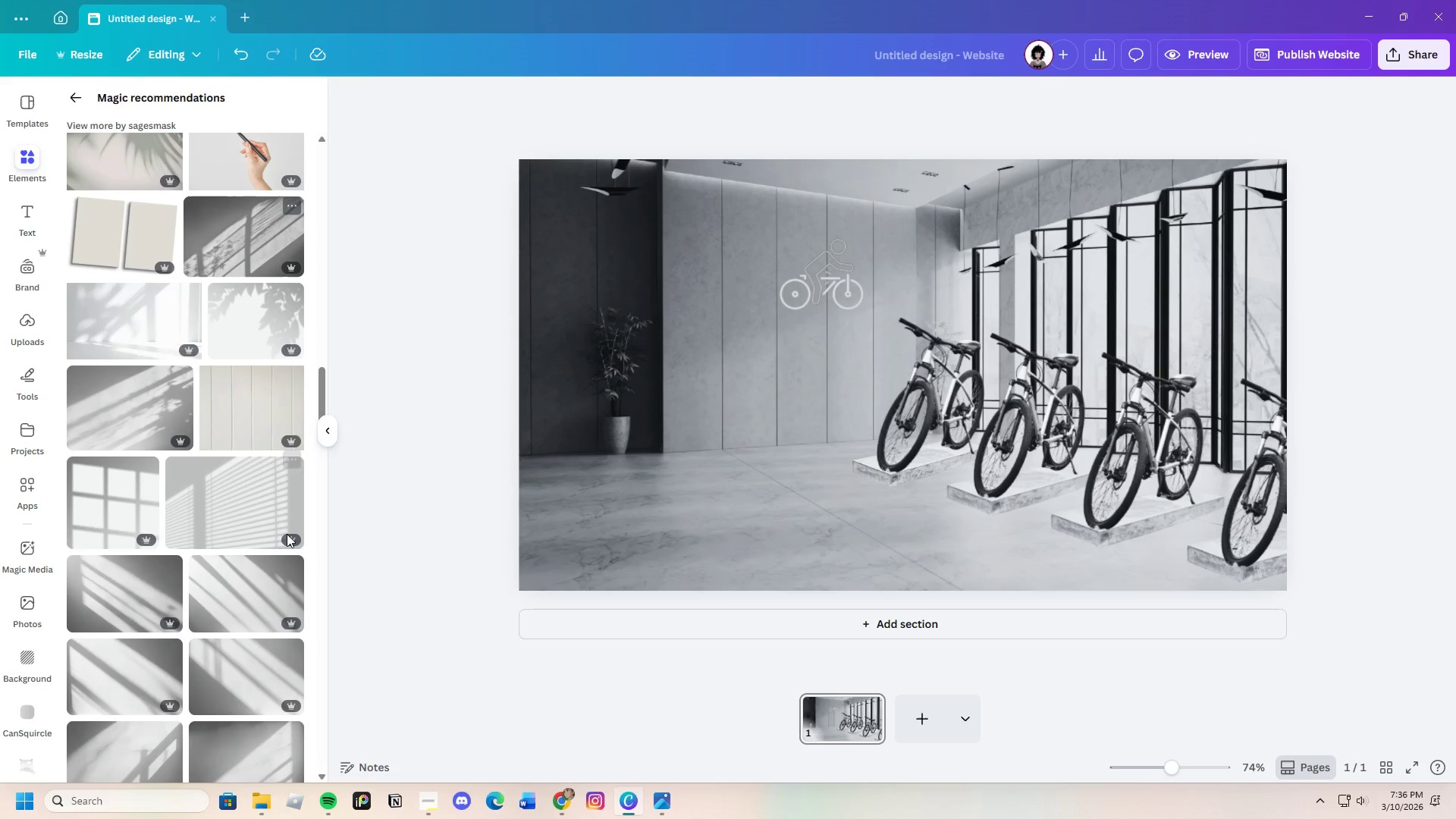 
left_click([80, 91])
 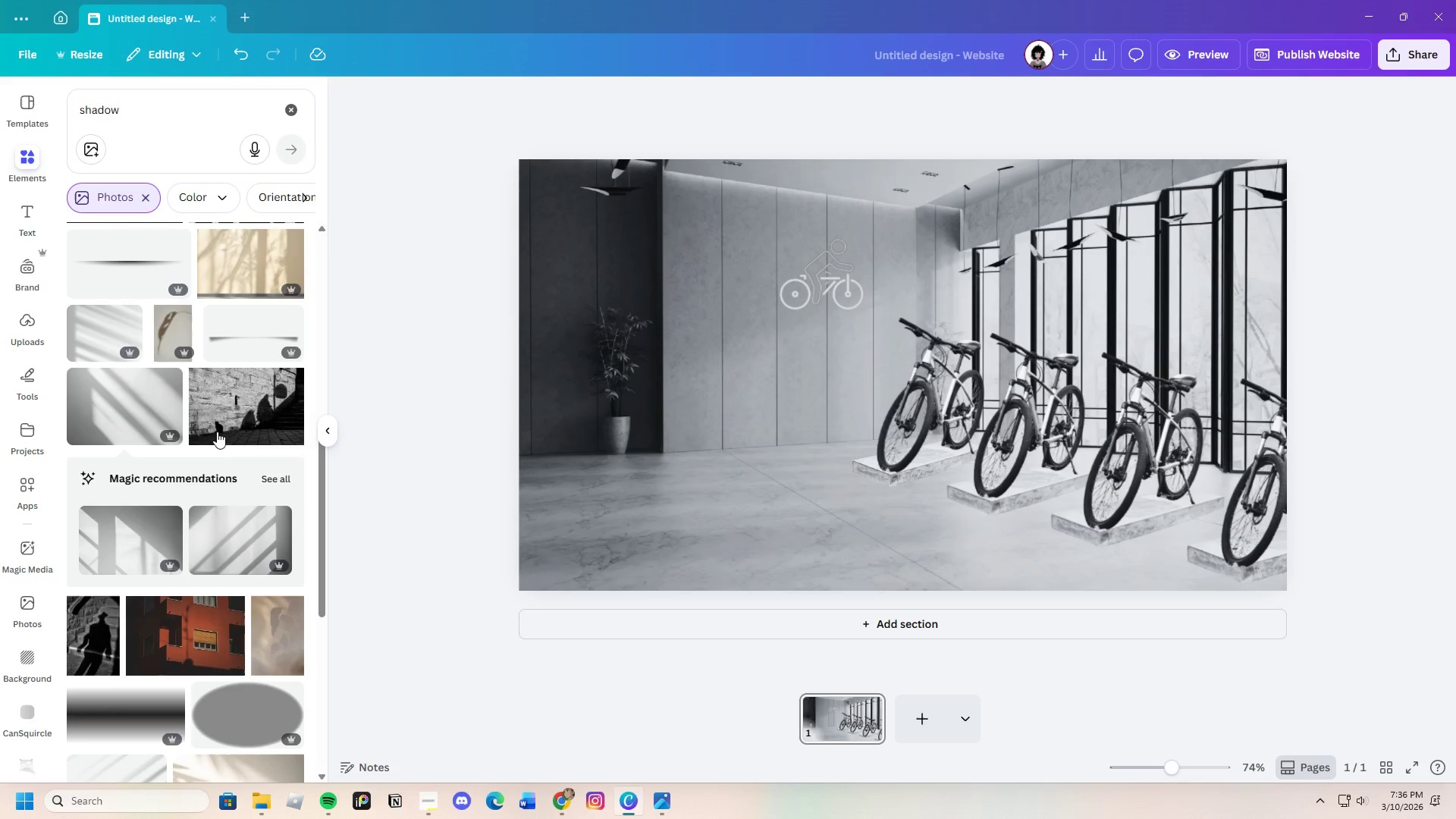 
scroll: coordinate [226, 582], scroll_direction: down, amount: 8.0
 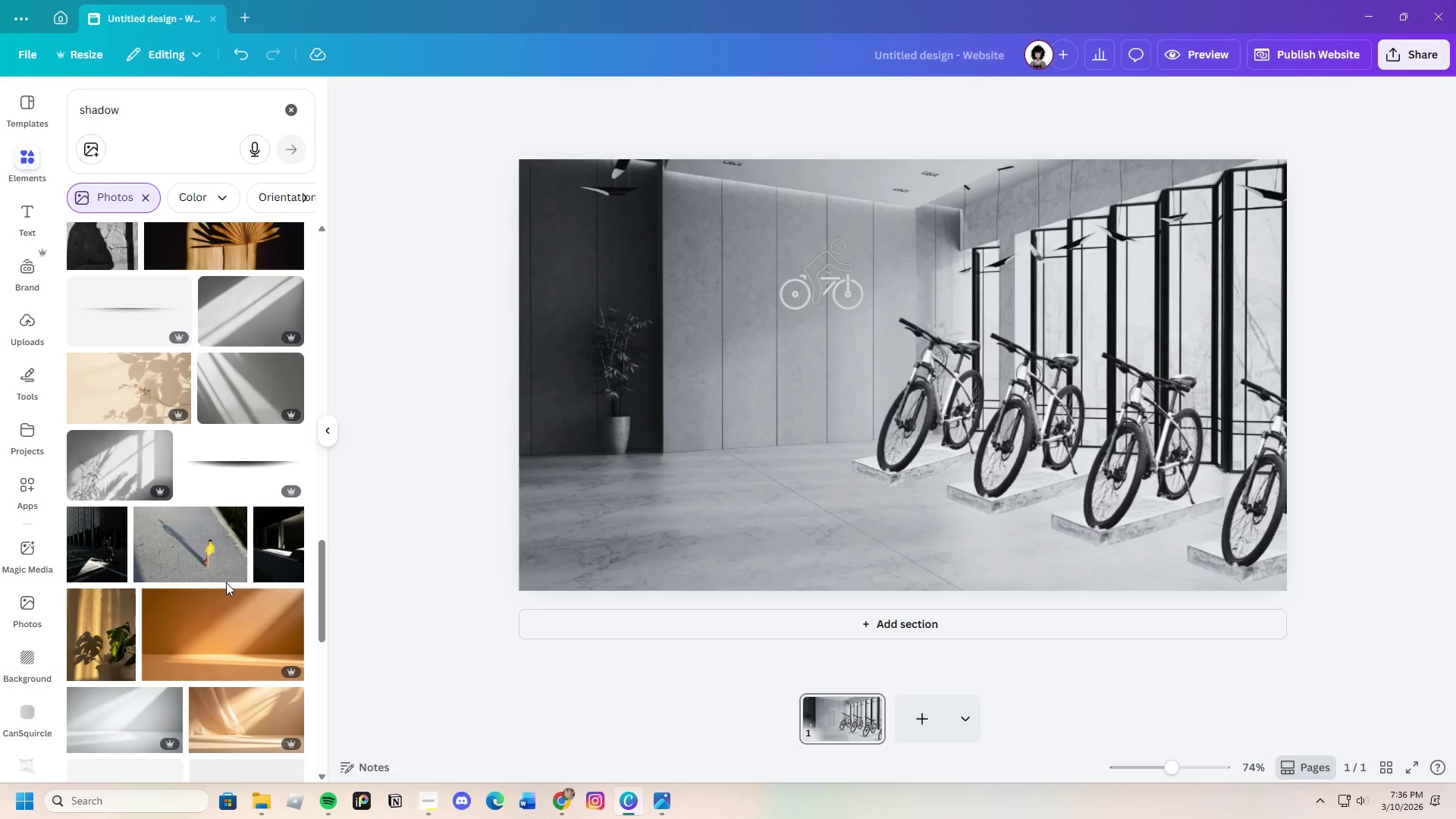 
left_click([243, 310])
 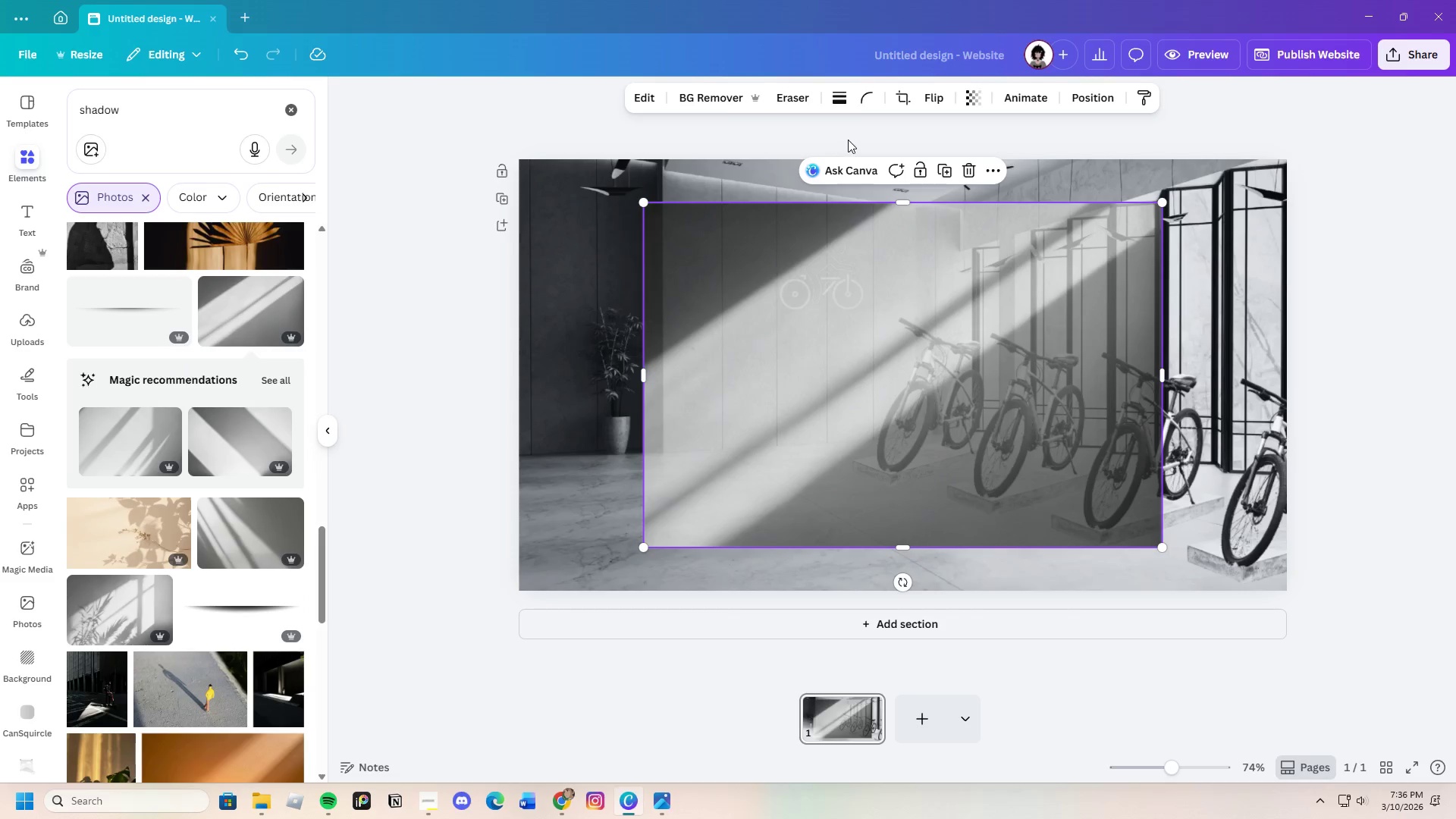 
left_click([927, 96])
 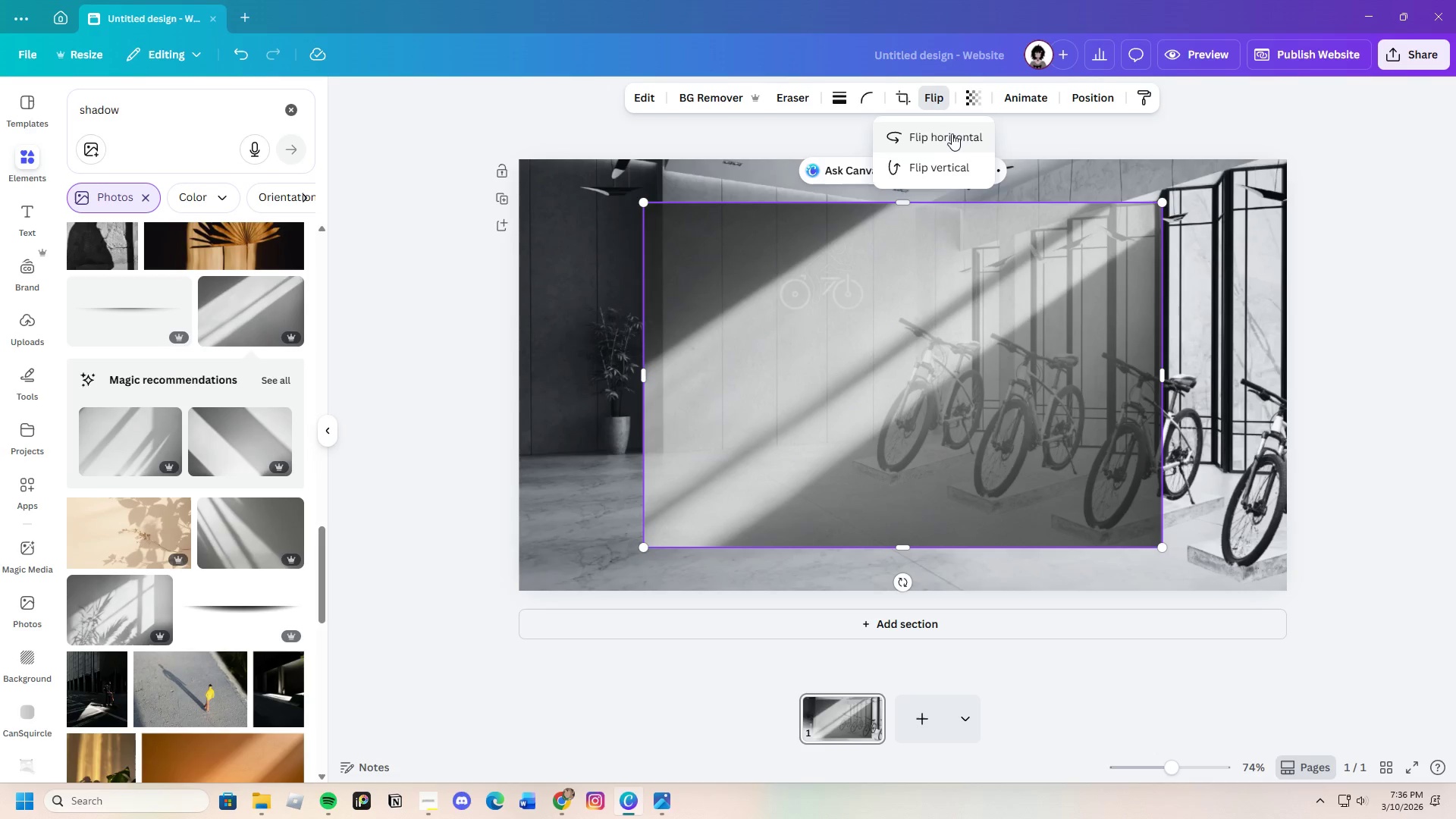 
left_click([949, 136])
 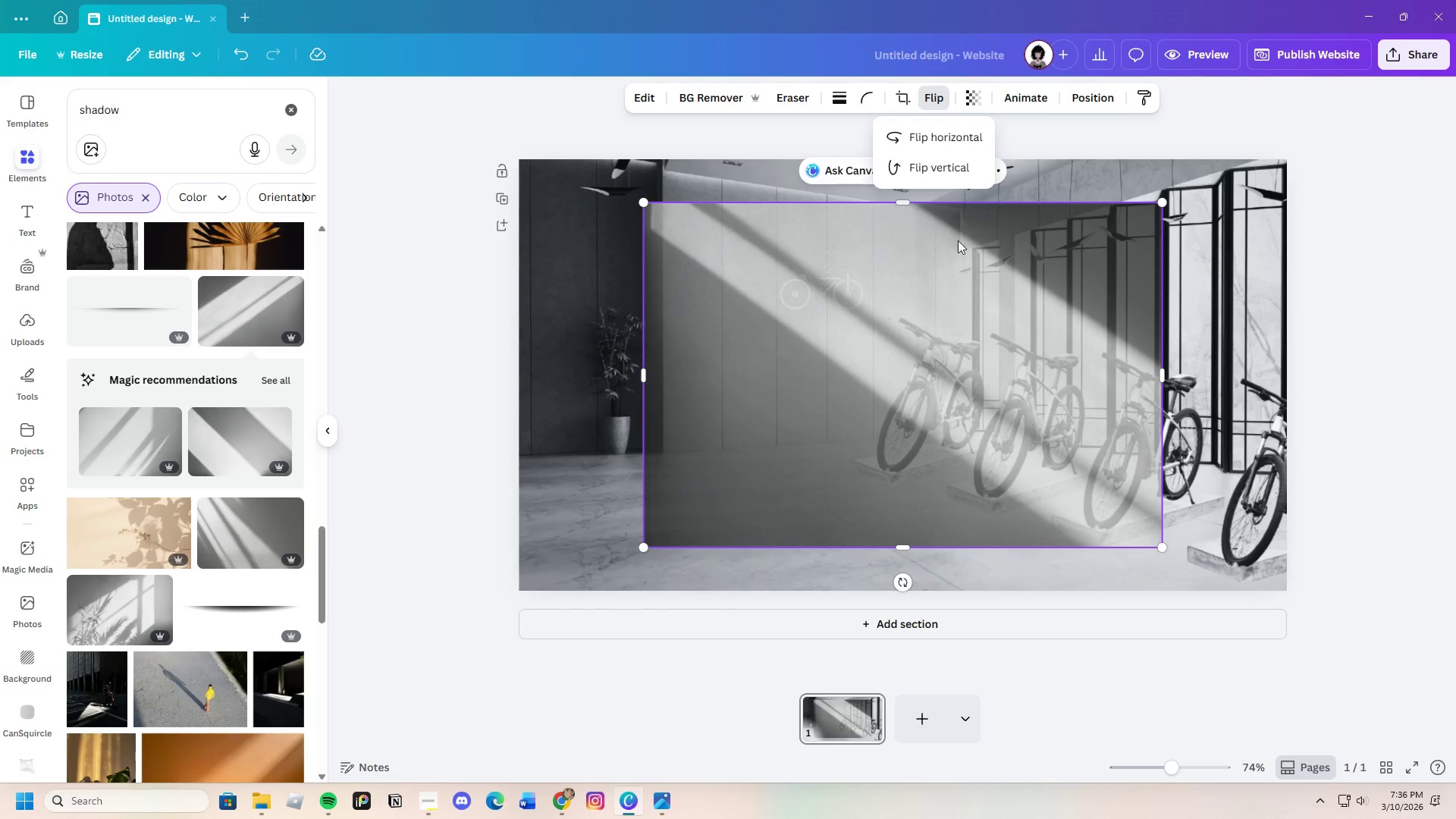 
left_click([944, 142])
 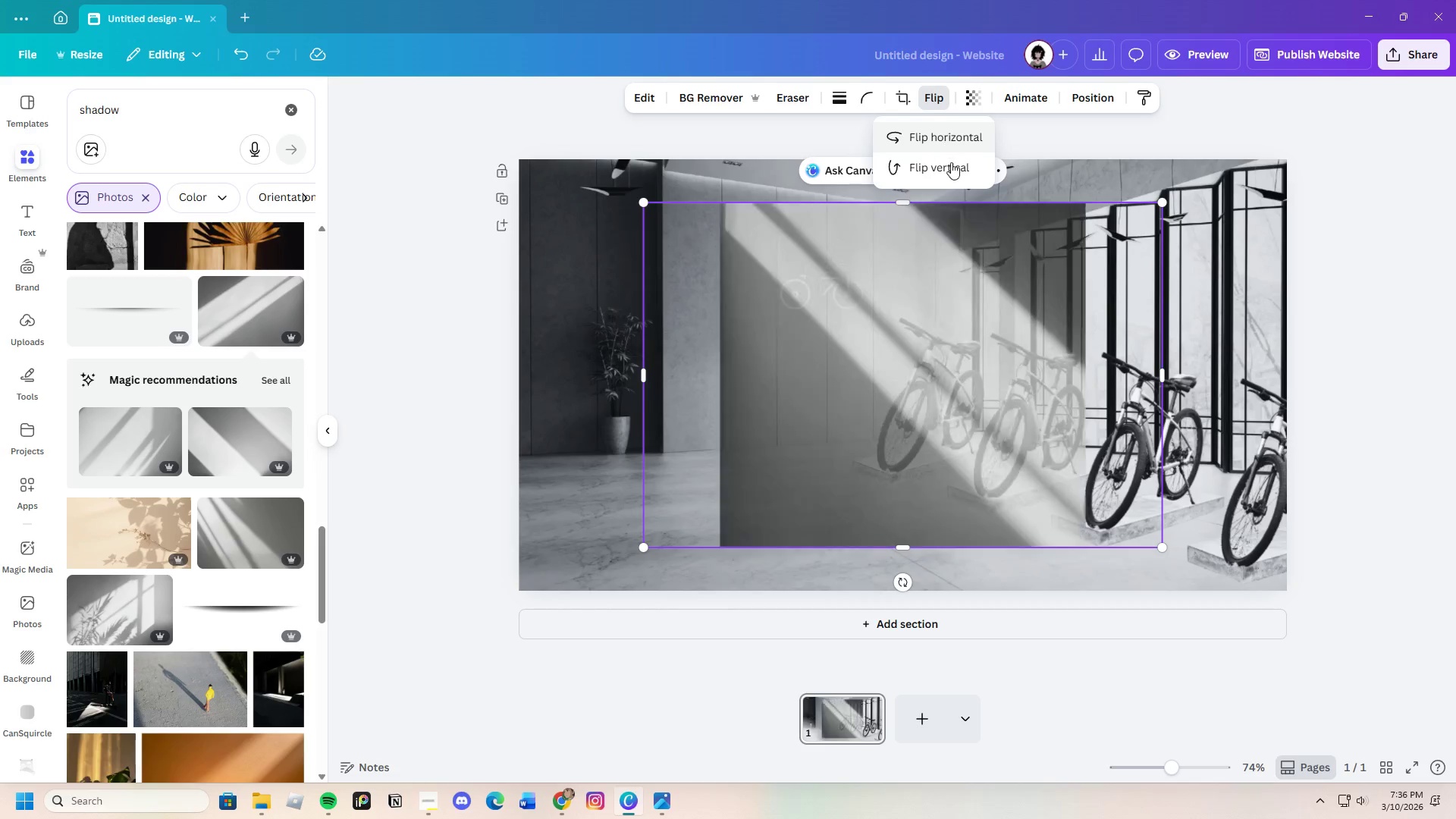 
double_click([951, 164])
 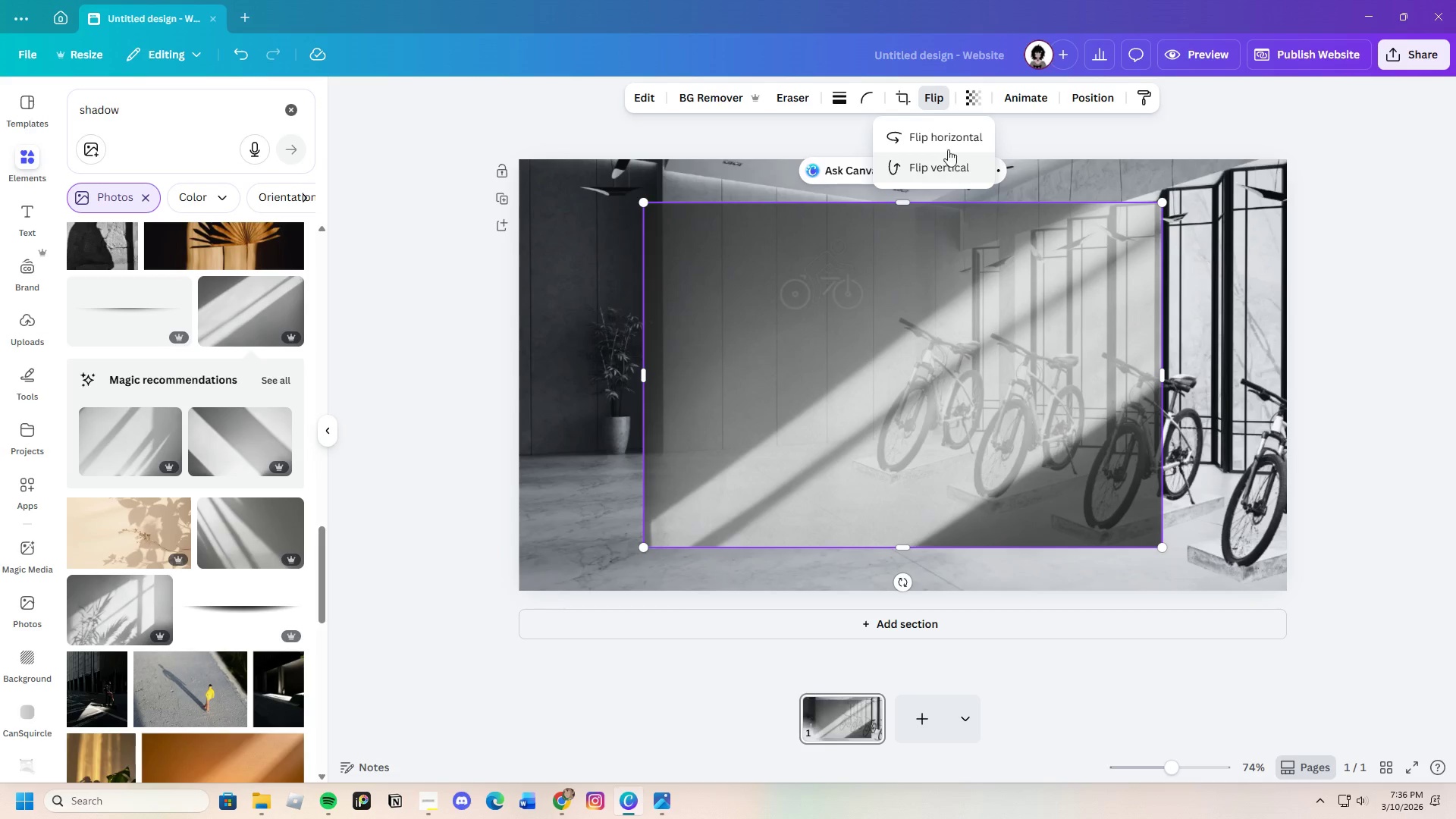 
left_click([944, 133])
 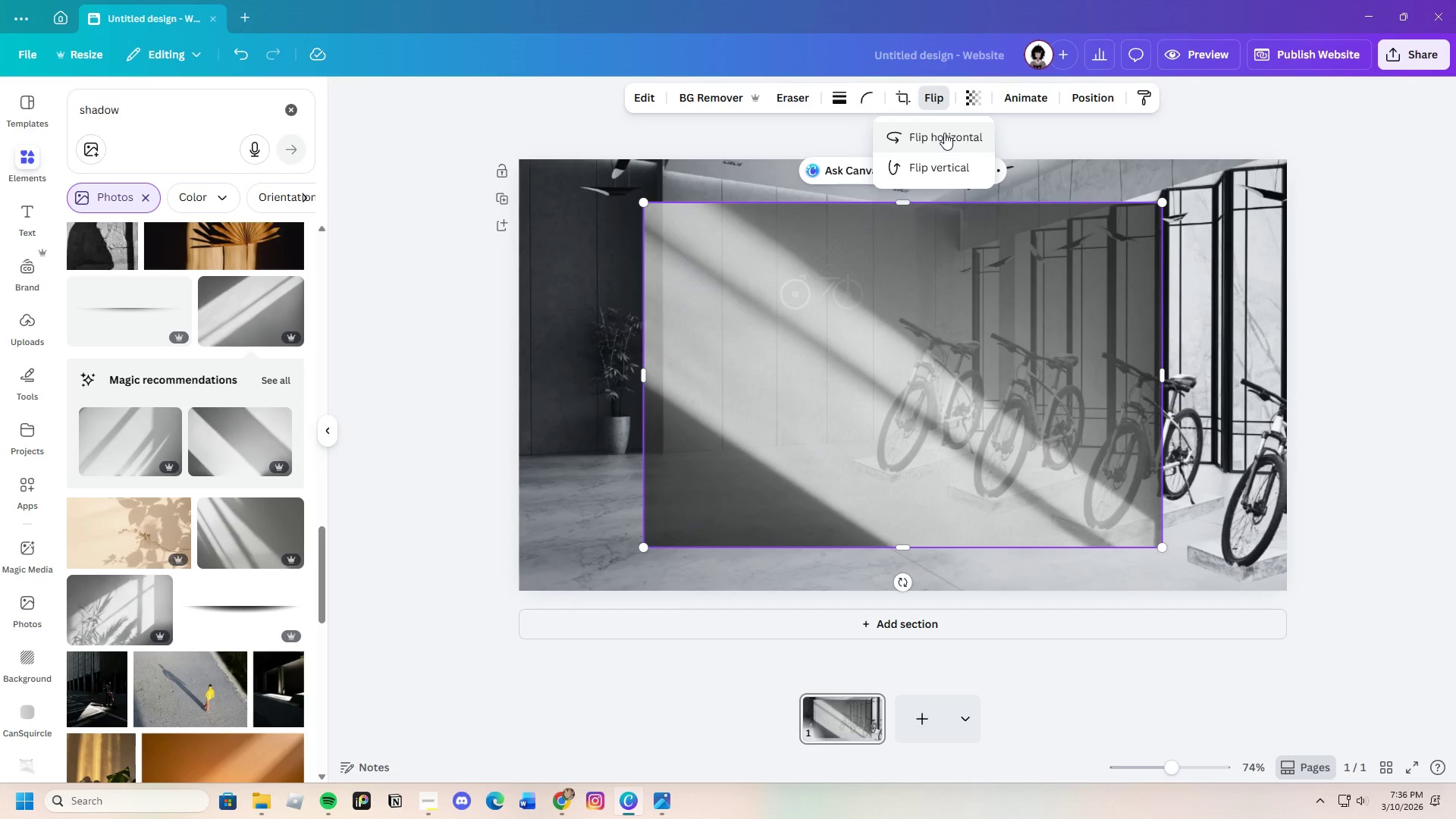 
left_click([944, 133])
 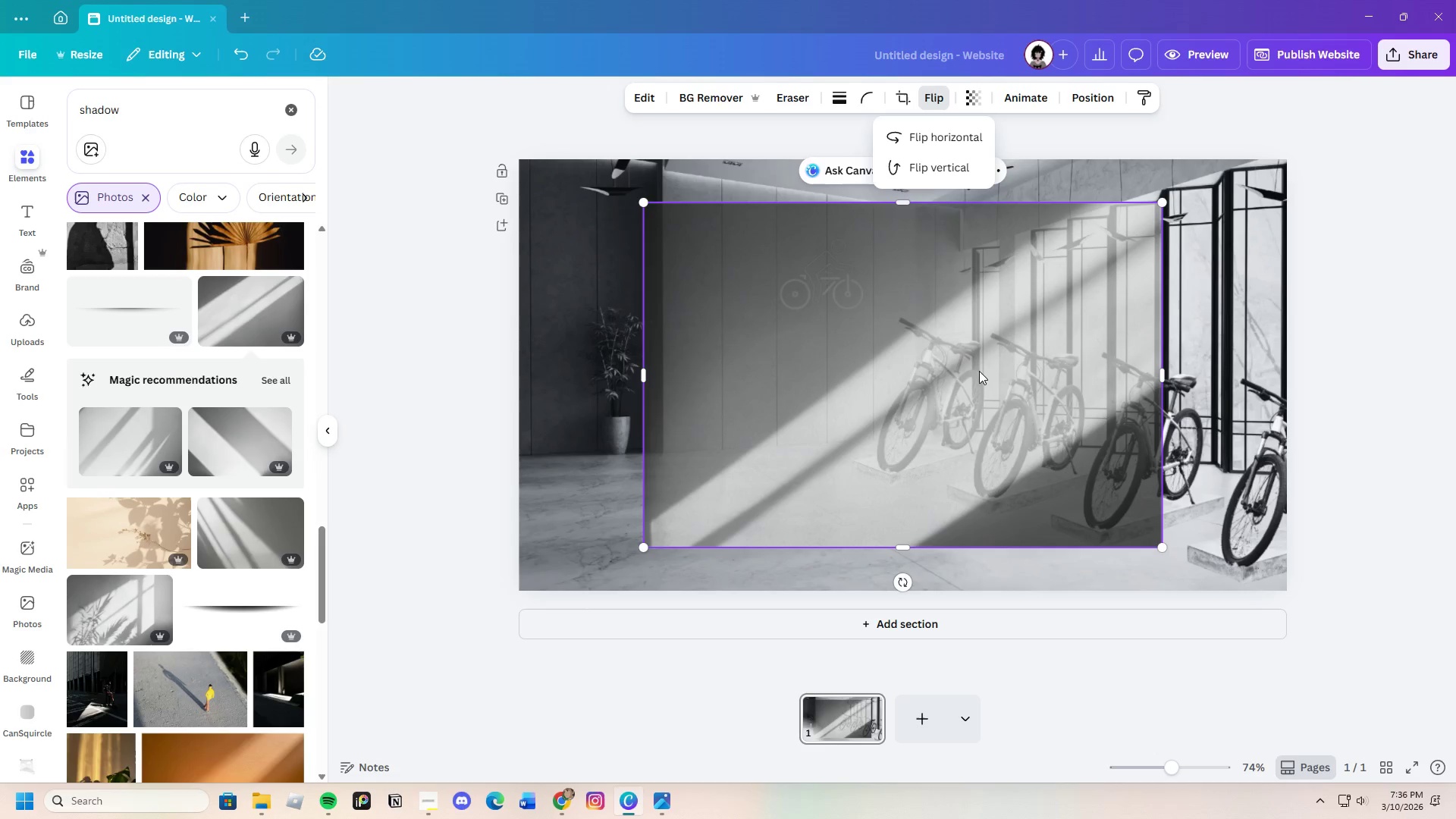 
left_click_drag(start_coordinate=[979, 371], to_coordinate=[858, 328])
 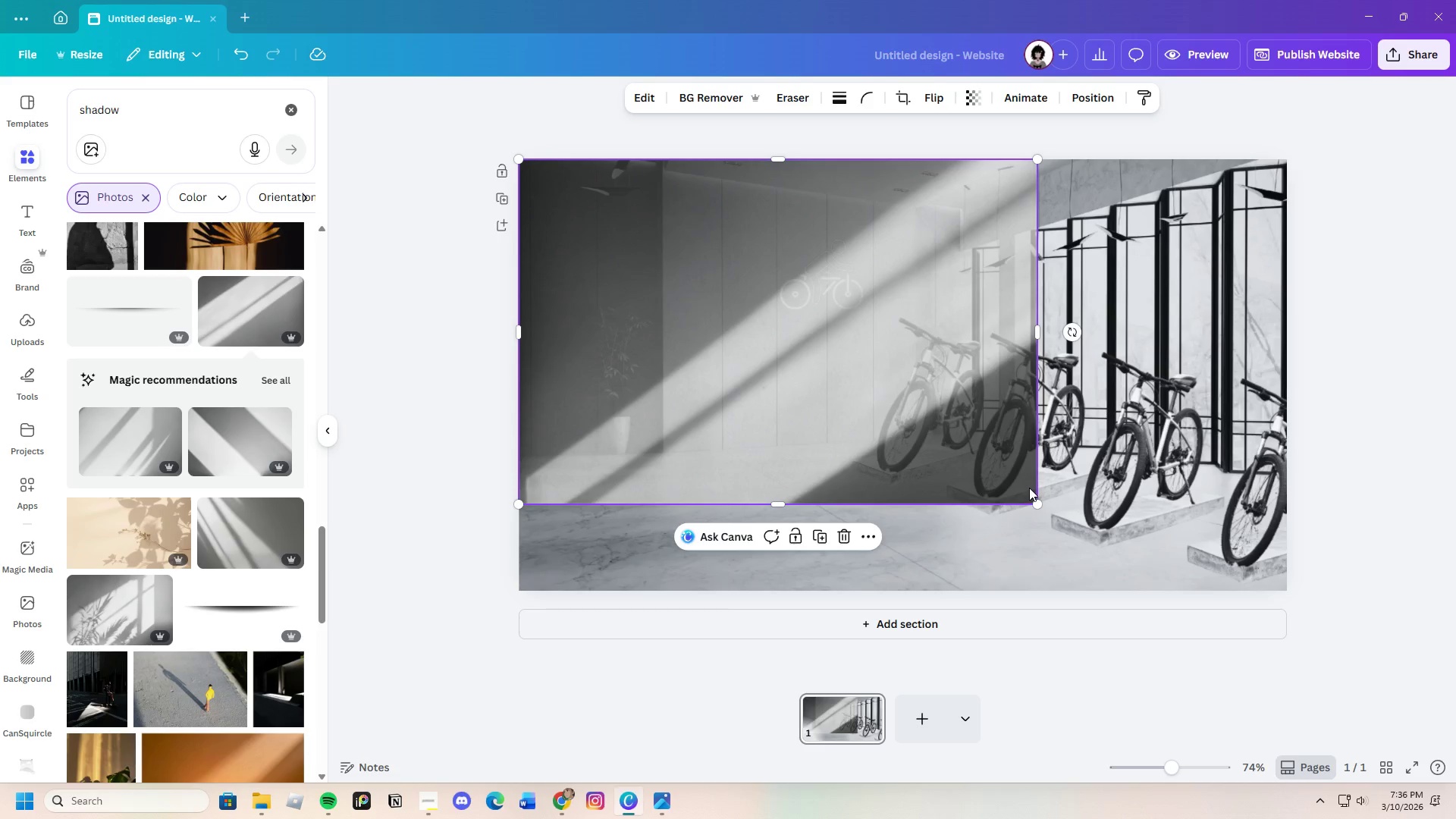 
left_click_drag(start_coordinate=[1043, 505], to_coordinate=[1188, 568])
 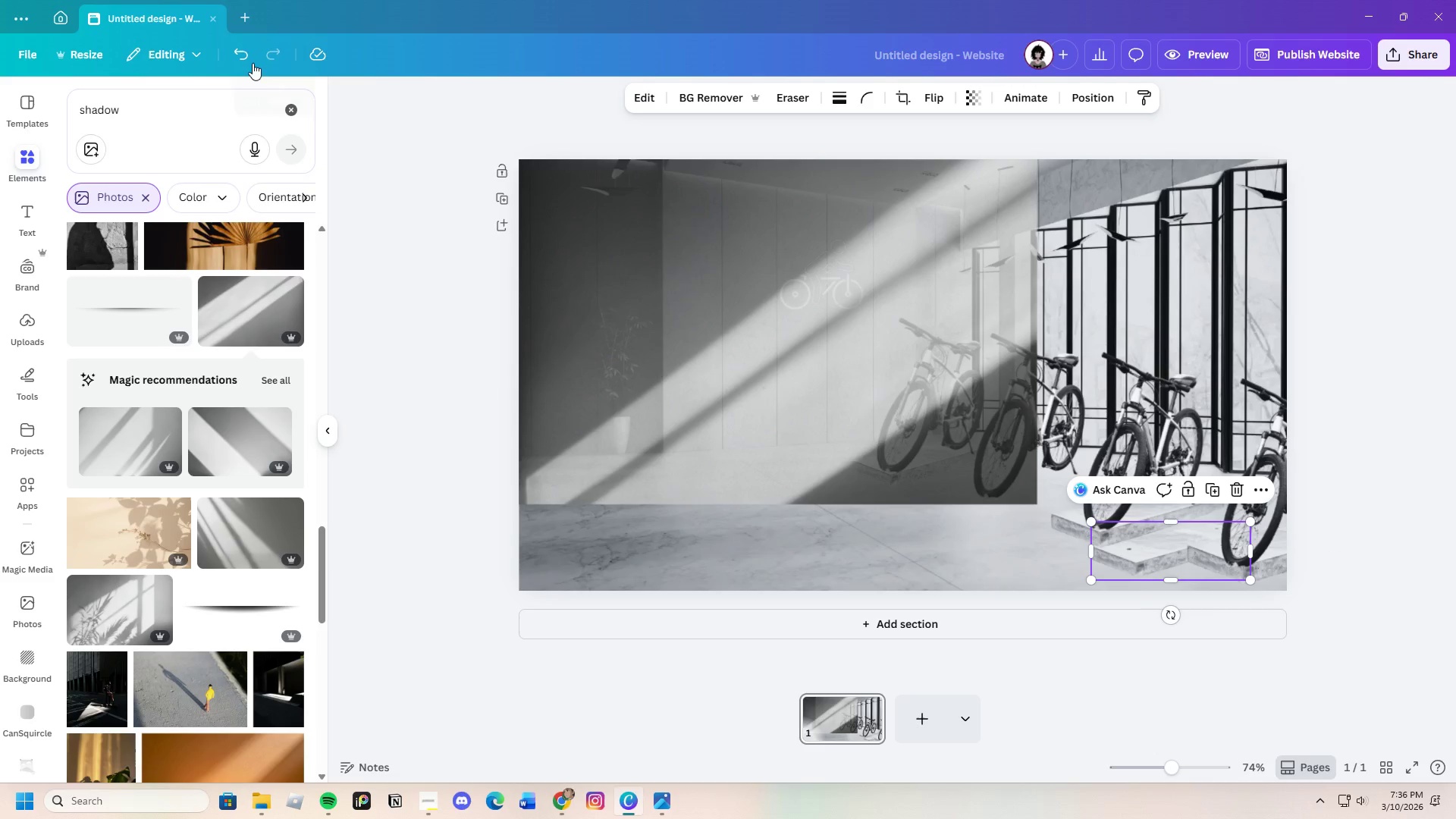 
left_click([245, 60])
 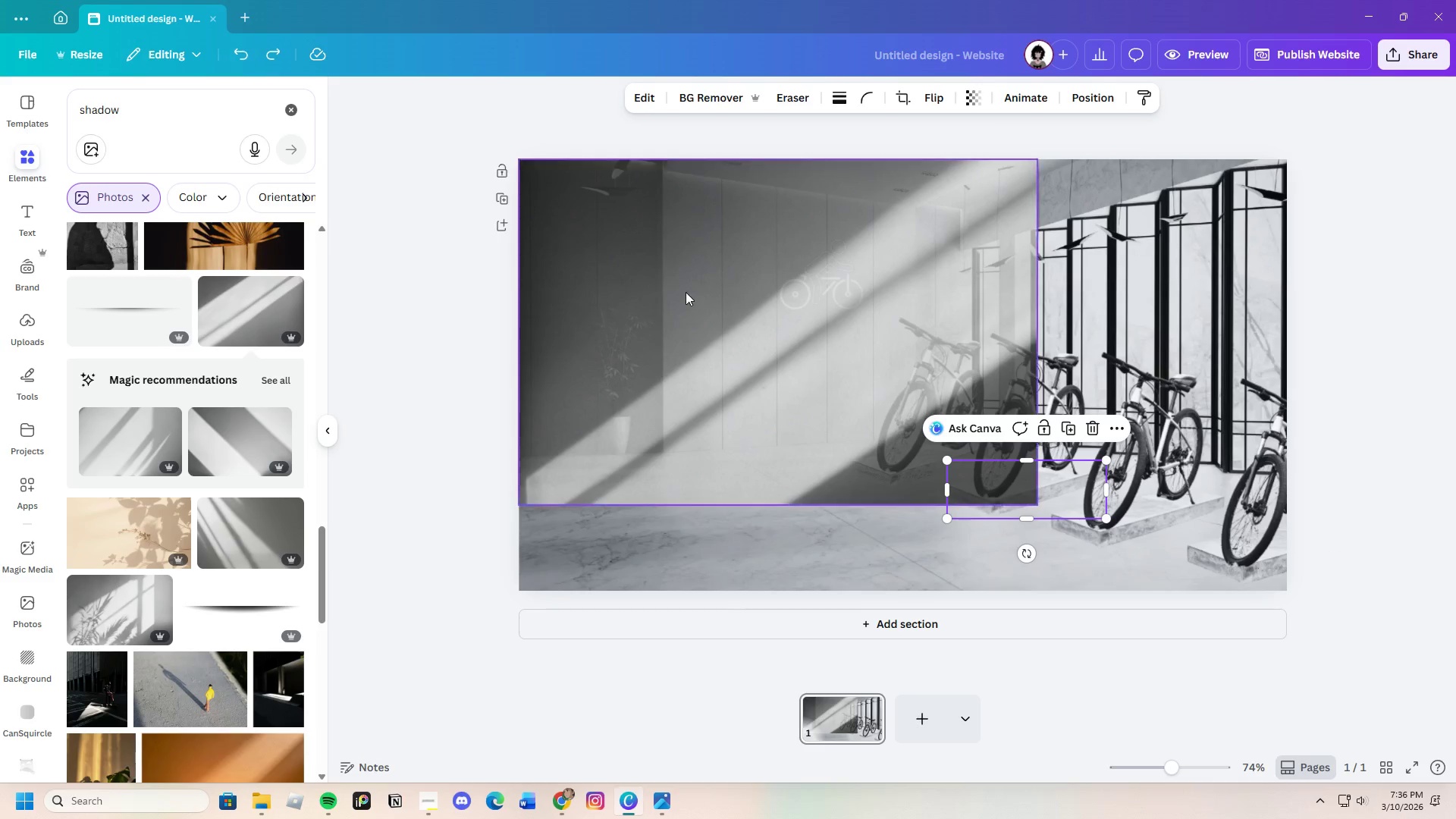 
left_click([689, 298])
 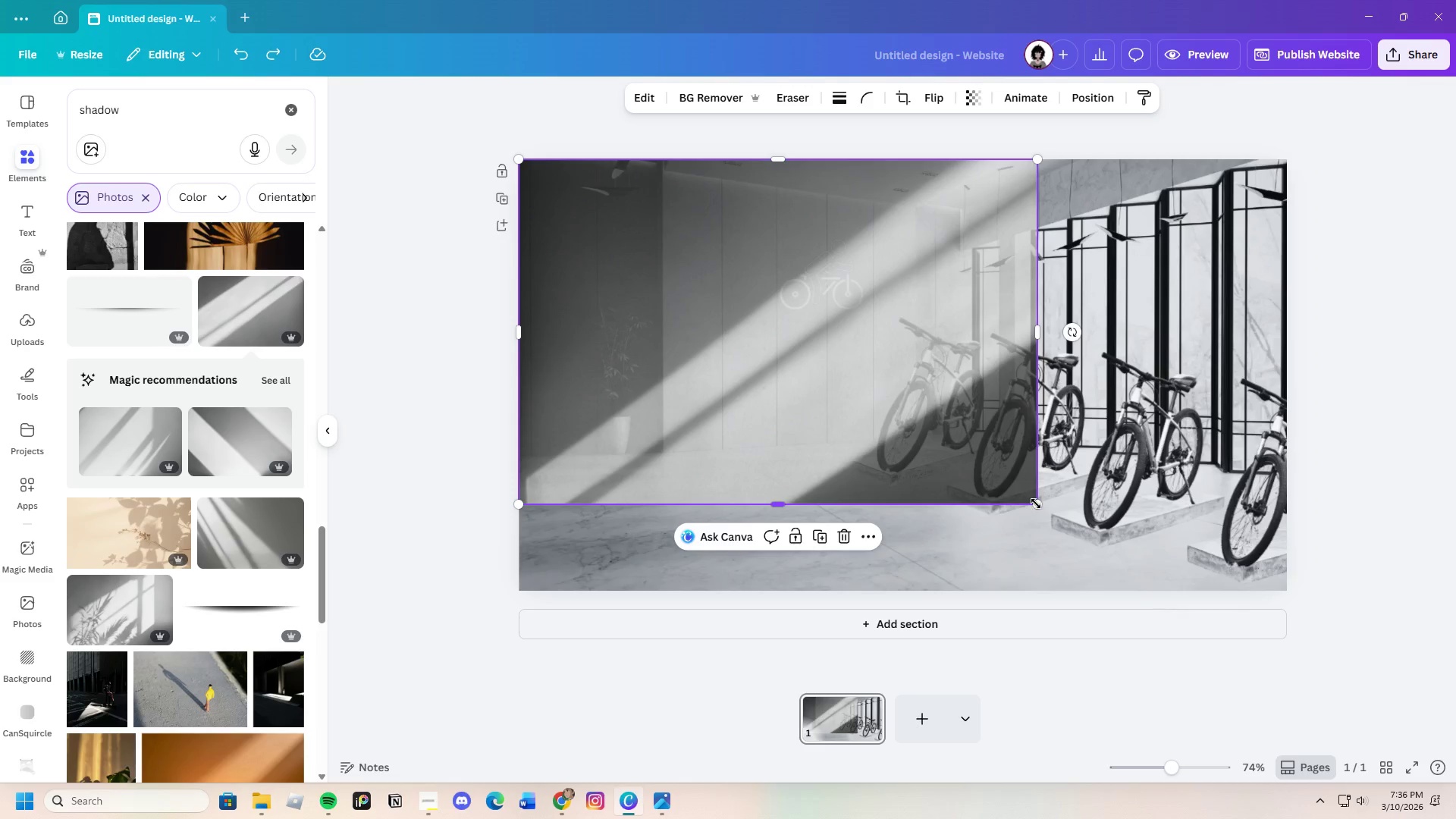 
left_click_drag(start_coordinate=[1040, 504], to_coordinate=[1357, 600])
 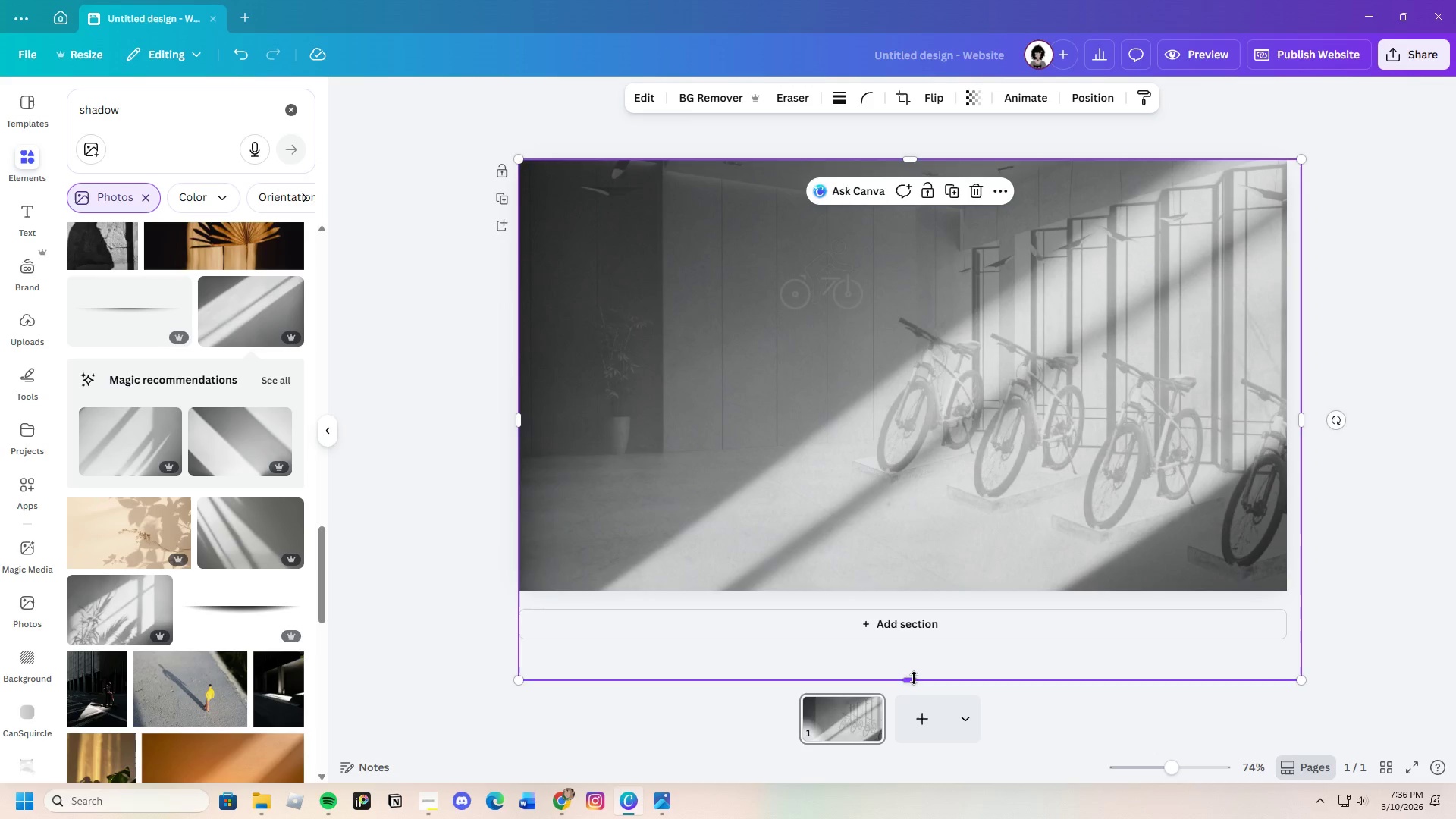 
left_click_drag(start_coordinate=[914, 678], to_coordinate=[910, 605])
 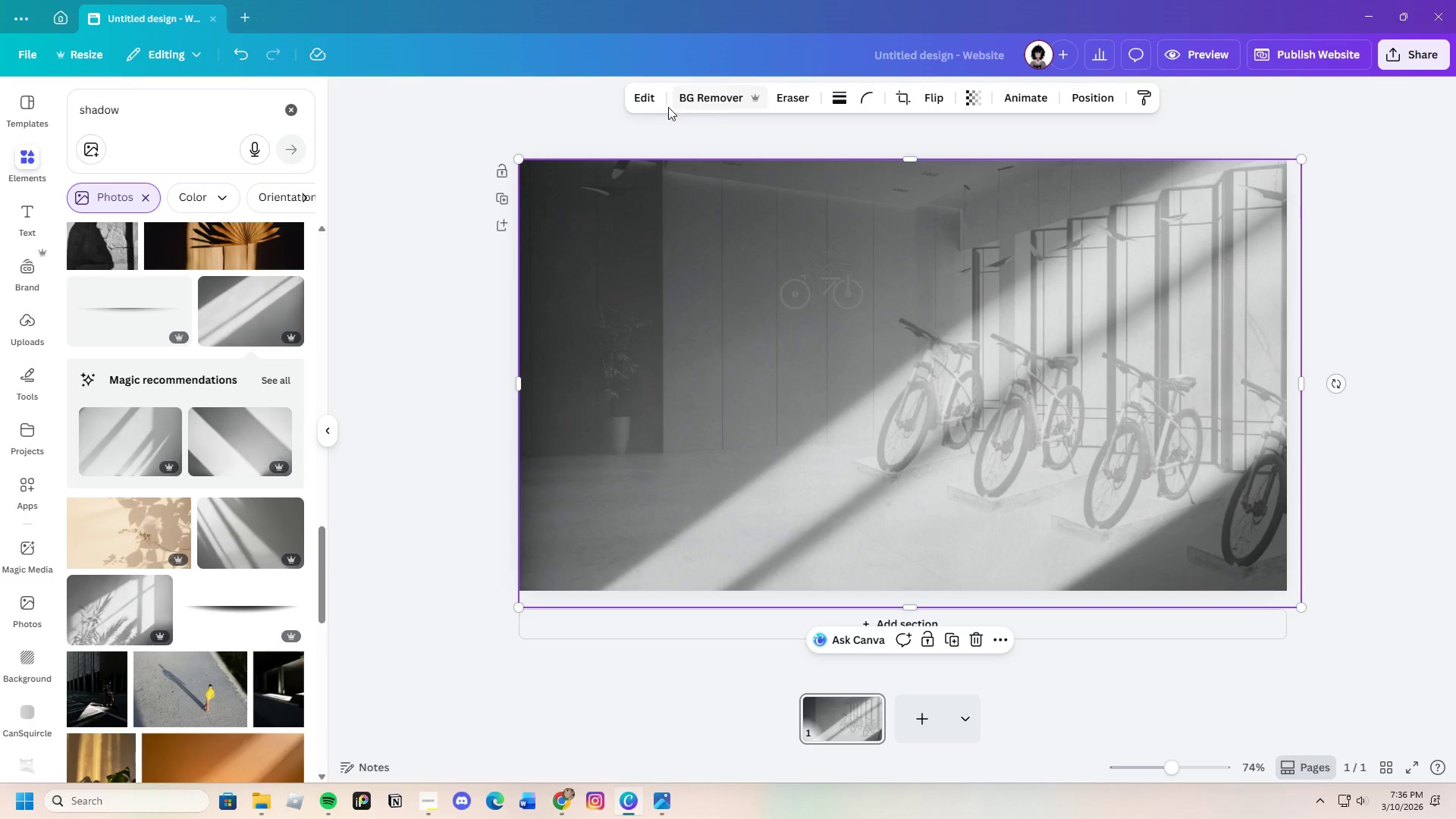 
left_click([639, 99])
 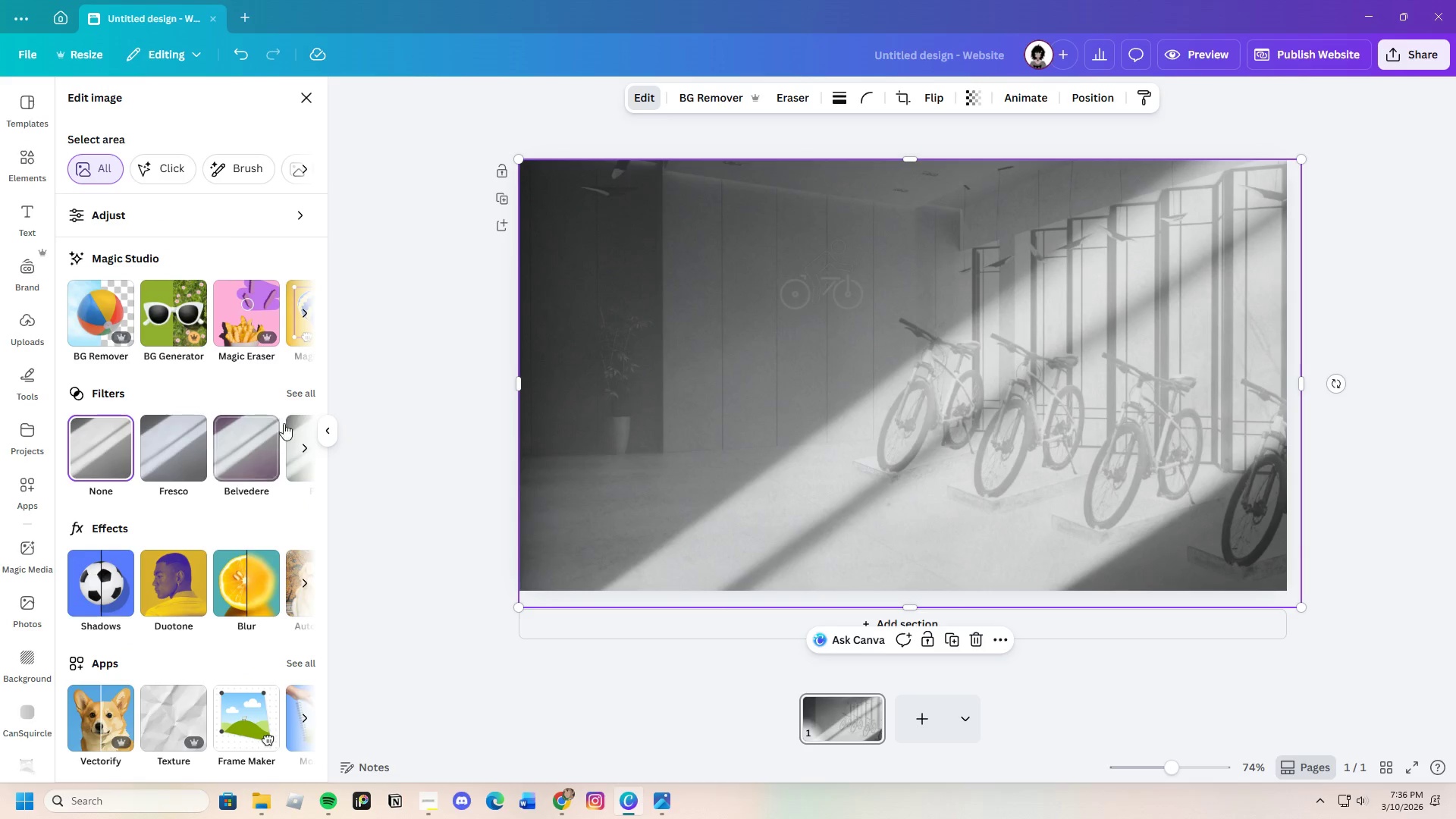 
left_click([305, 393])
 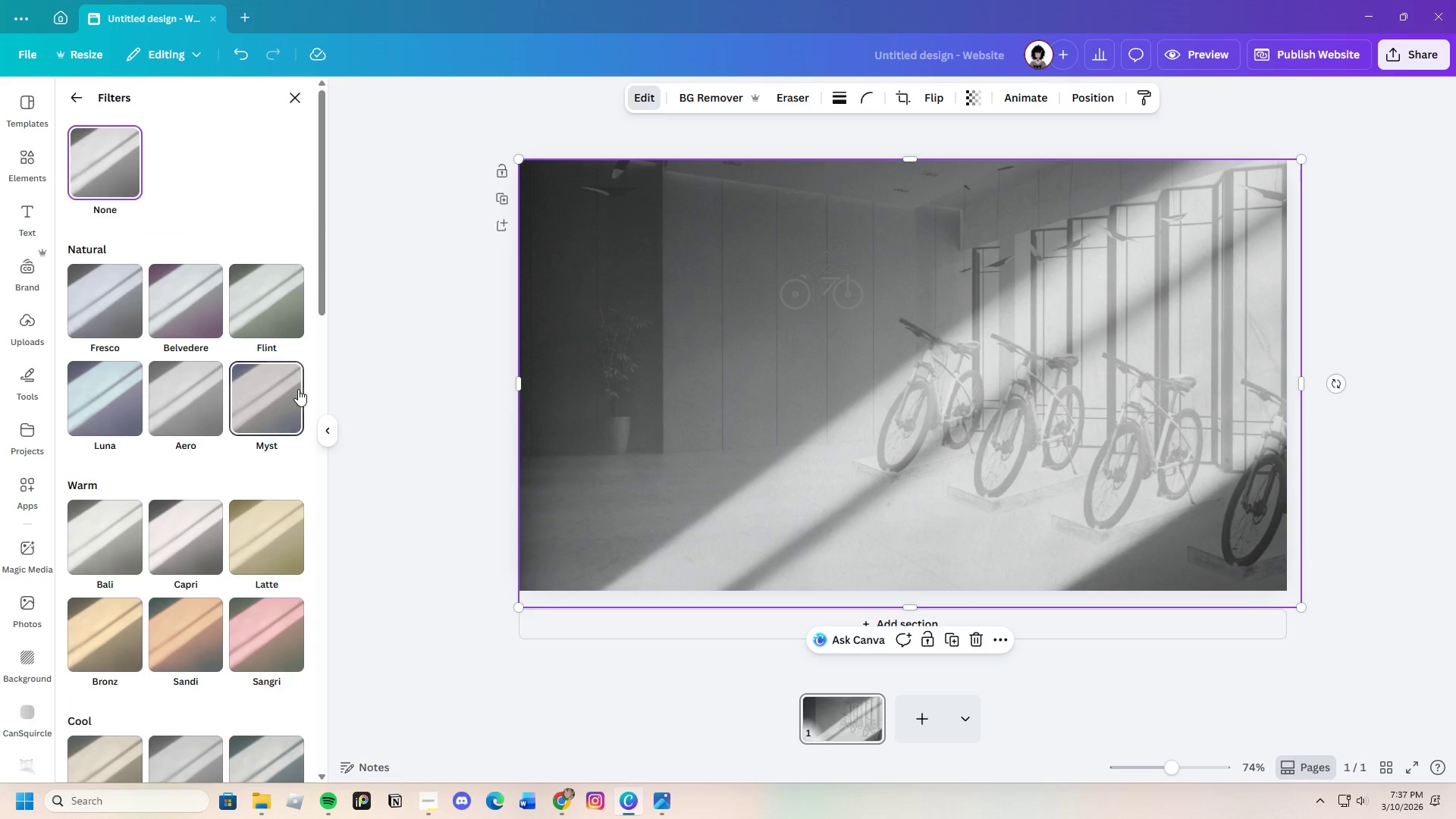 
scroll: coordinate [285, 638], scroll_direction: down, amount: 15.0
 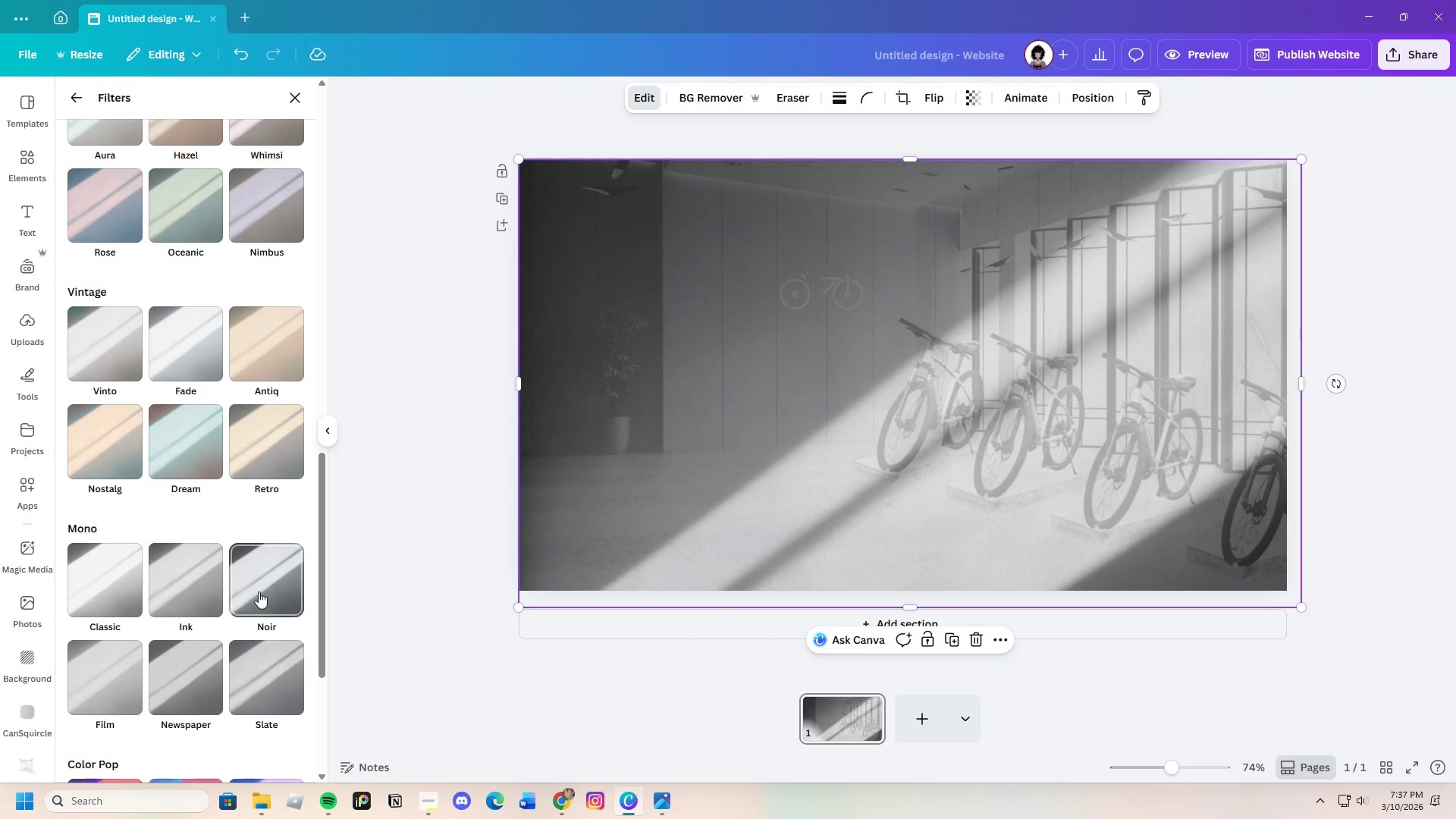 
left_click([260, 588])
 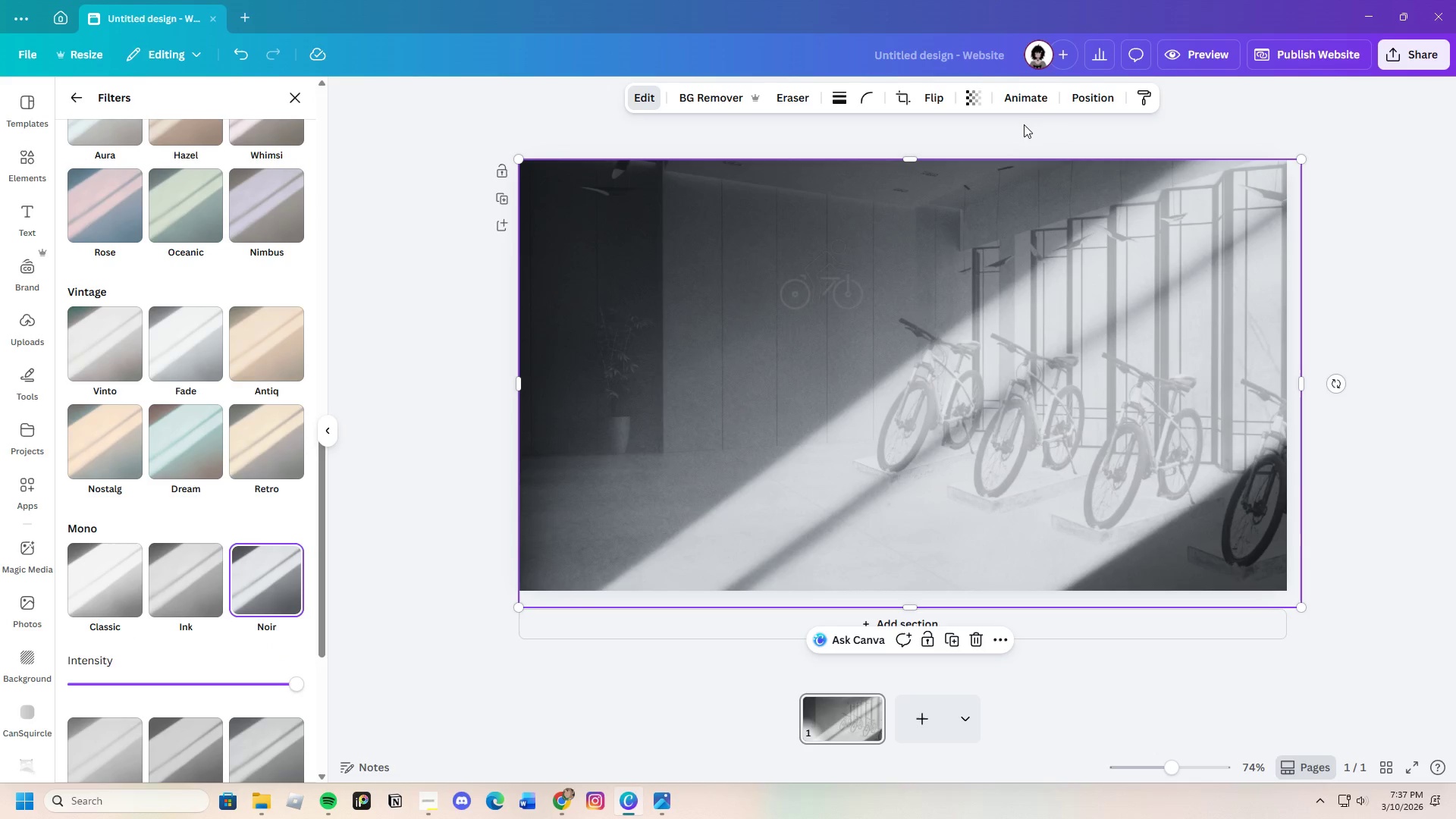 
left_click([977, 100])
 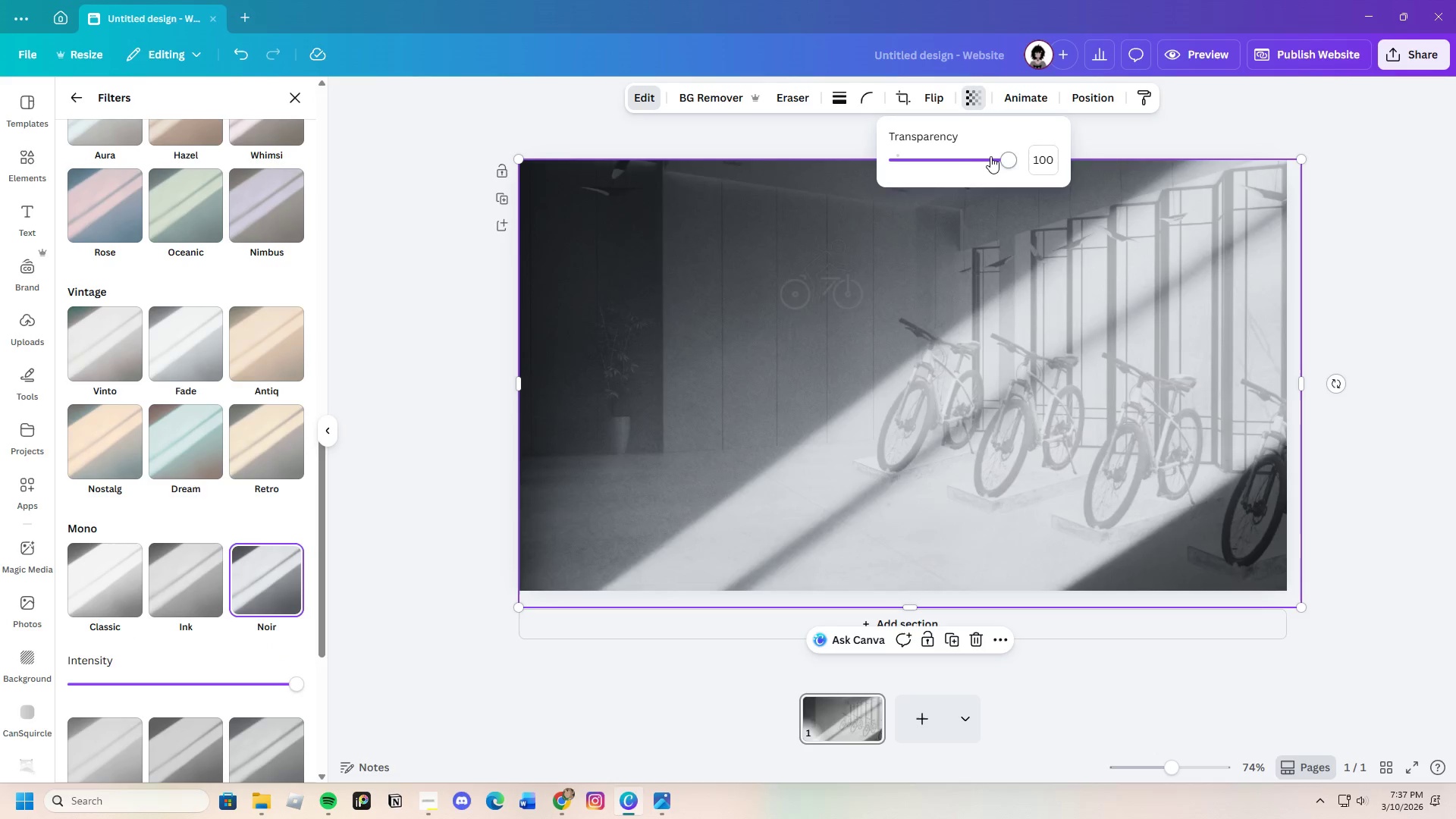 
left_click_drag(start_coordinate=[990, 156], to_coordinate=[1043, 206])
 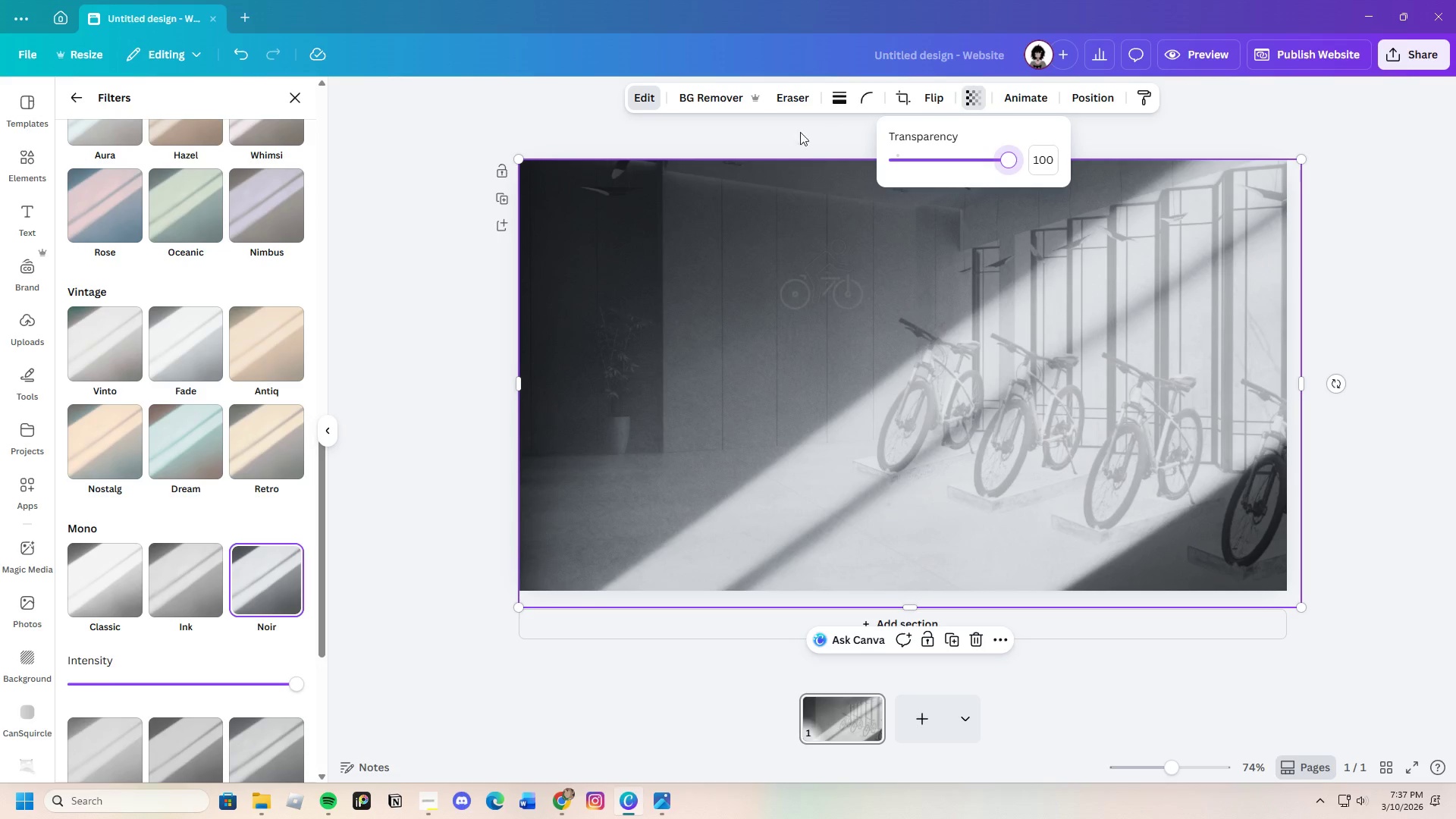 
scroll: coordinate [158, 637], scroll_direction: down, amount: 9.0
 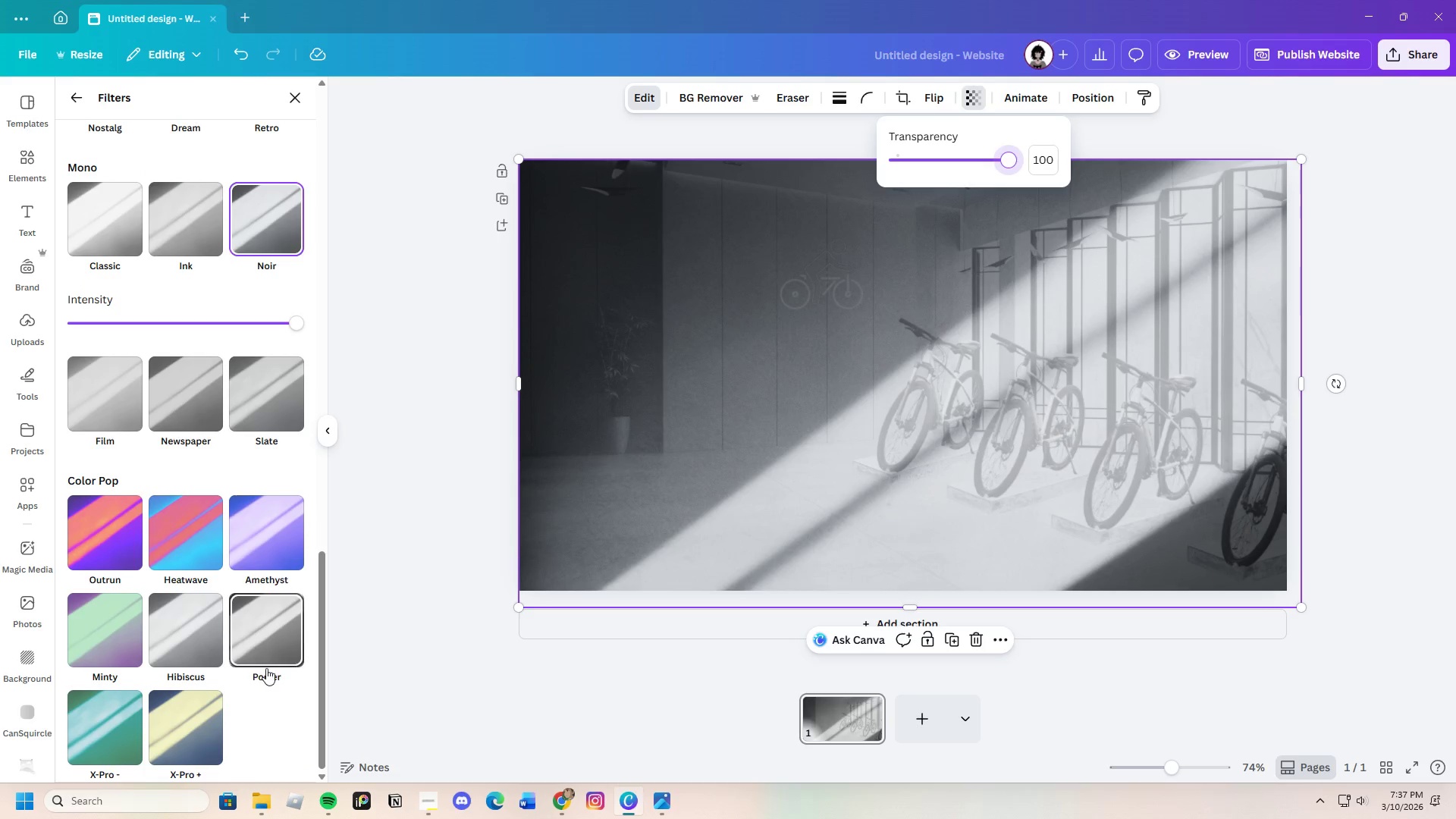 
scroll: coordinate [261, 633], scroll_direction: up, amount: 17.0
 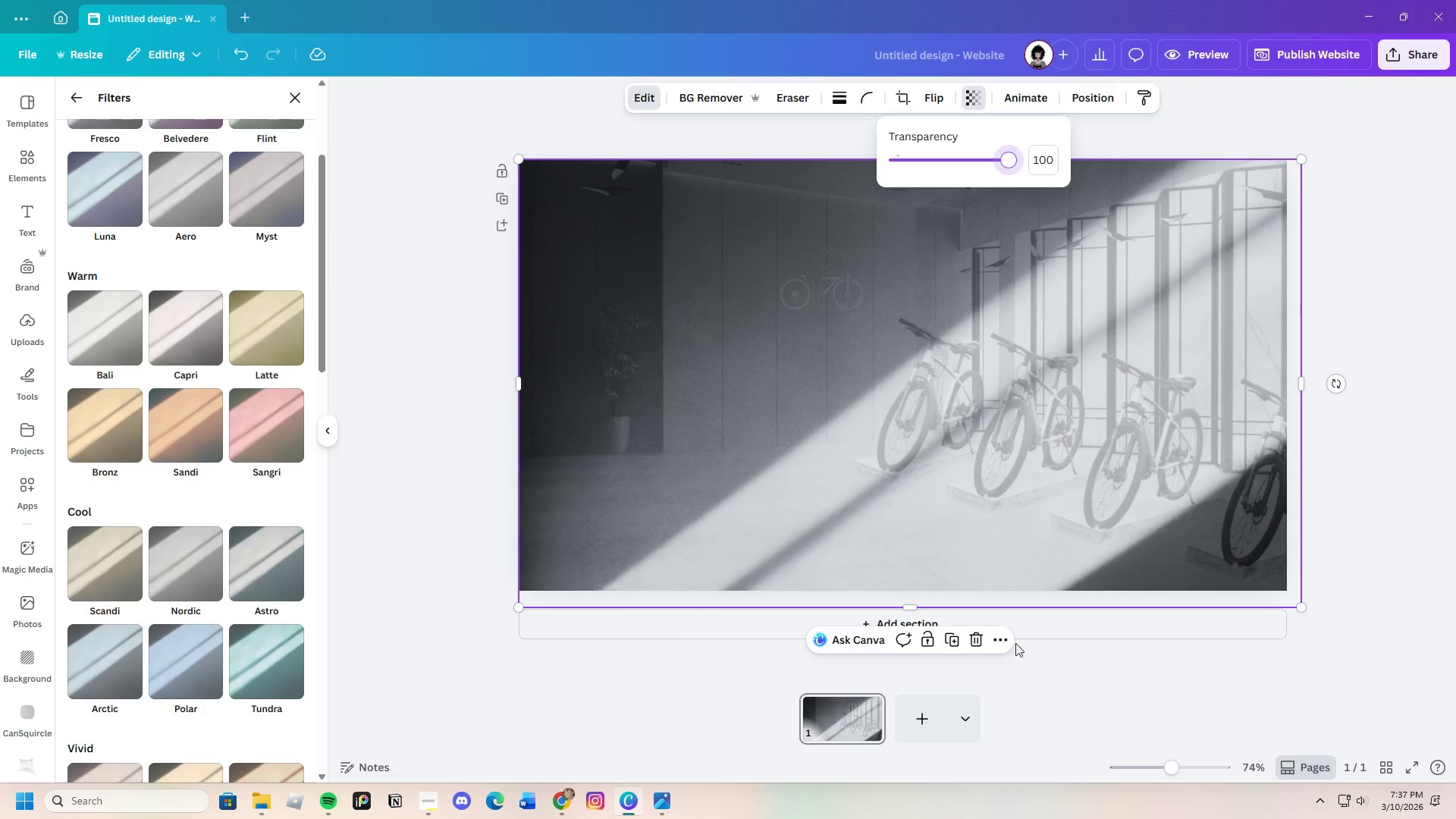 
left_click([1009, 641])
 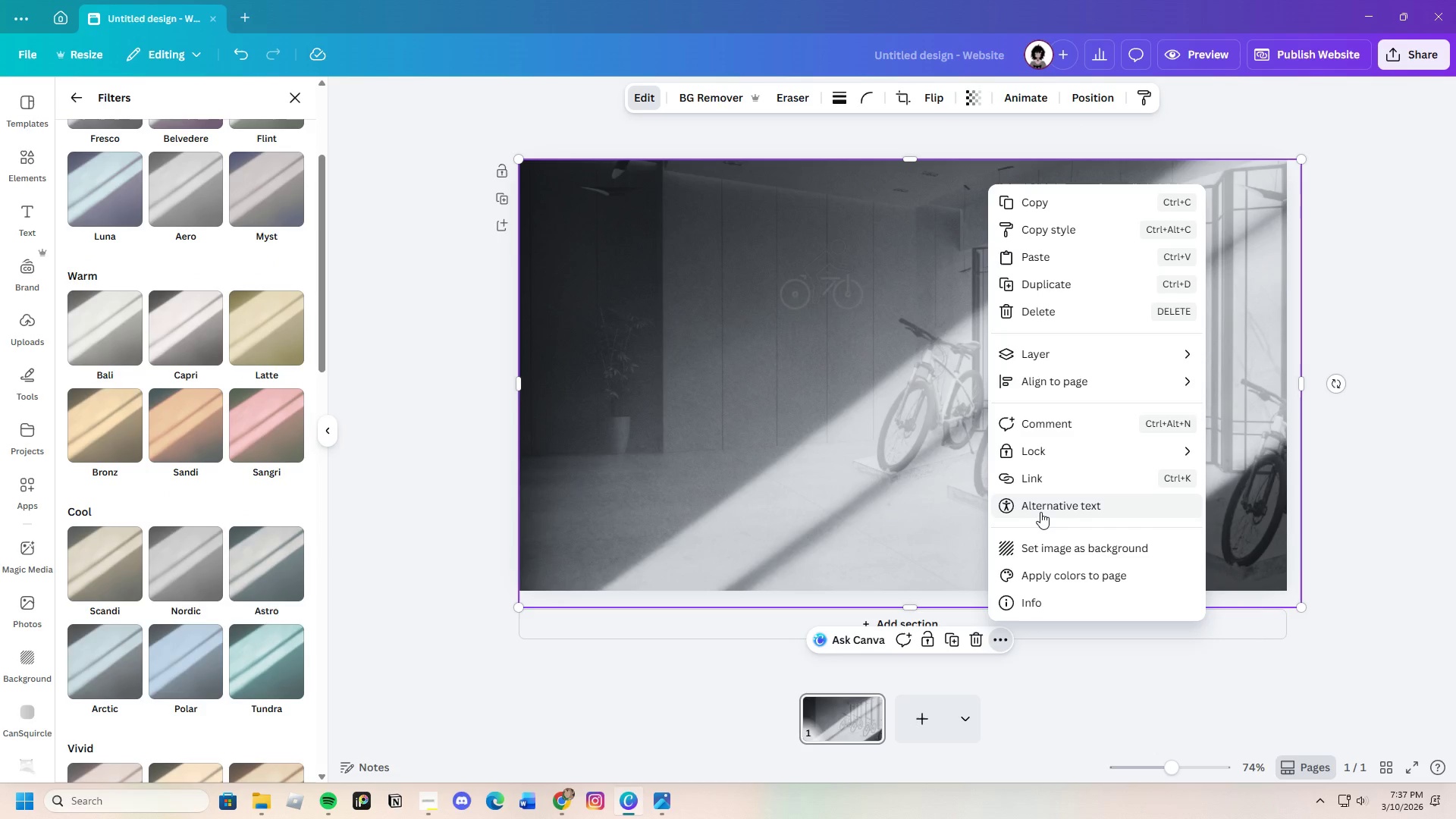 
wait(8.58)
 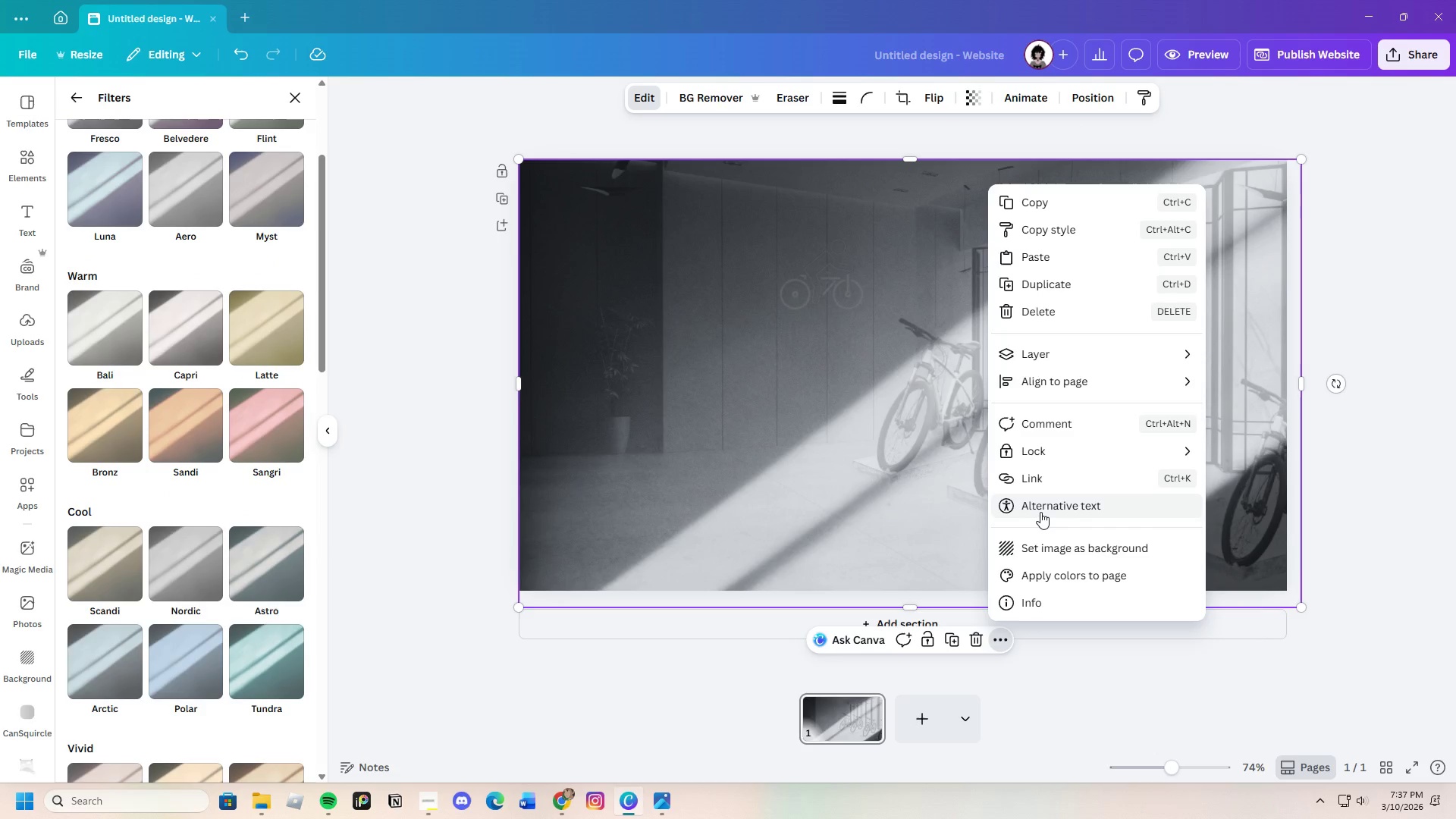 
left_click([1353, 410])
 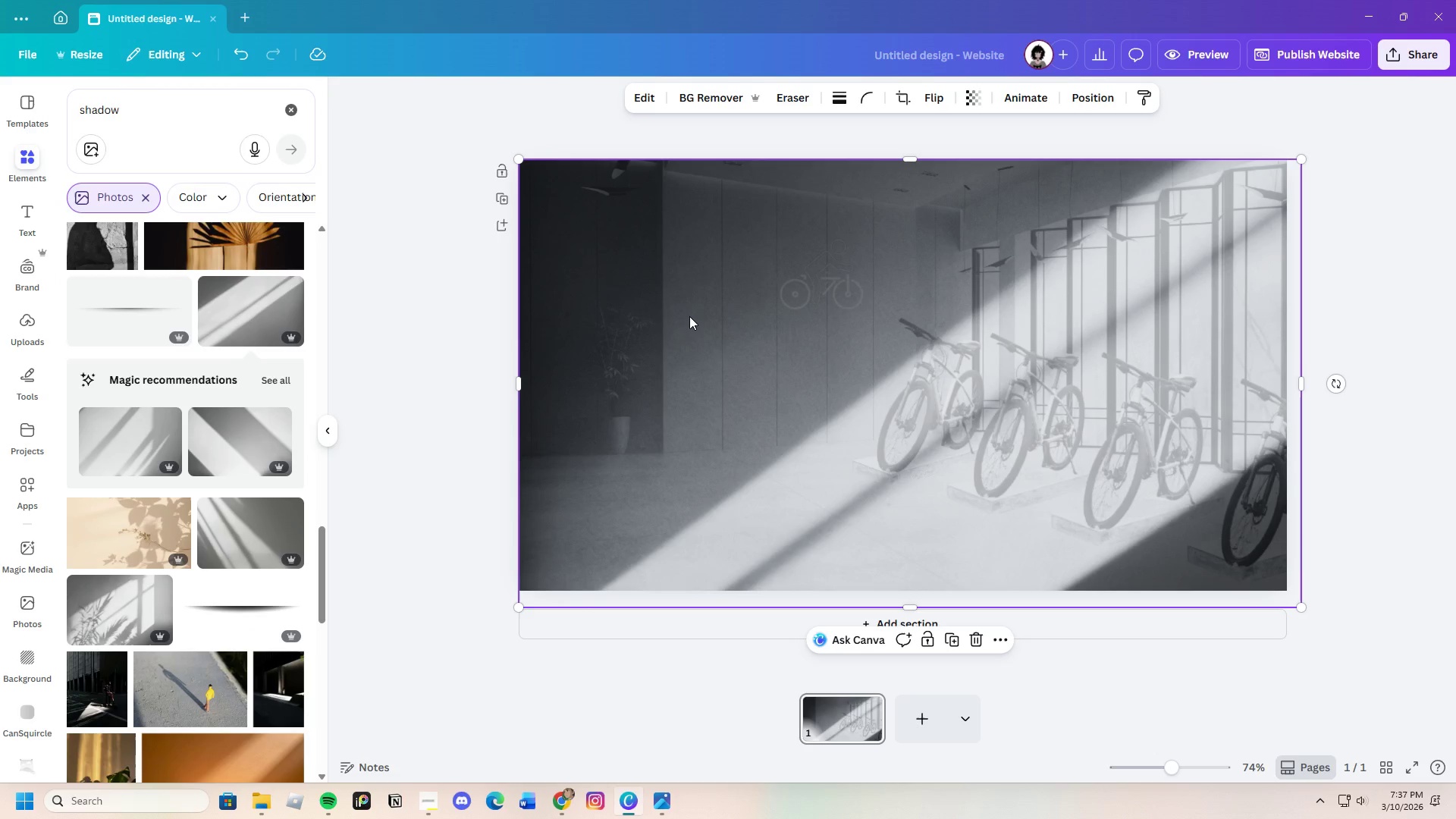 
left_click([689, 316])
 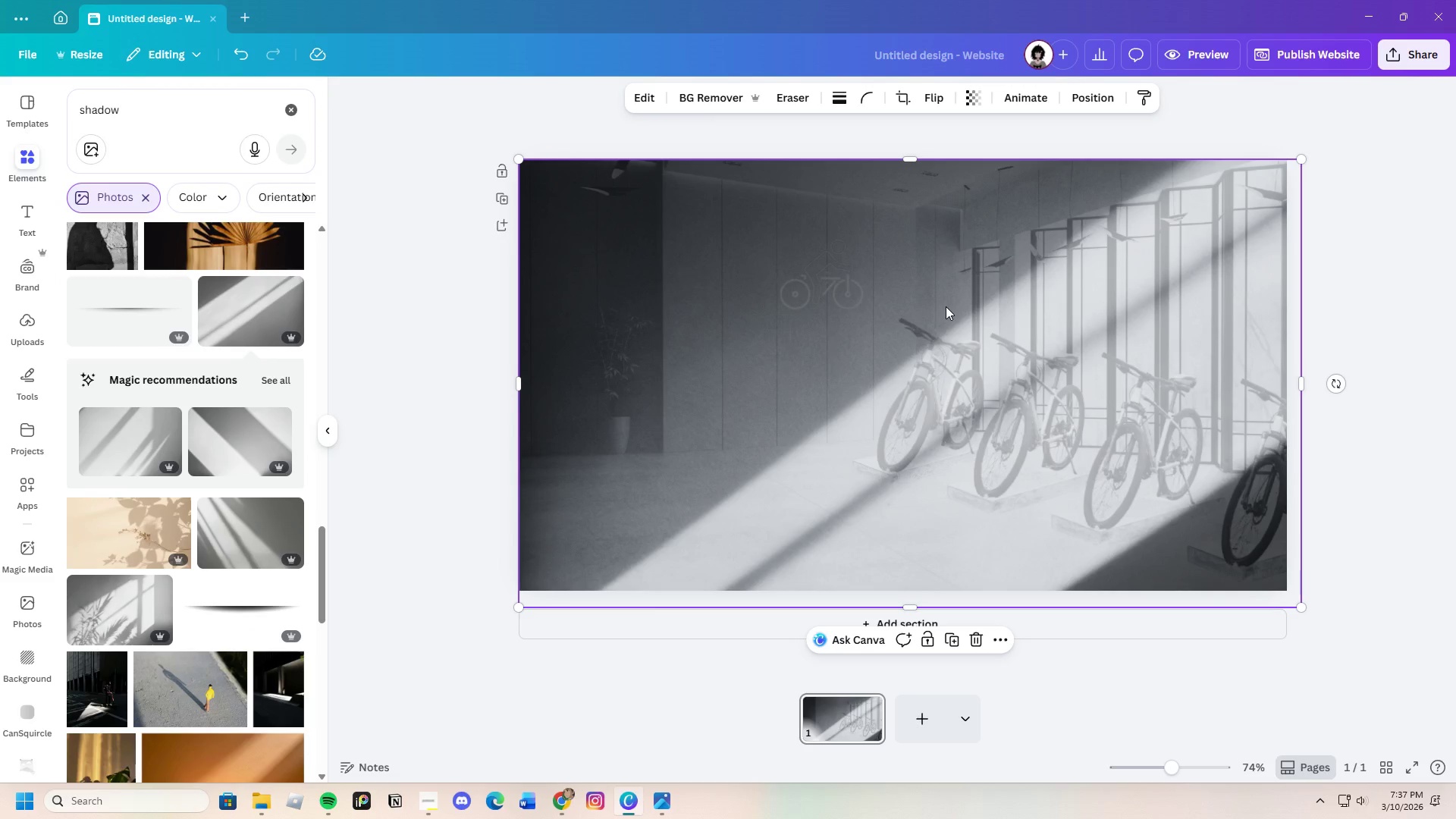 
wait(13.47)
 